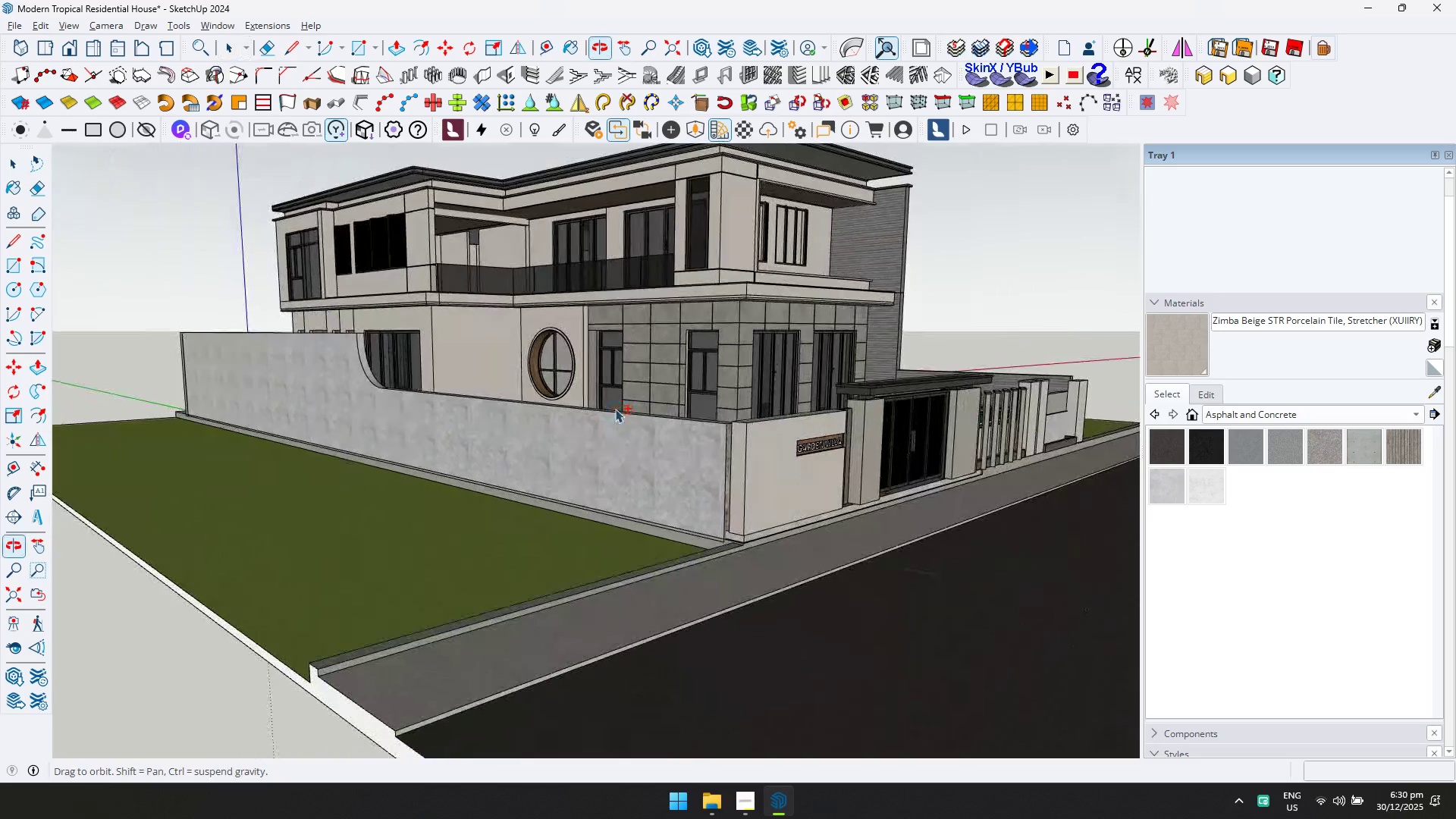 
scroll: coordinate [732, 451], scroll_direction: up, amount: 12.0
 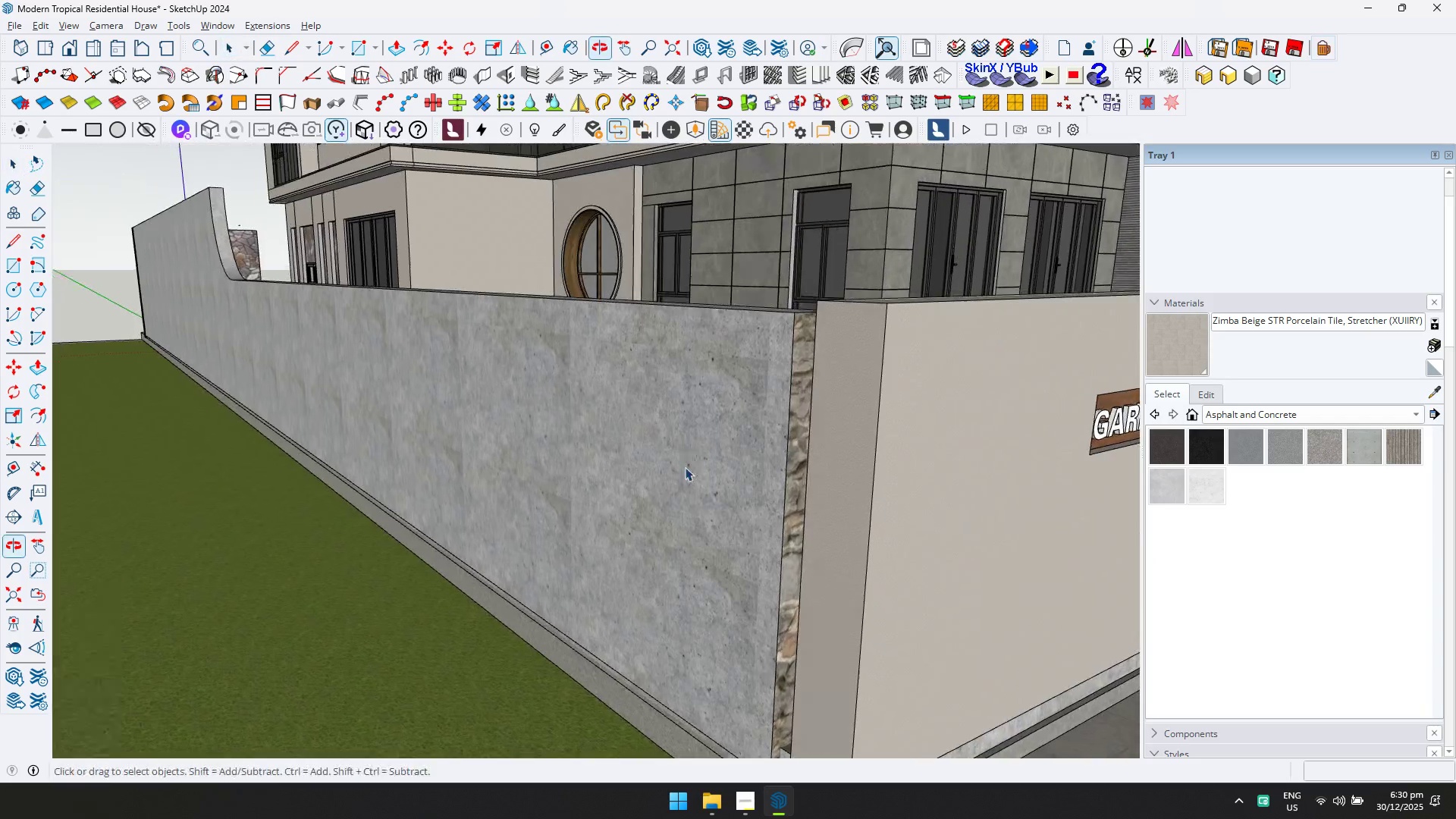 
double_click([686, 467])
 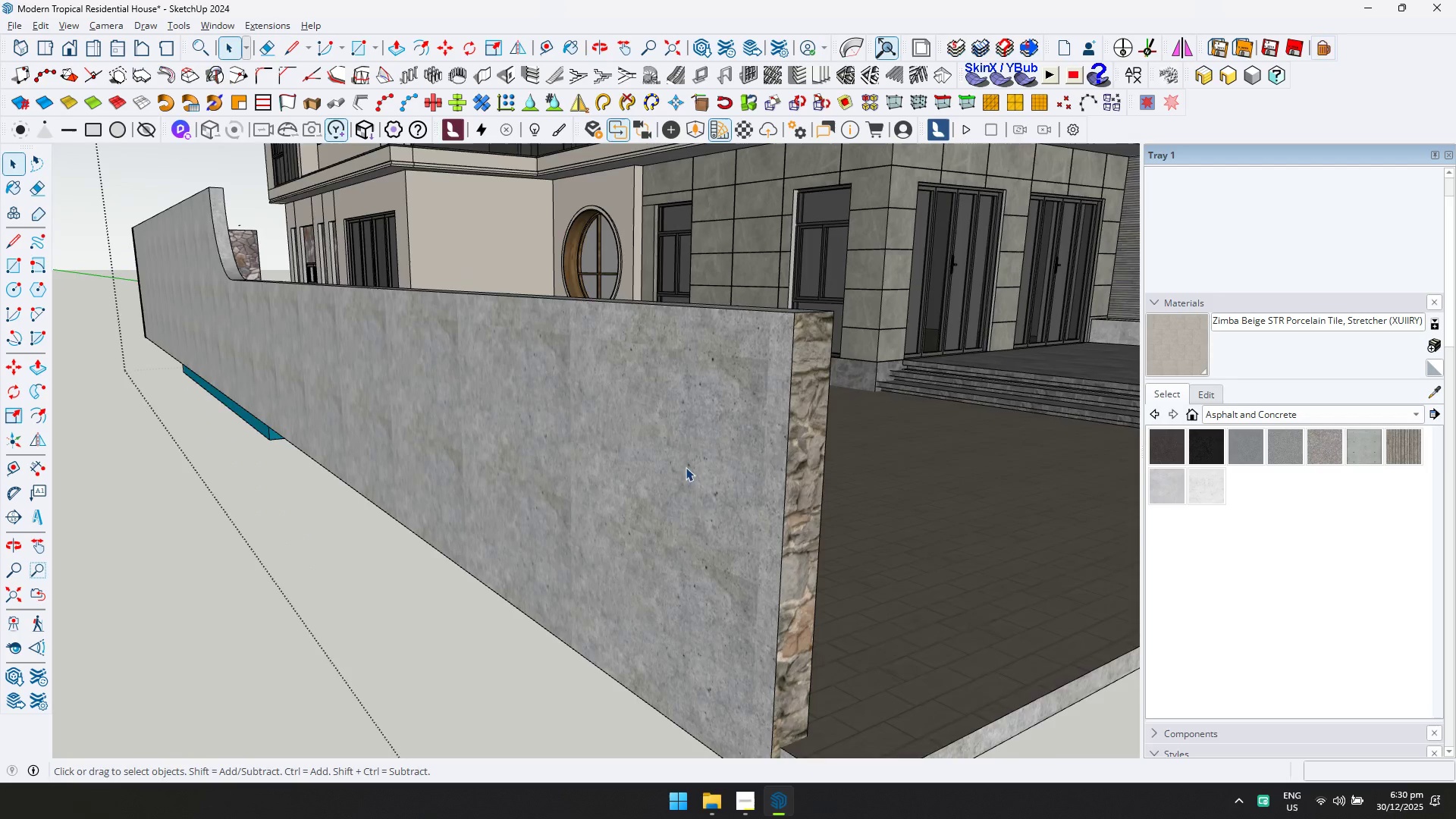 
key(Escape)
 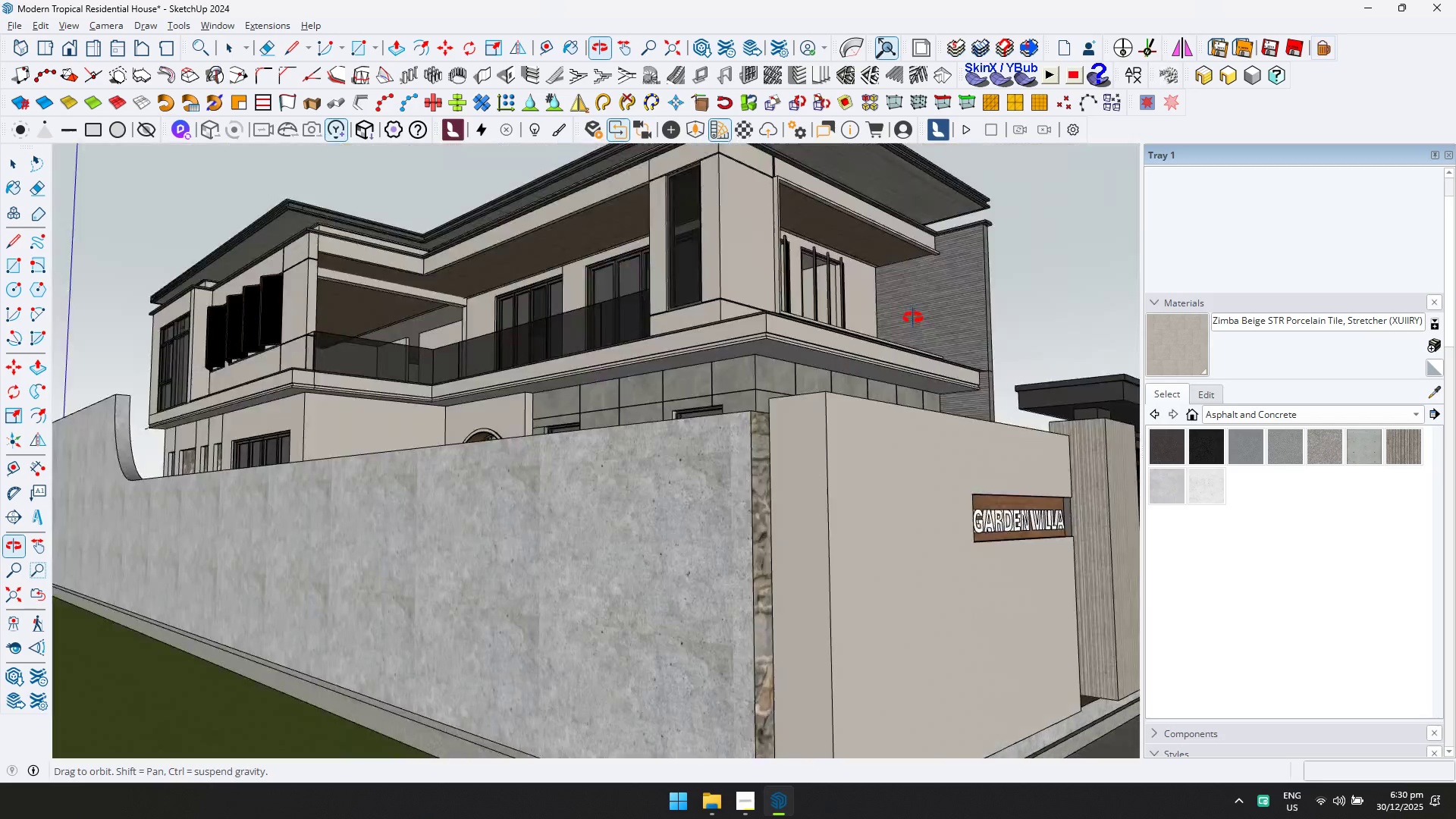 
scroll: coordinate [732, 456], scroll_direction: down, amount: 2.0
 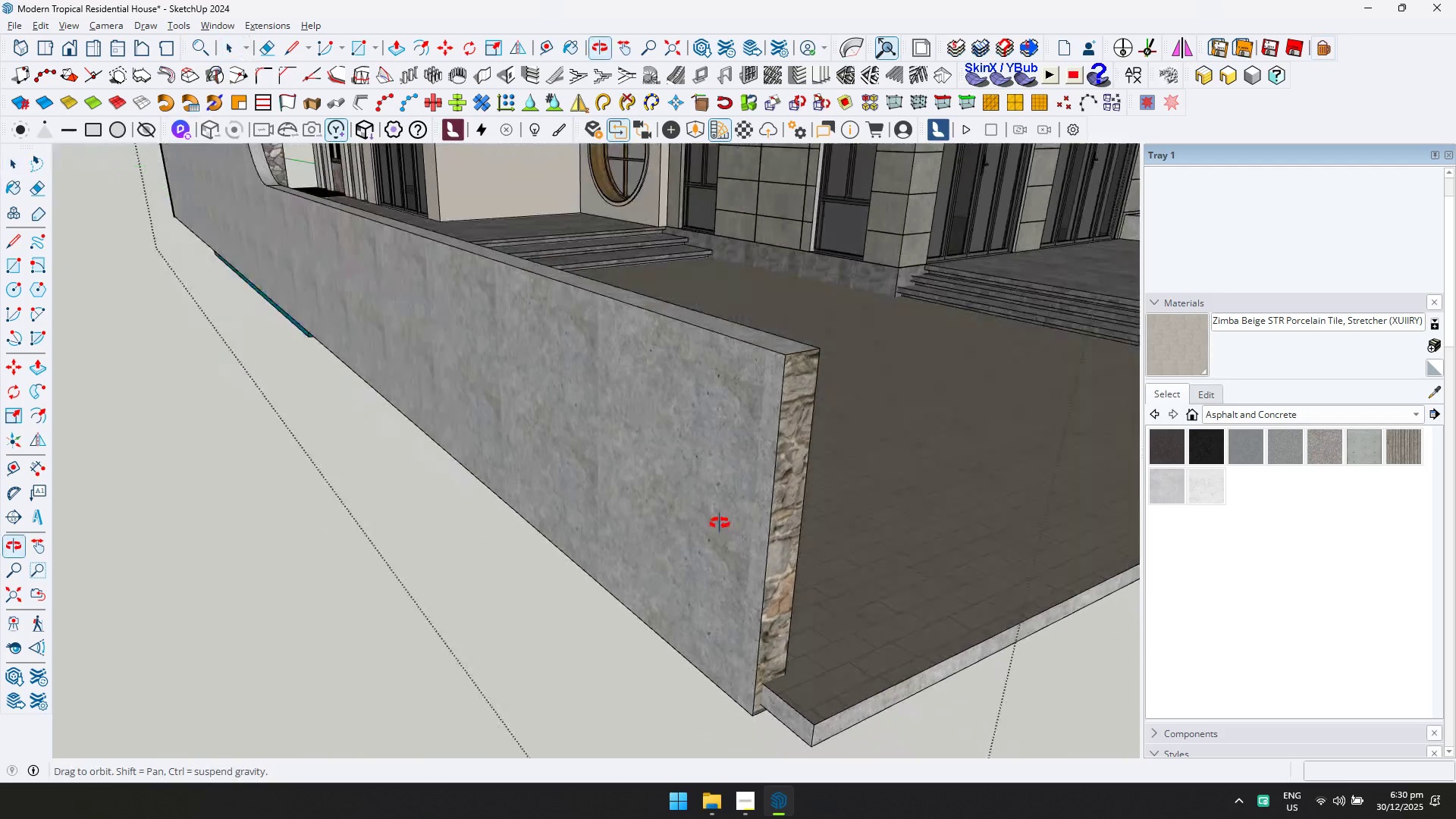 
hold_key(key=ShiftLeft, duration=0.33)
 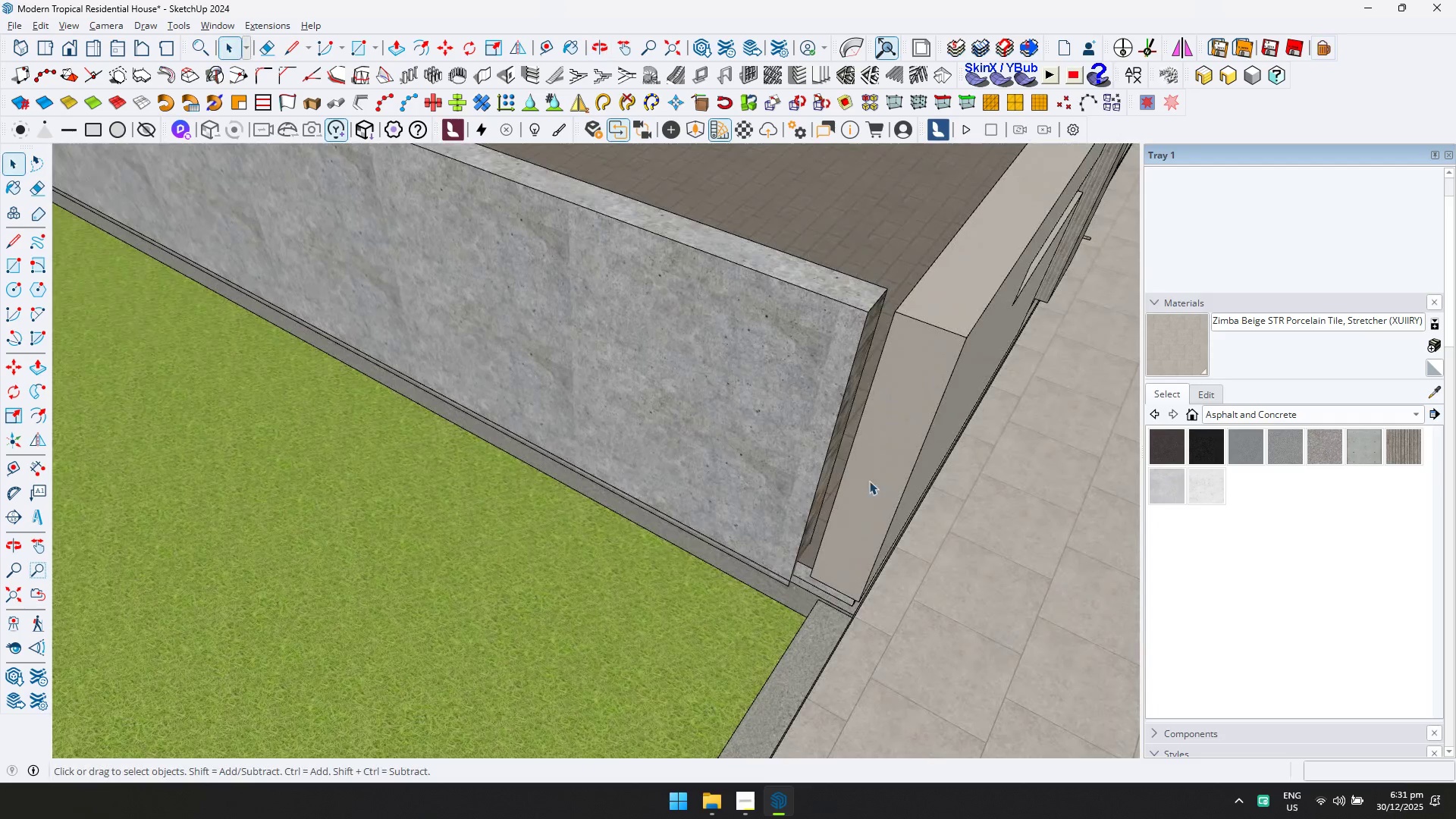 
double_click([832, 463])
 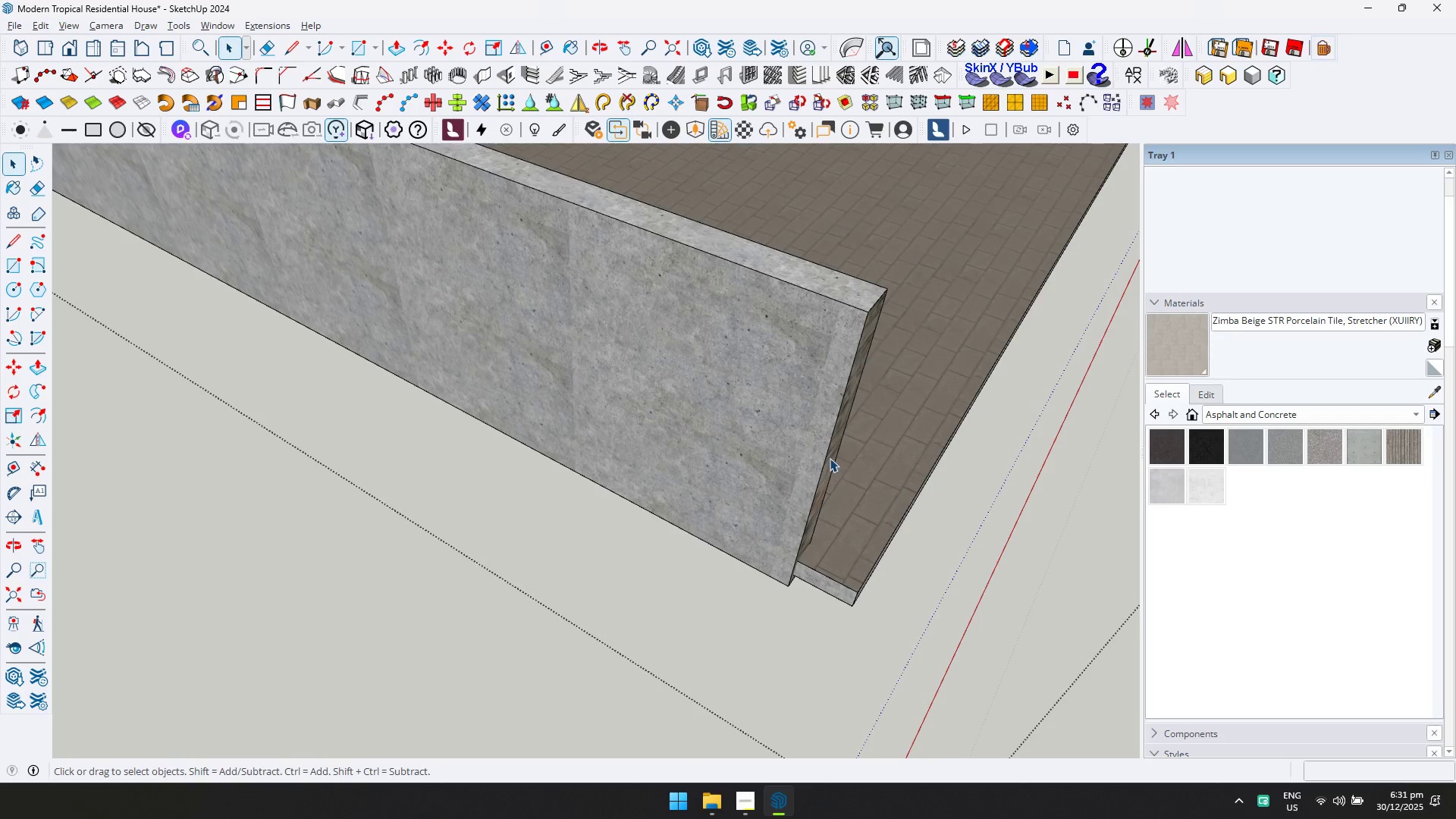 
key(P)
 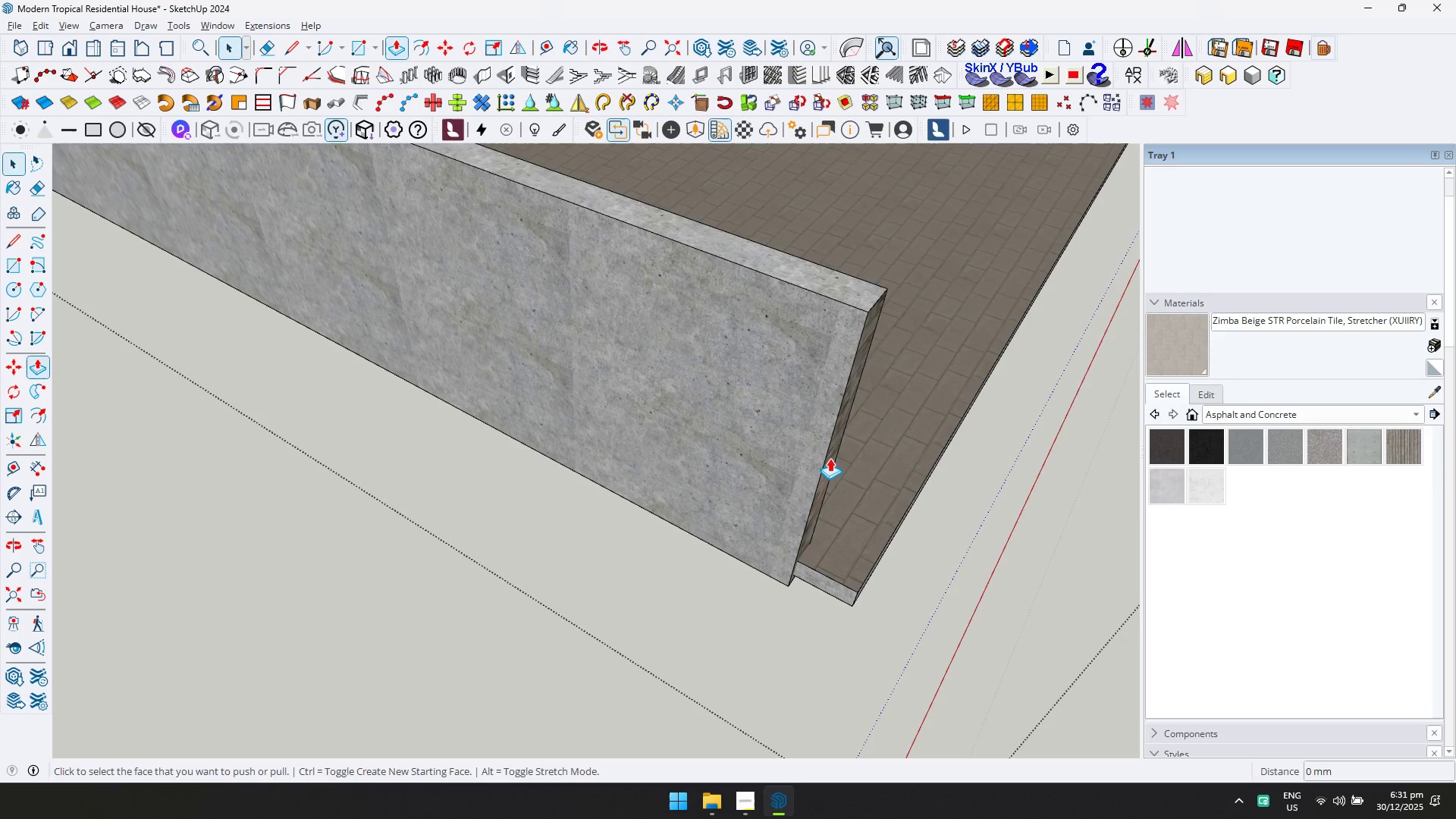 
left_click([830, 458])
 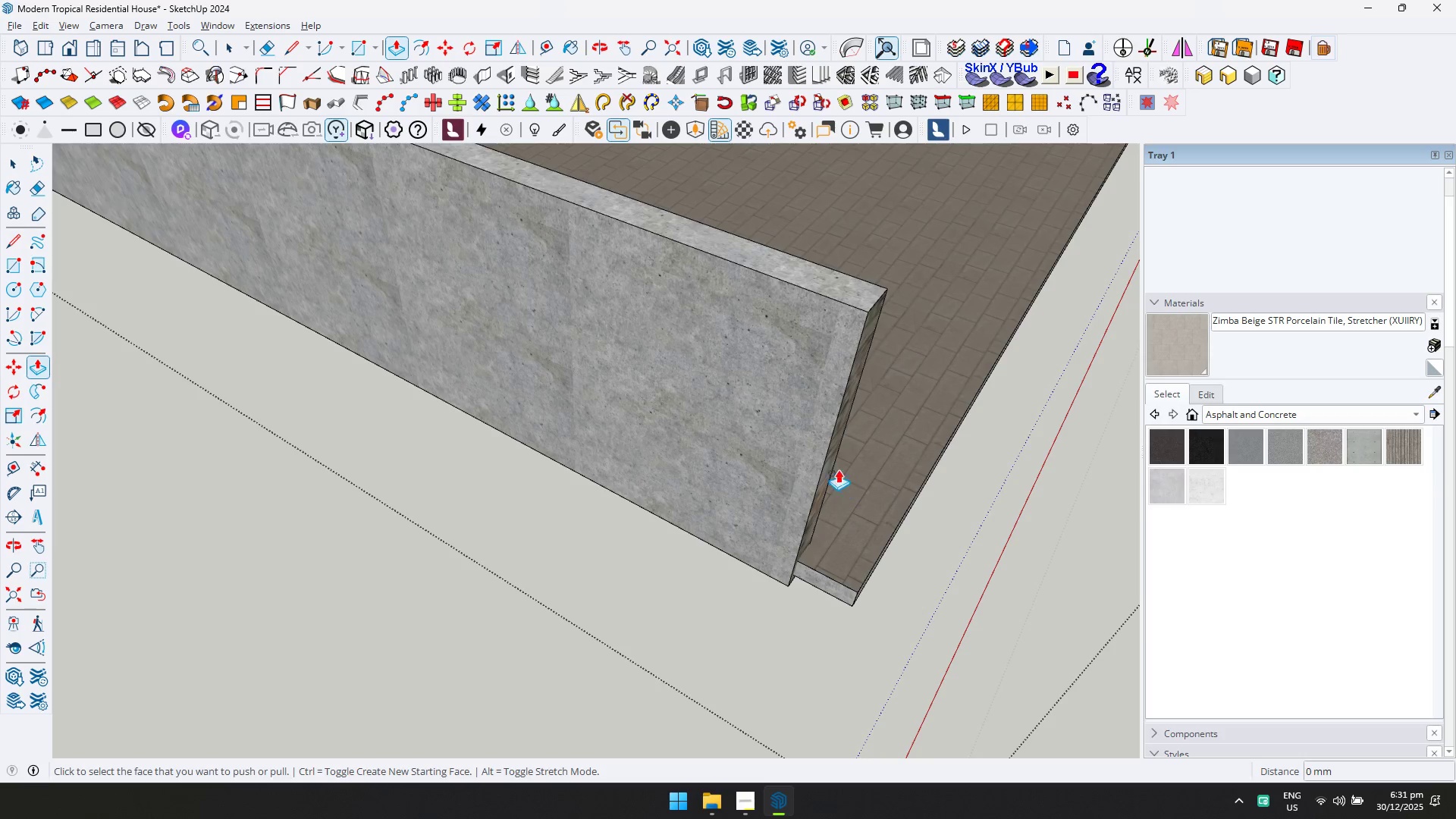 
left_click([831, 457])
 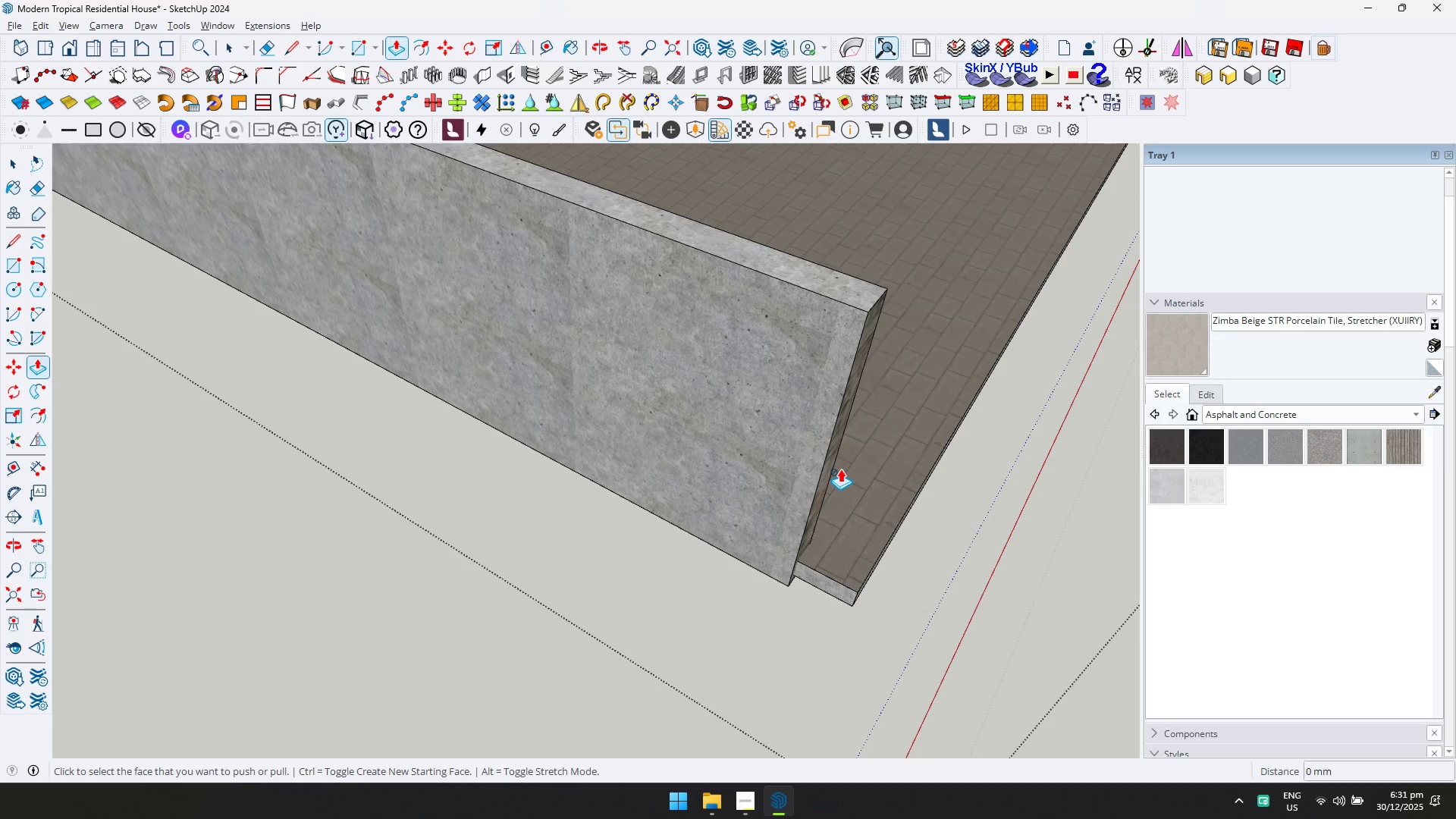 
key(Space)
 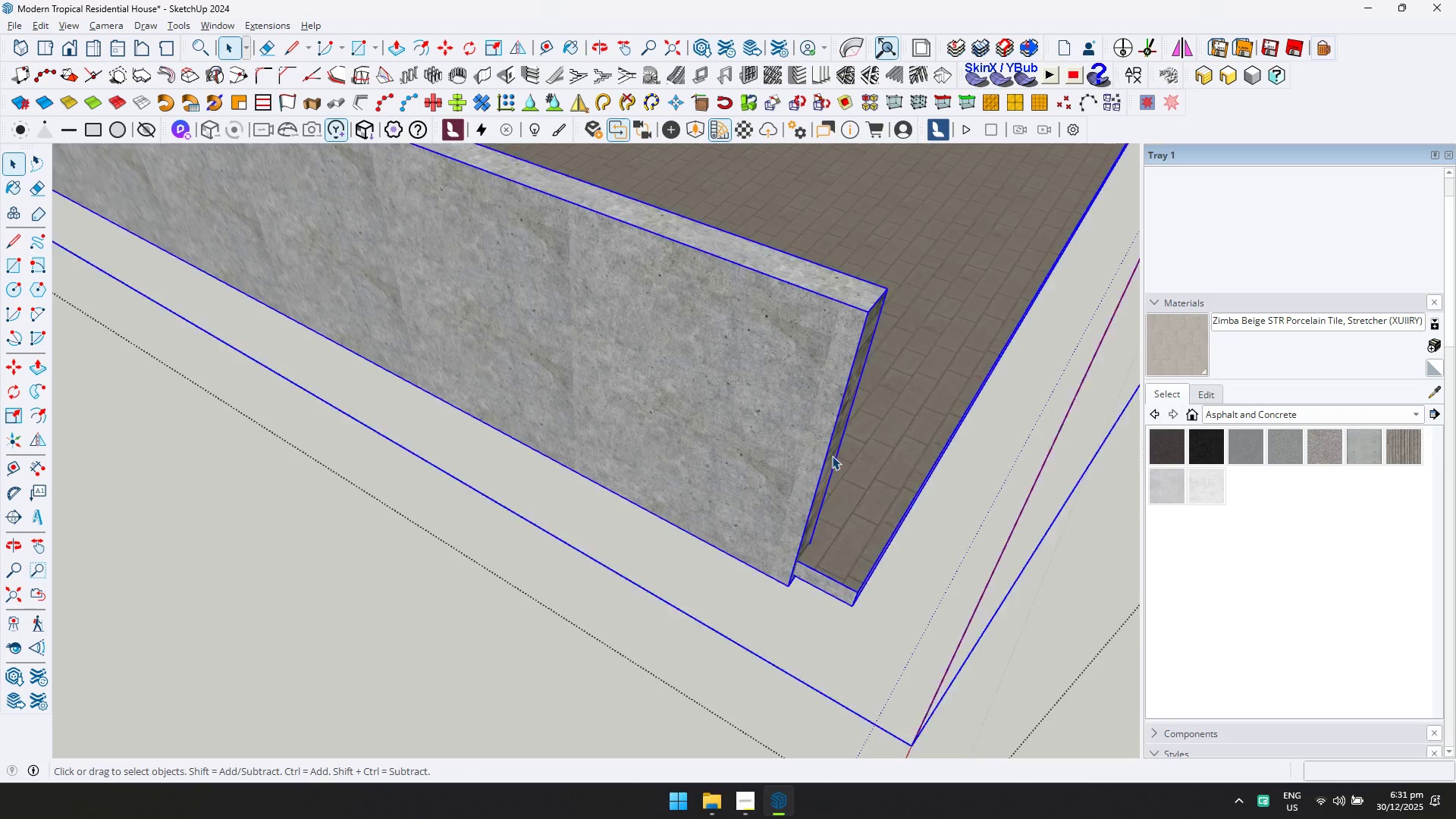 
double_click([832, 456])
 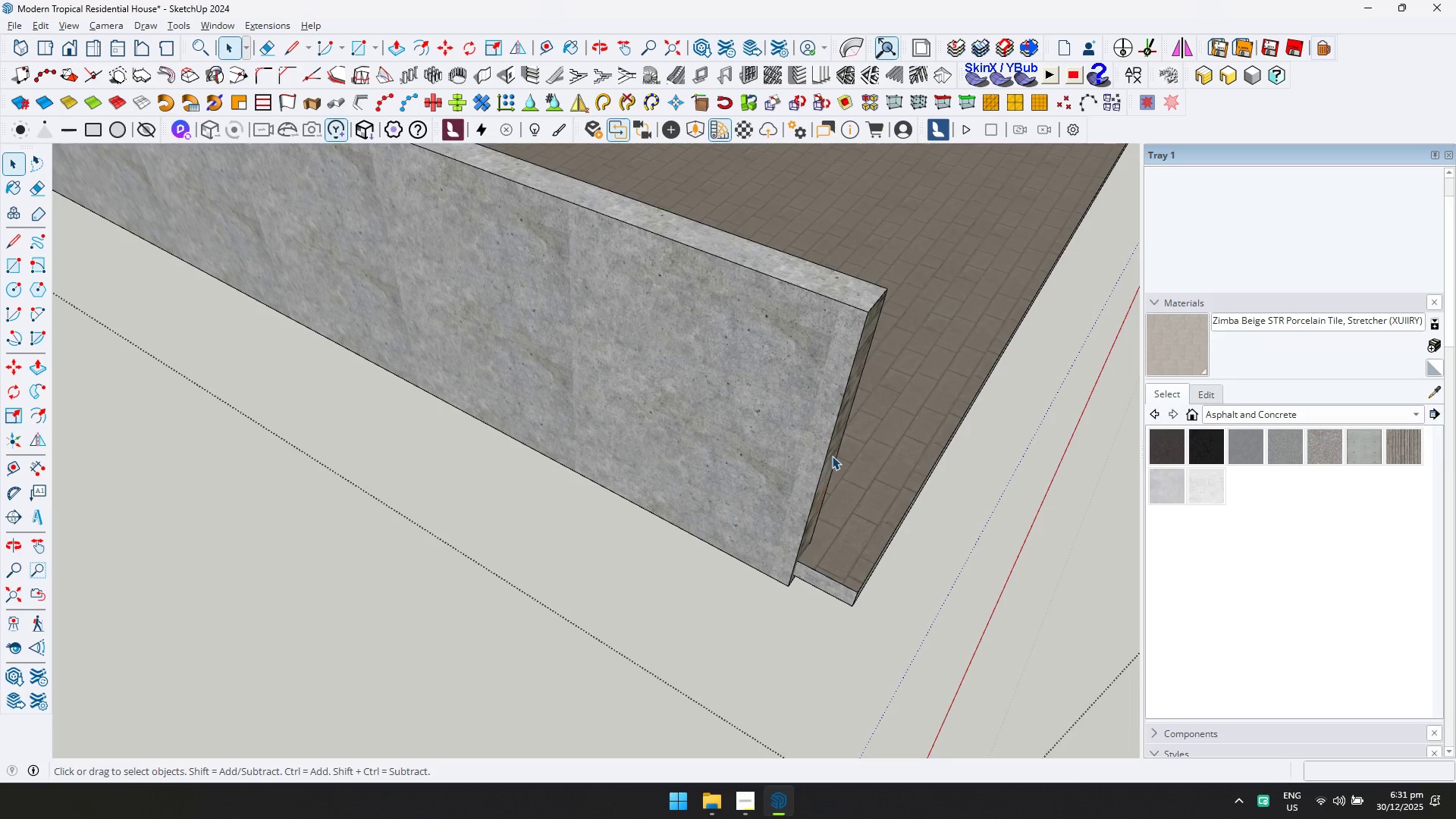 
left_click([832, 456])
 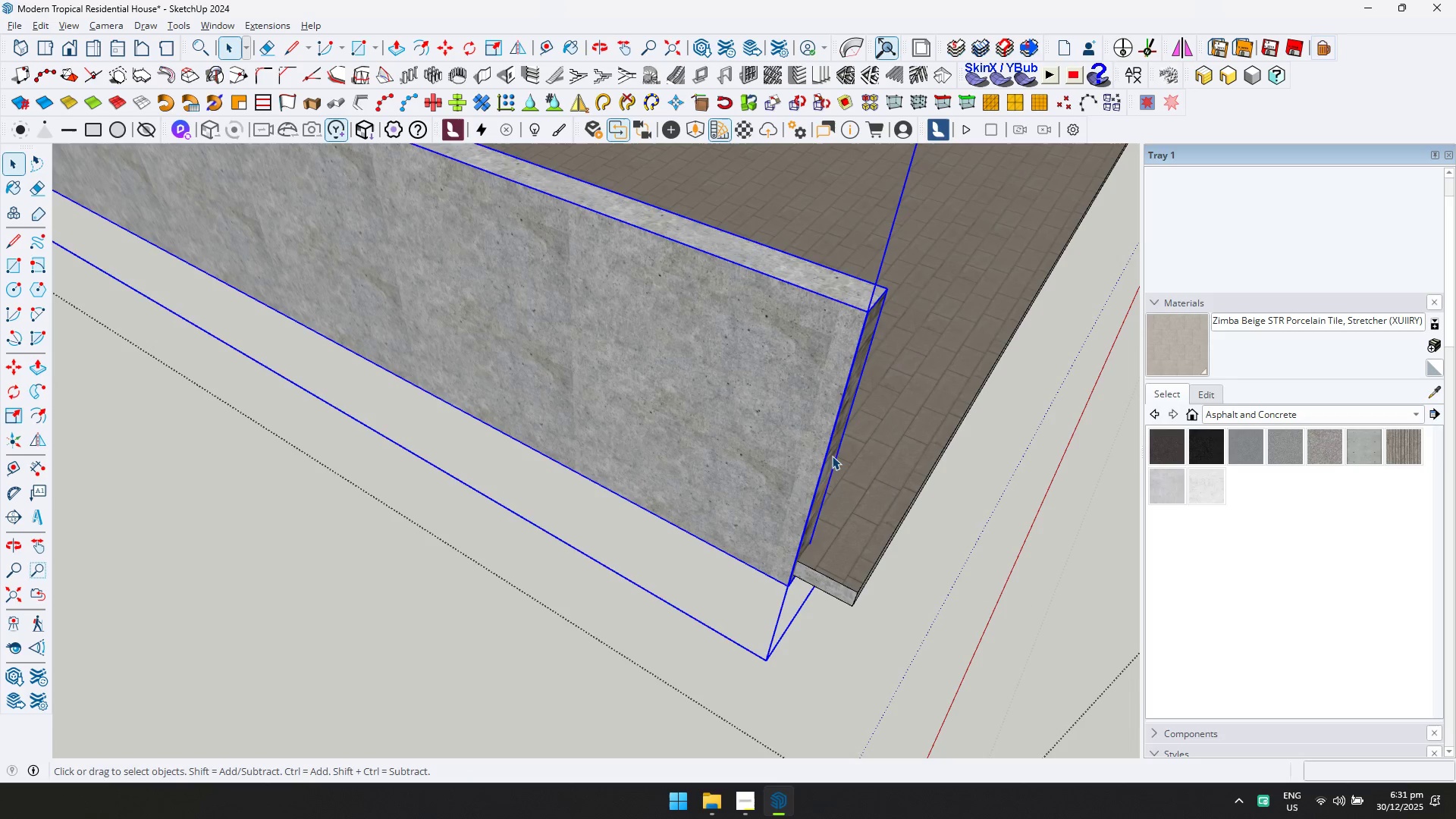 
key(P)
 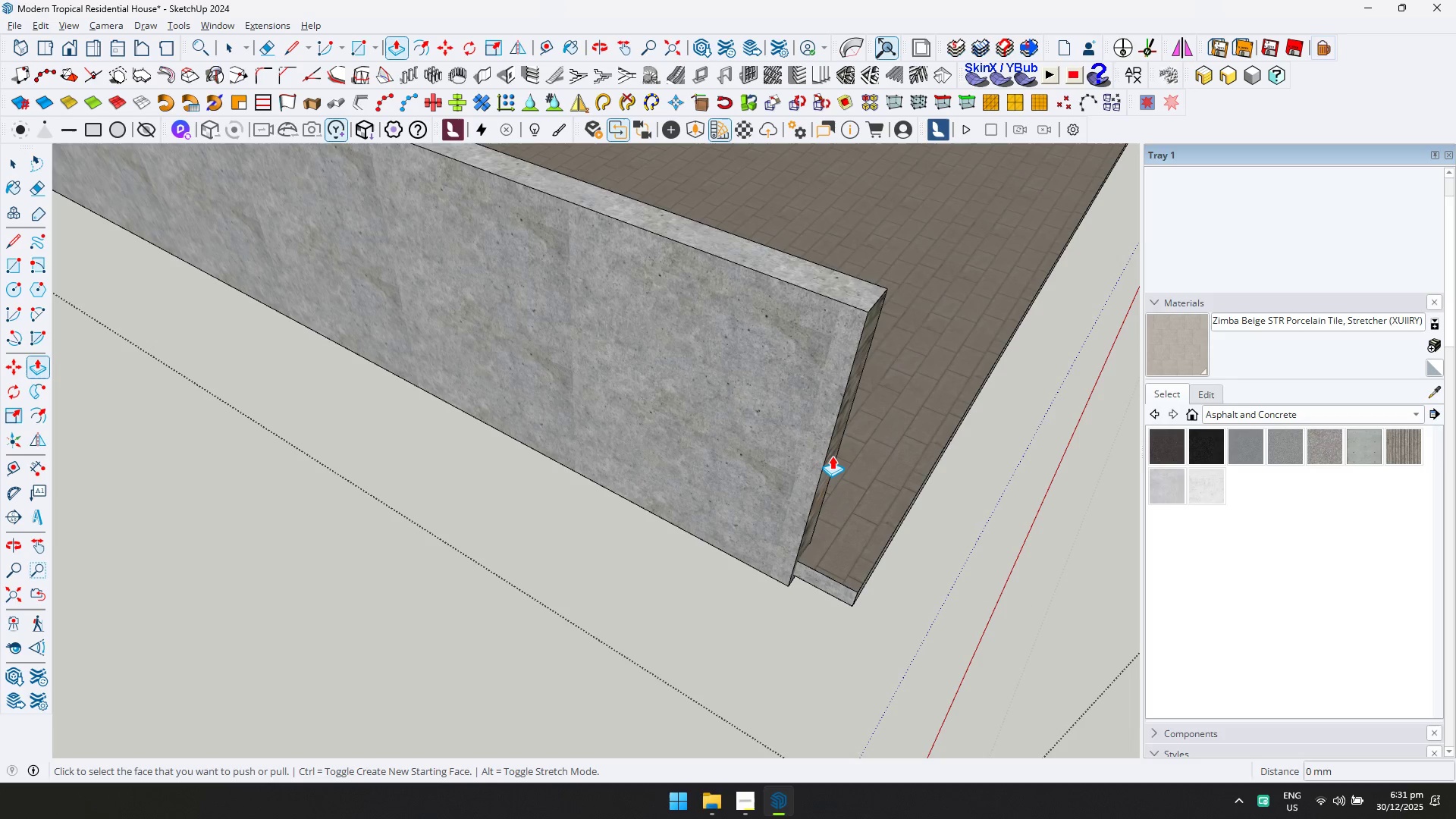 
left_click([832, 456])
 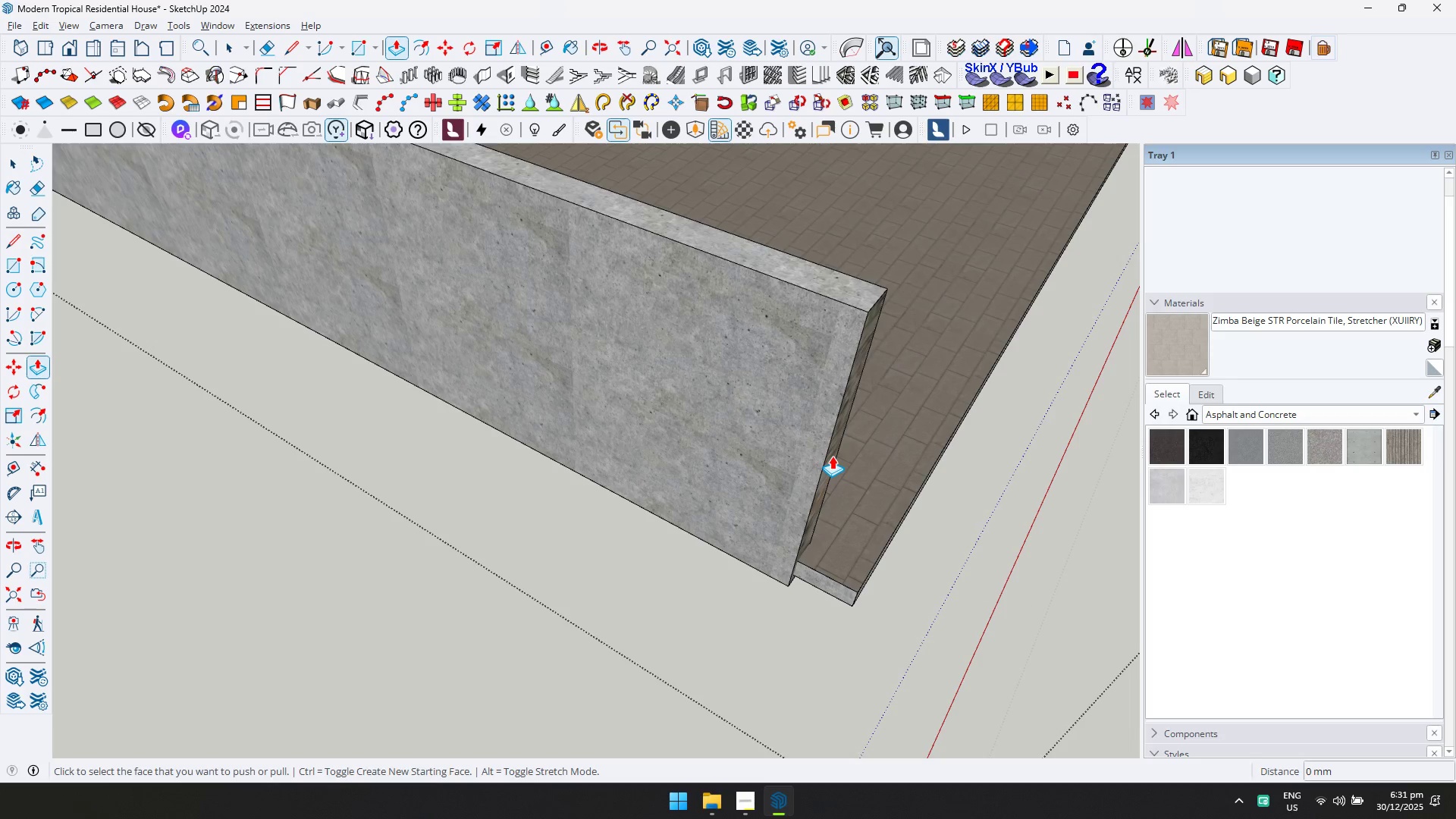 
key(Space)
 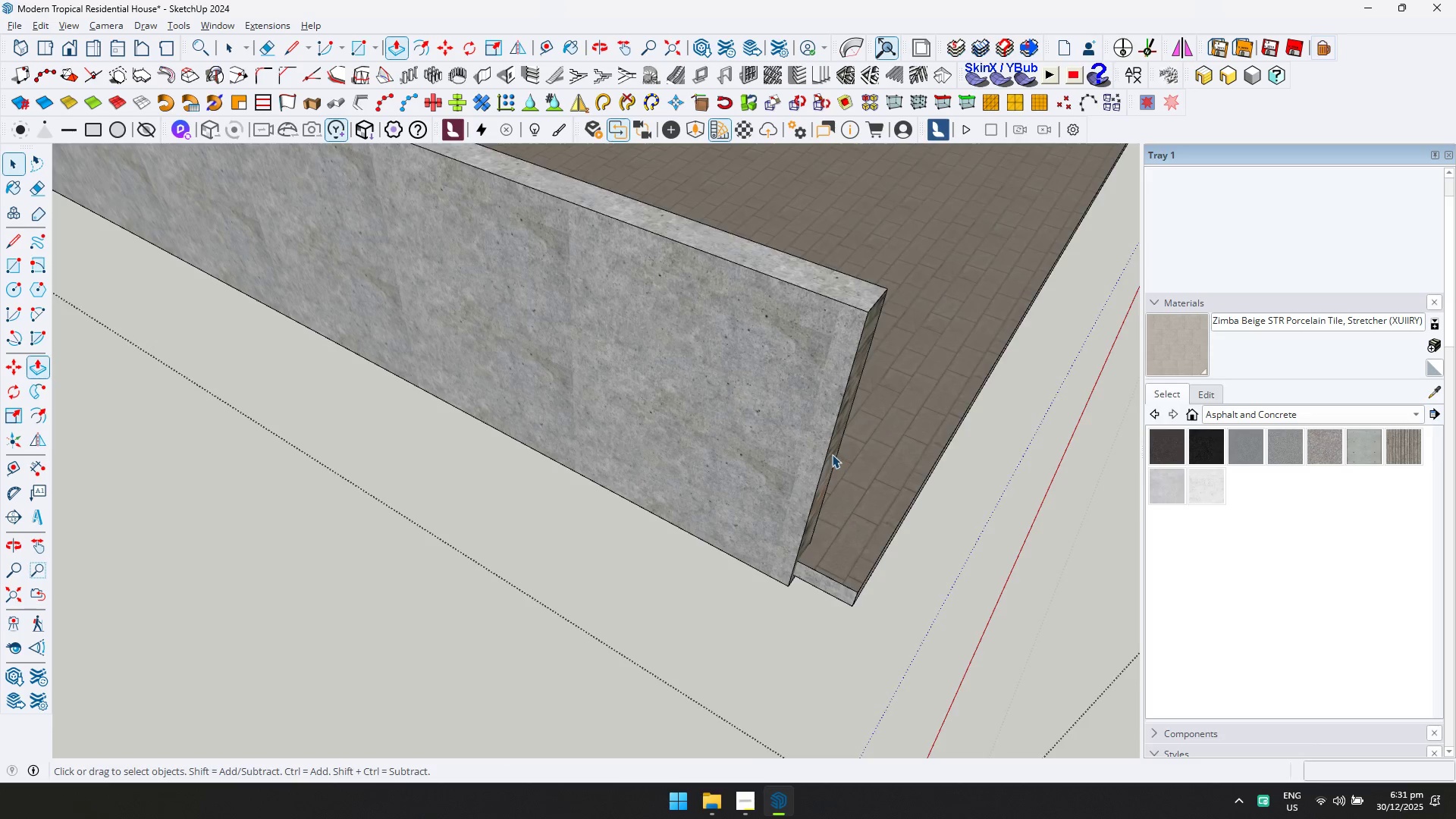 
double_click([832, 454])
 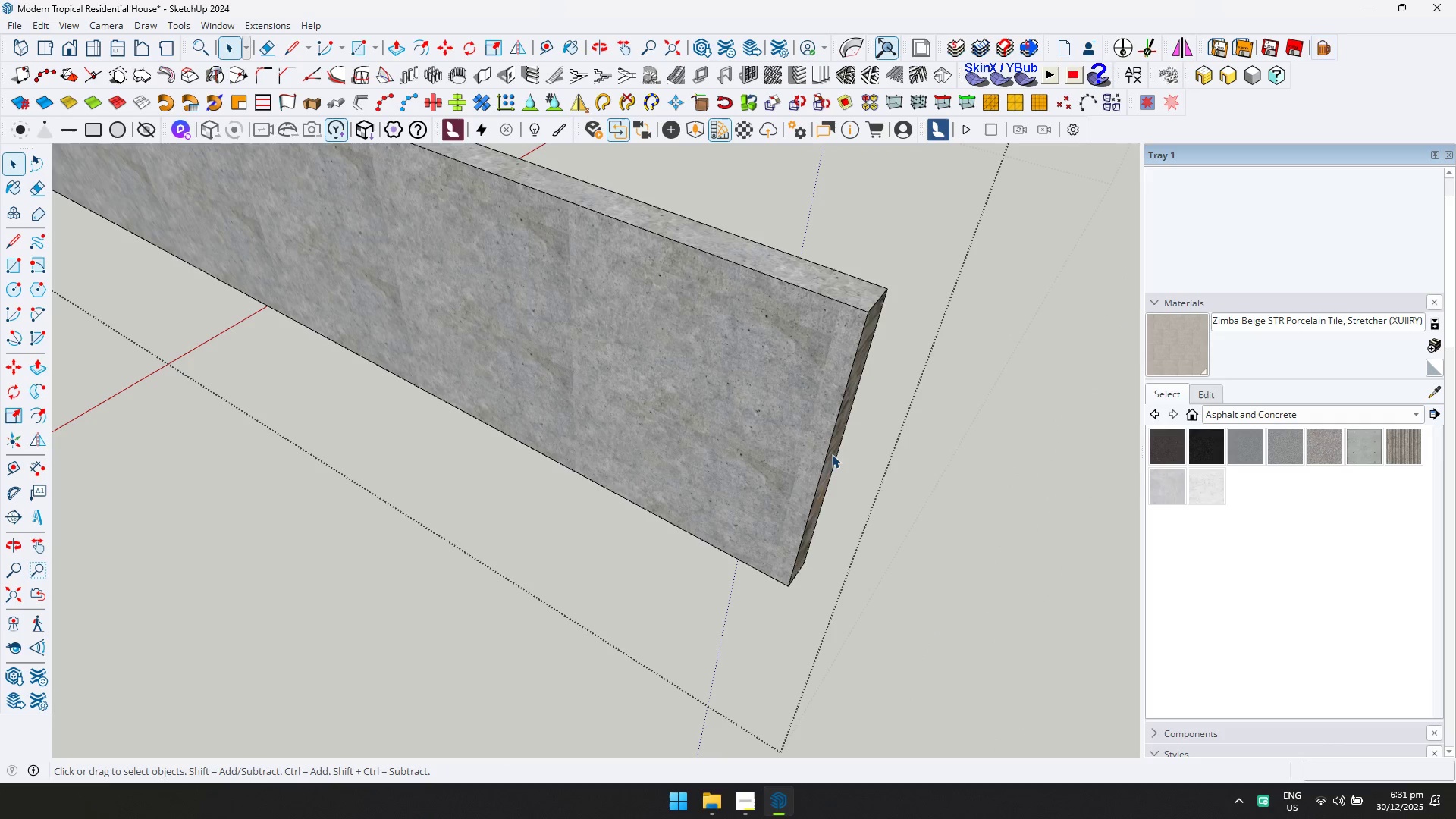 
triple_click([832, 454])
 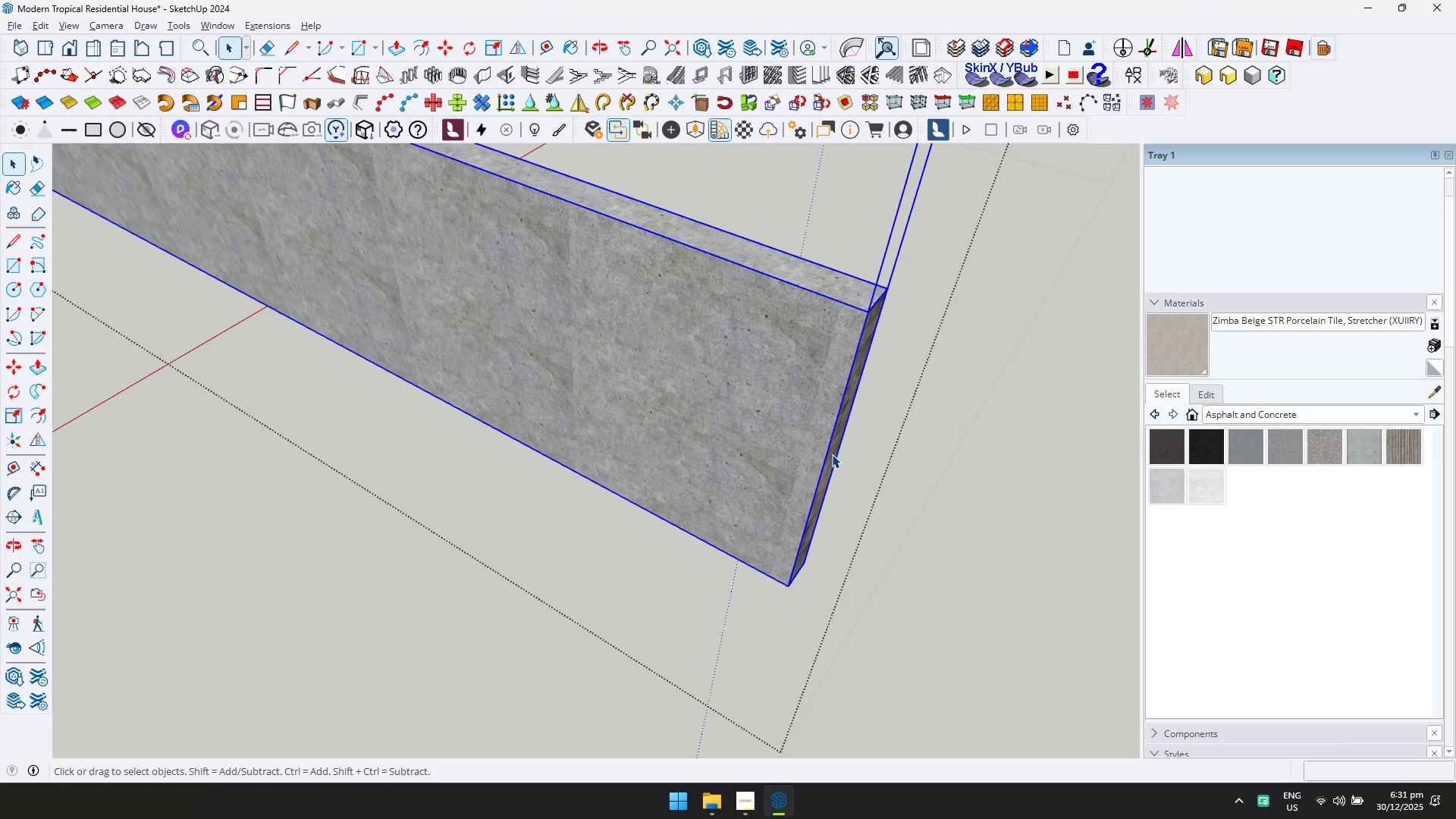 
triple_click([832, 454])
 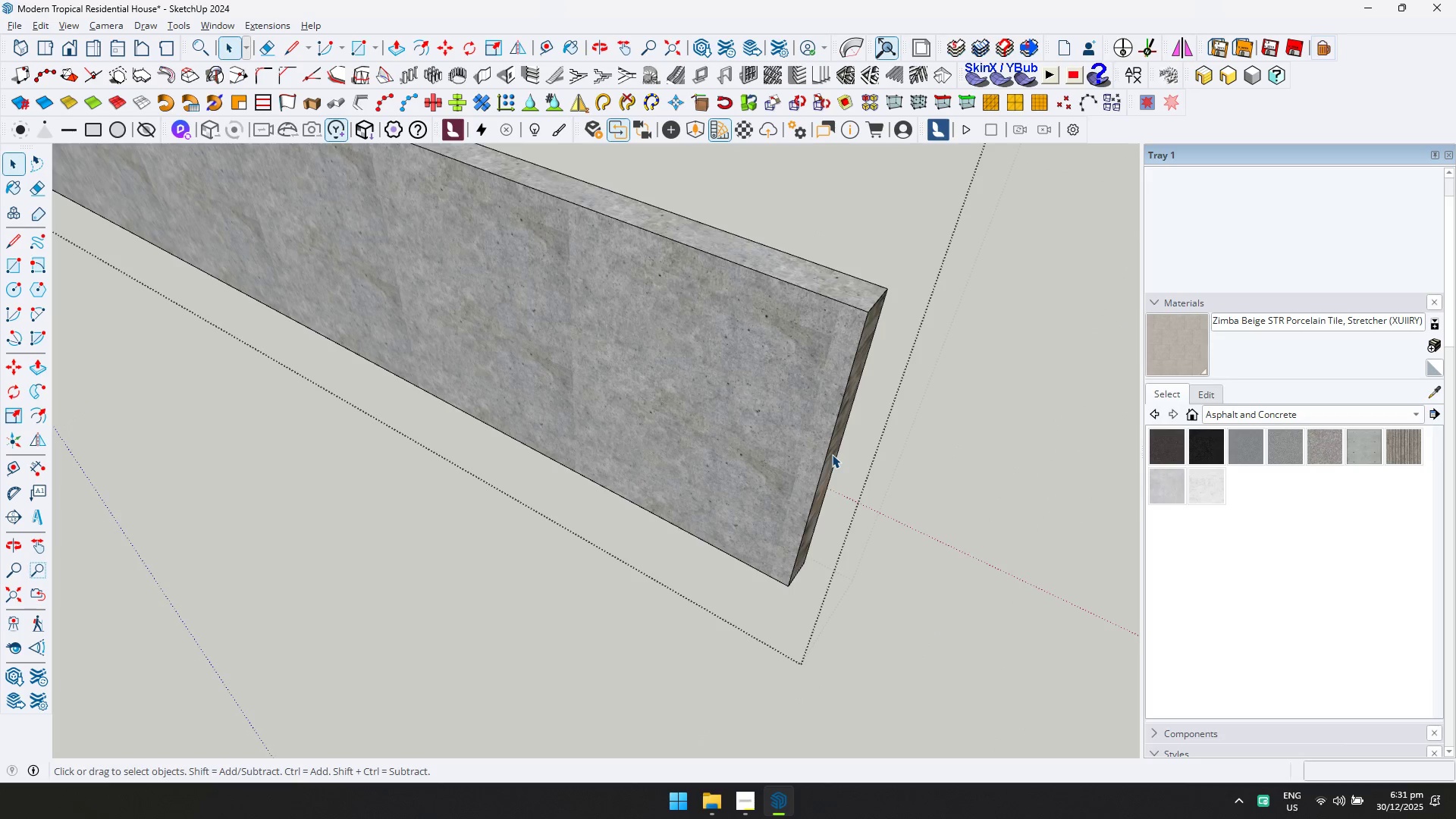 
left_click([832, 454])
 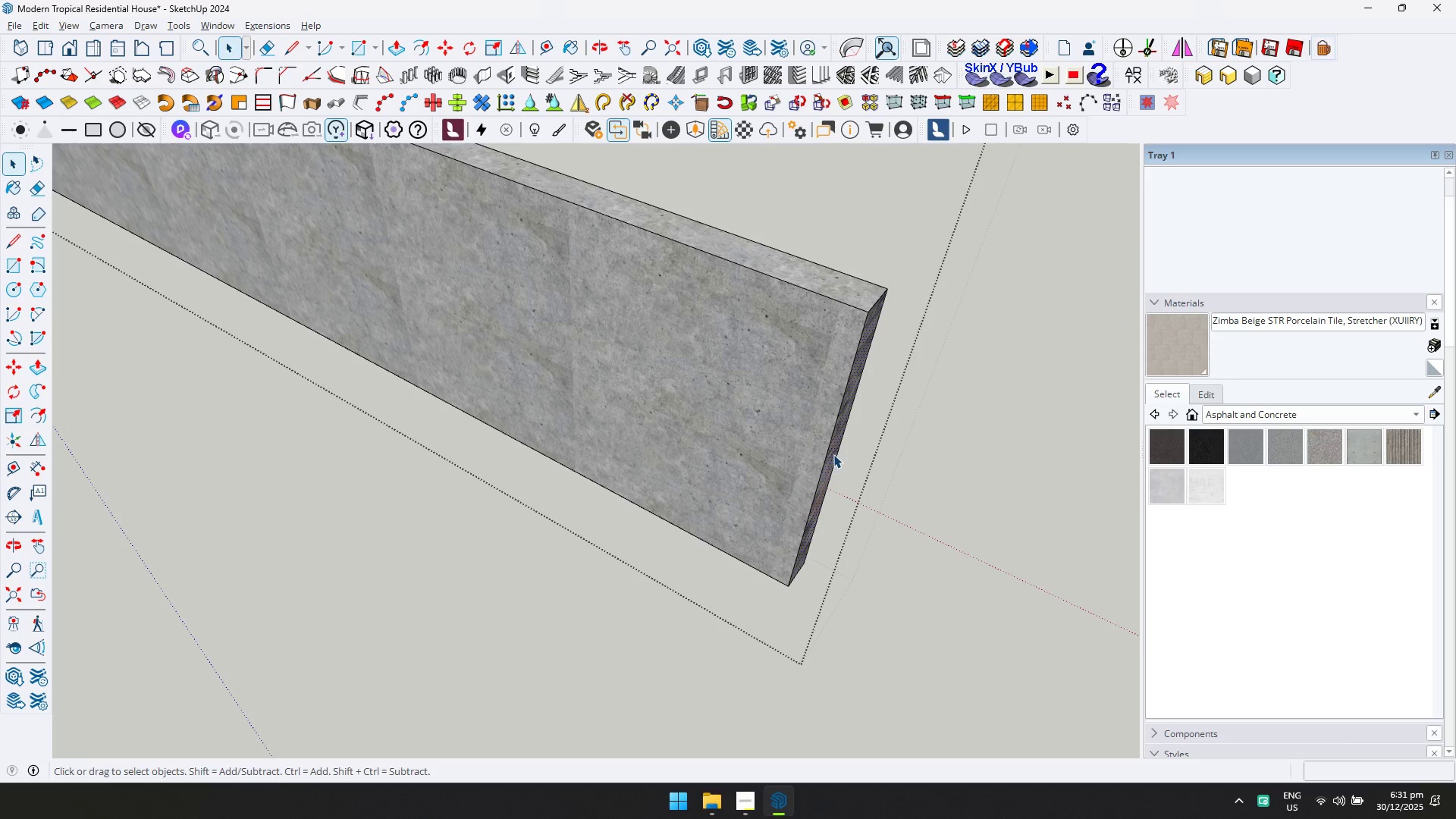 
key(P)
 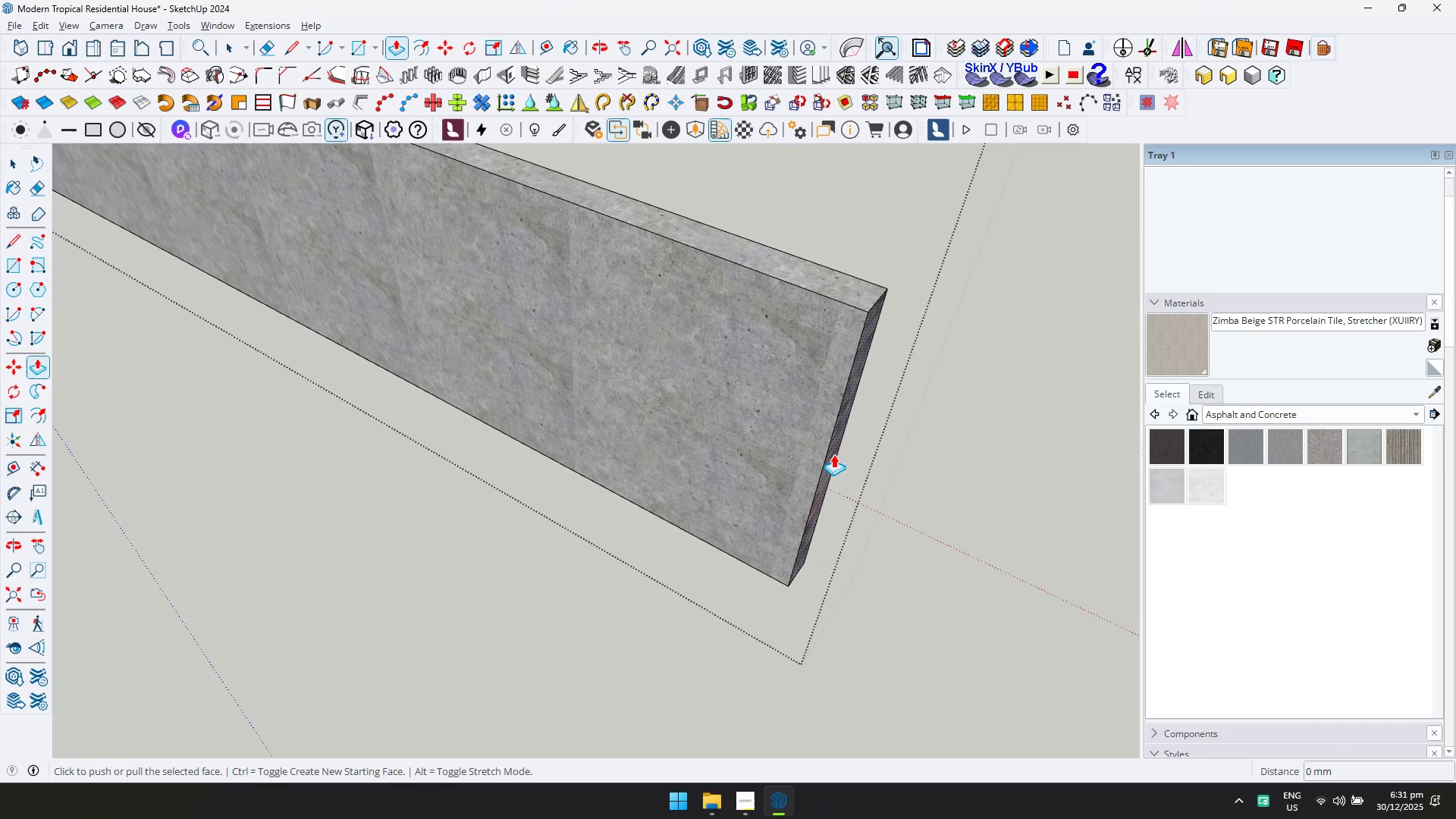 
left_click([833, 454])
 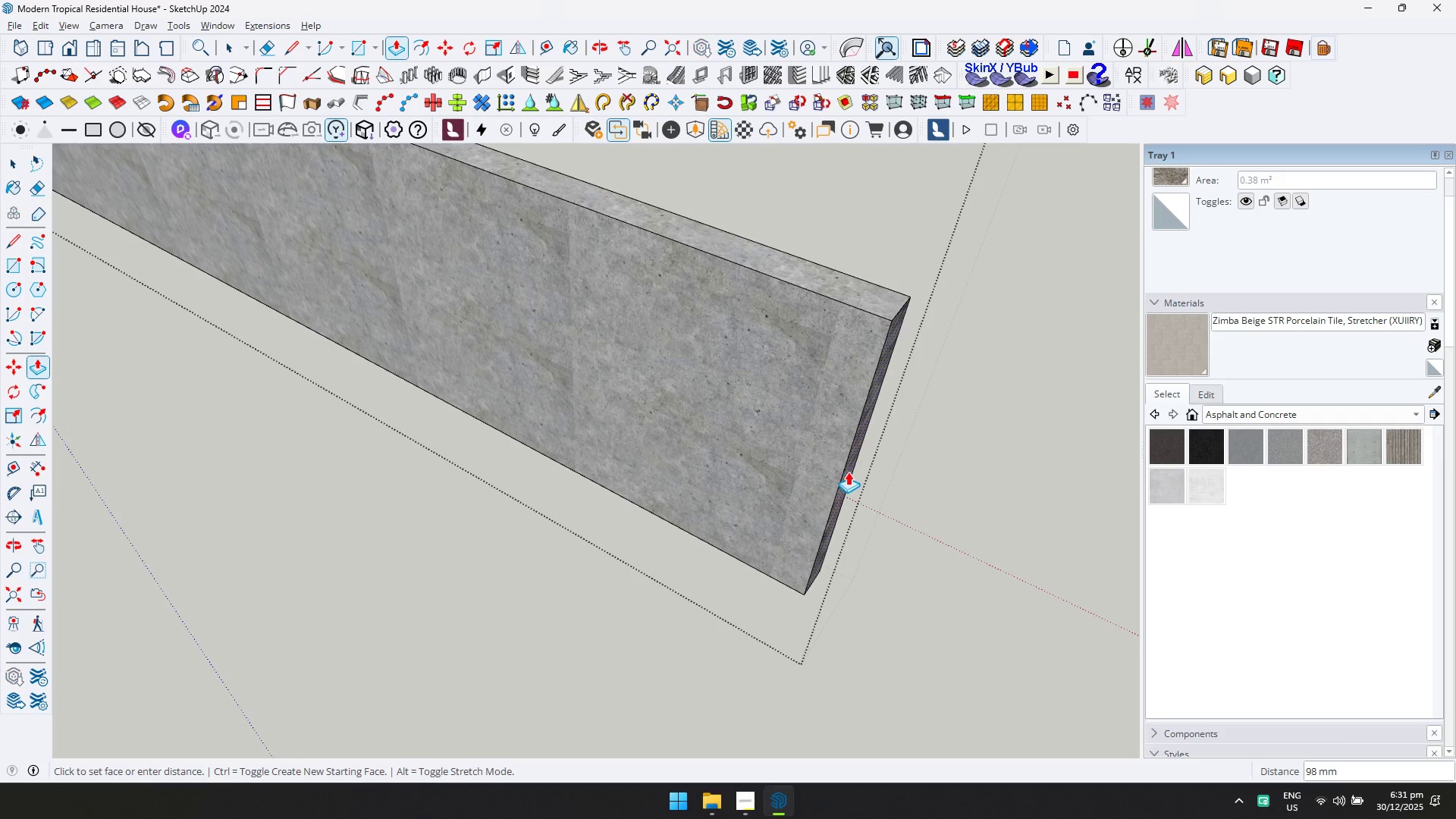 
key(D)
 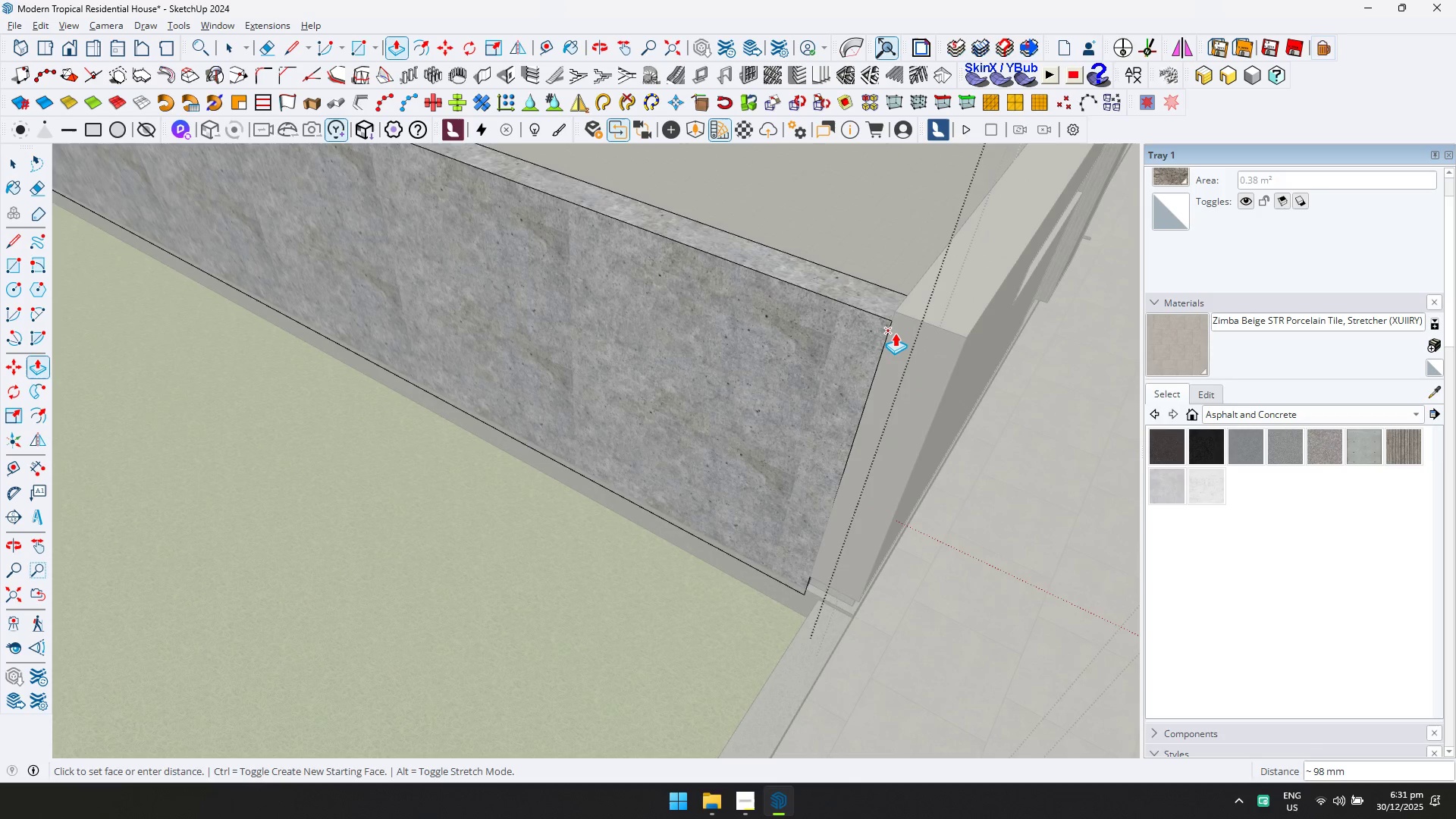 
left_click([895, 333])
 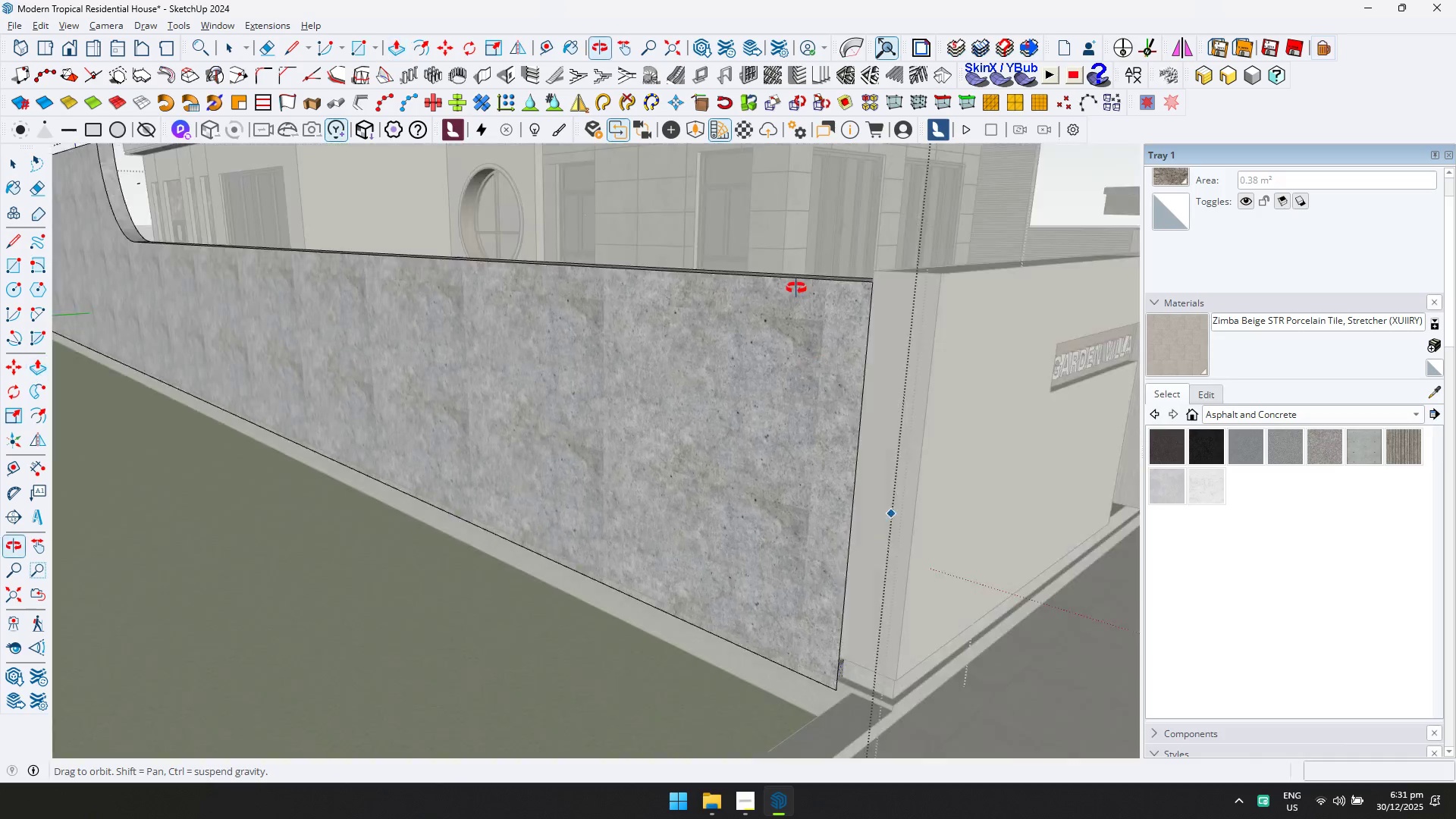 
hold_key(key=ShiftLeft, duration=0.36)
 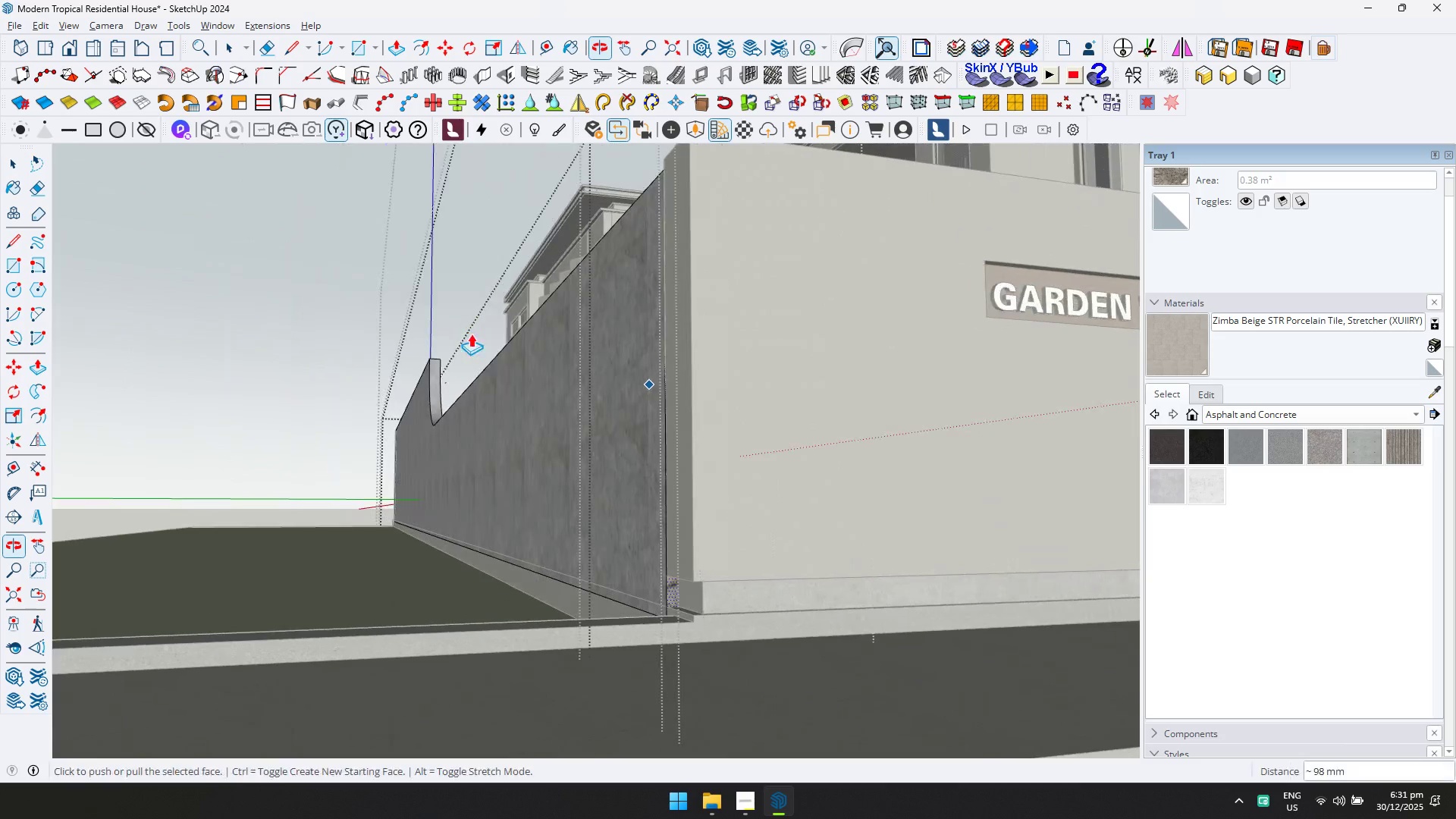 
key(Space)
 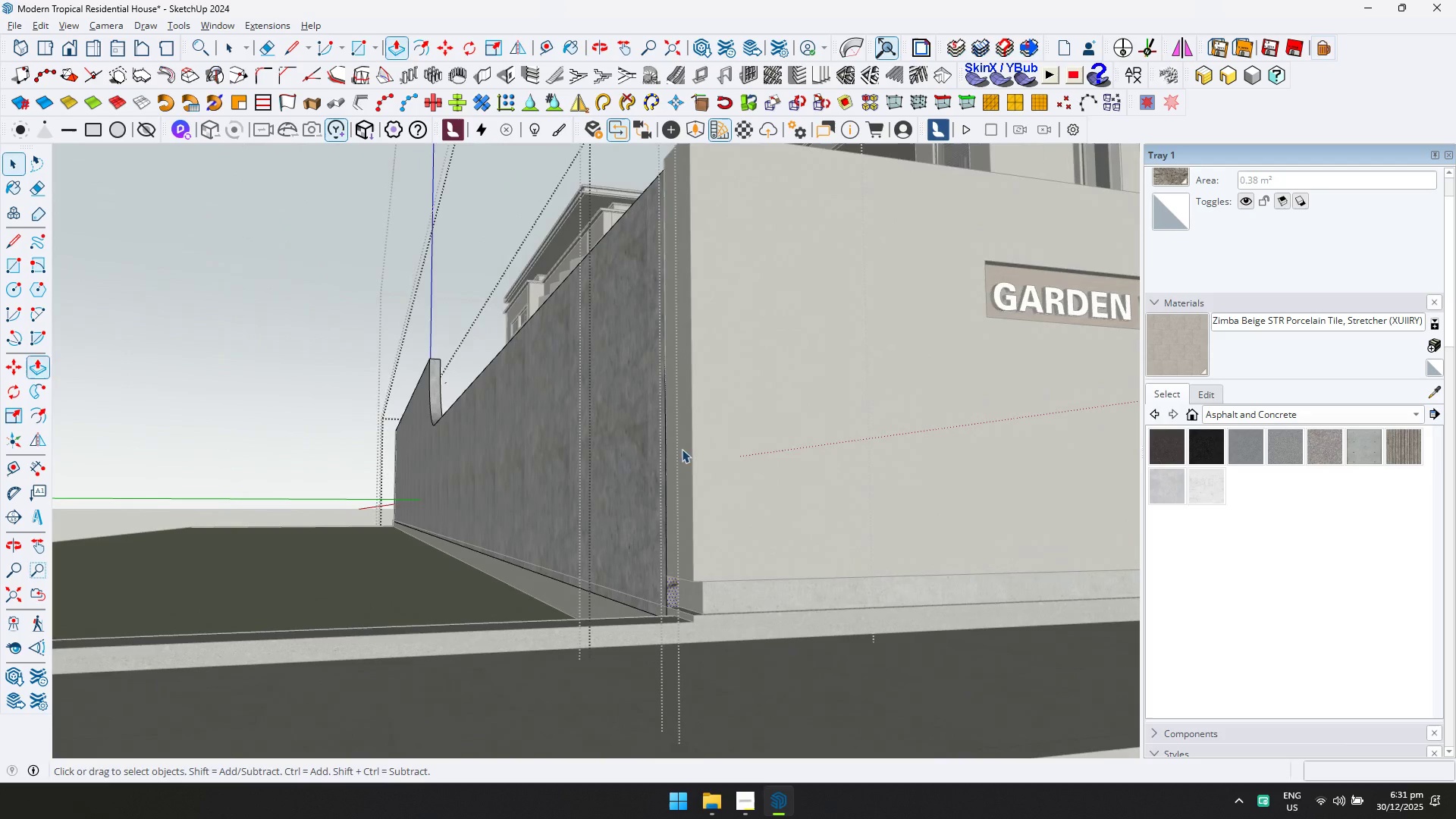 
key(Escape)
 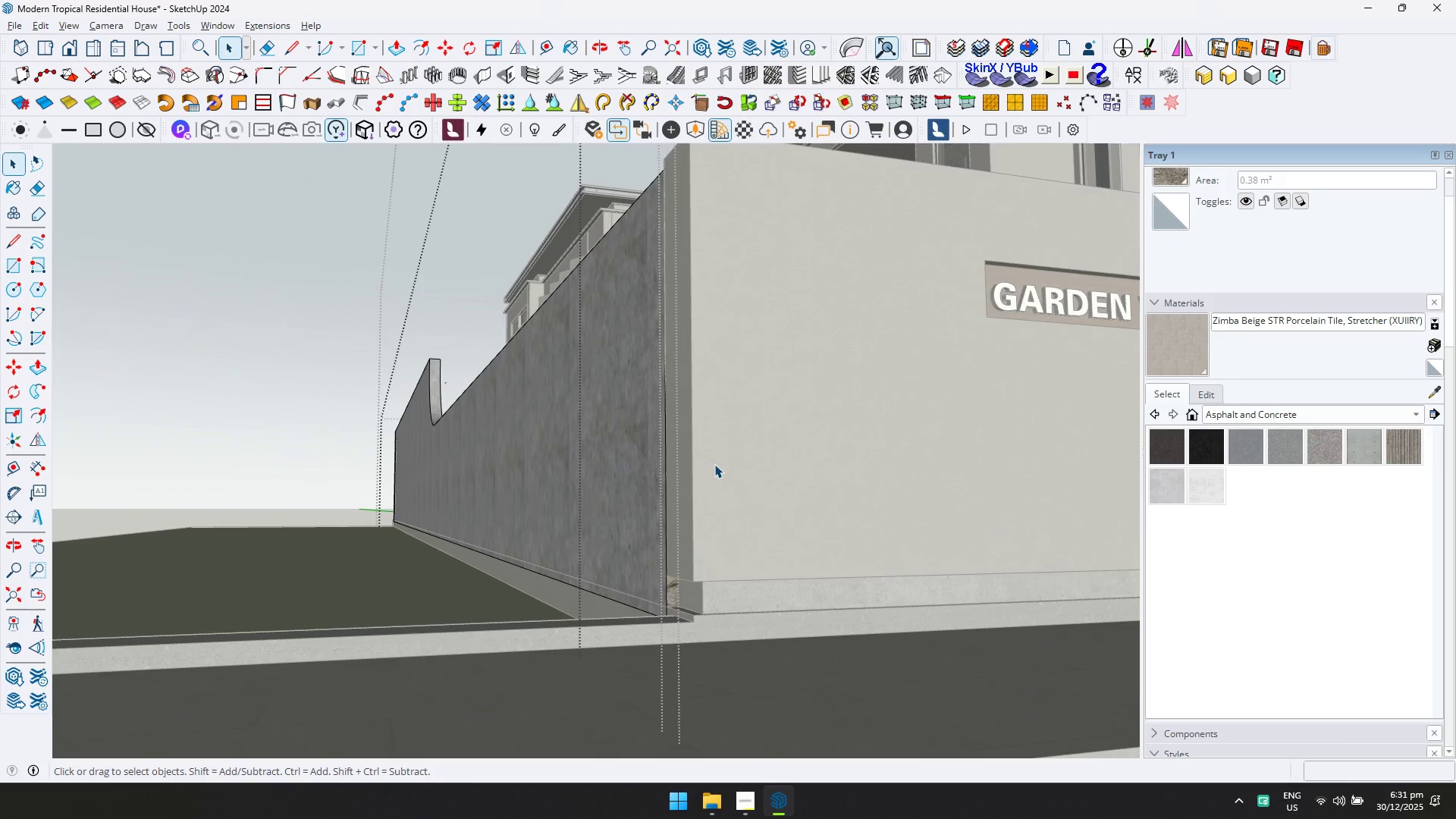 
key(Escape)
 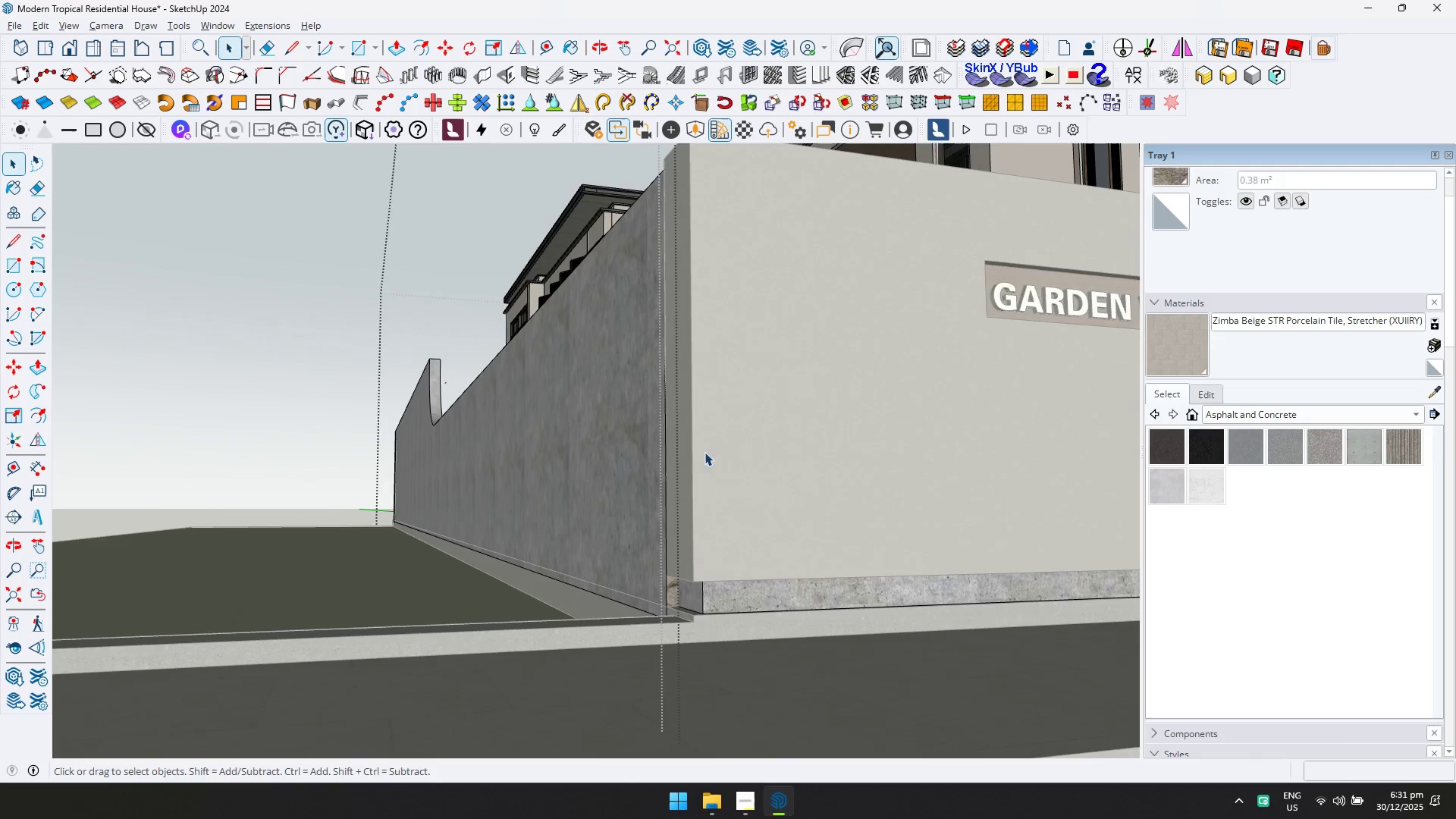 
key(Escape)
 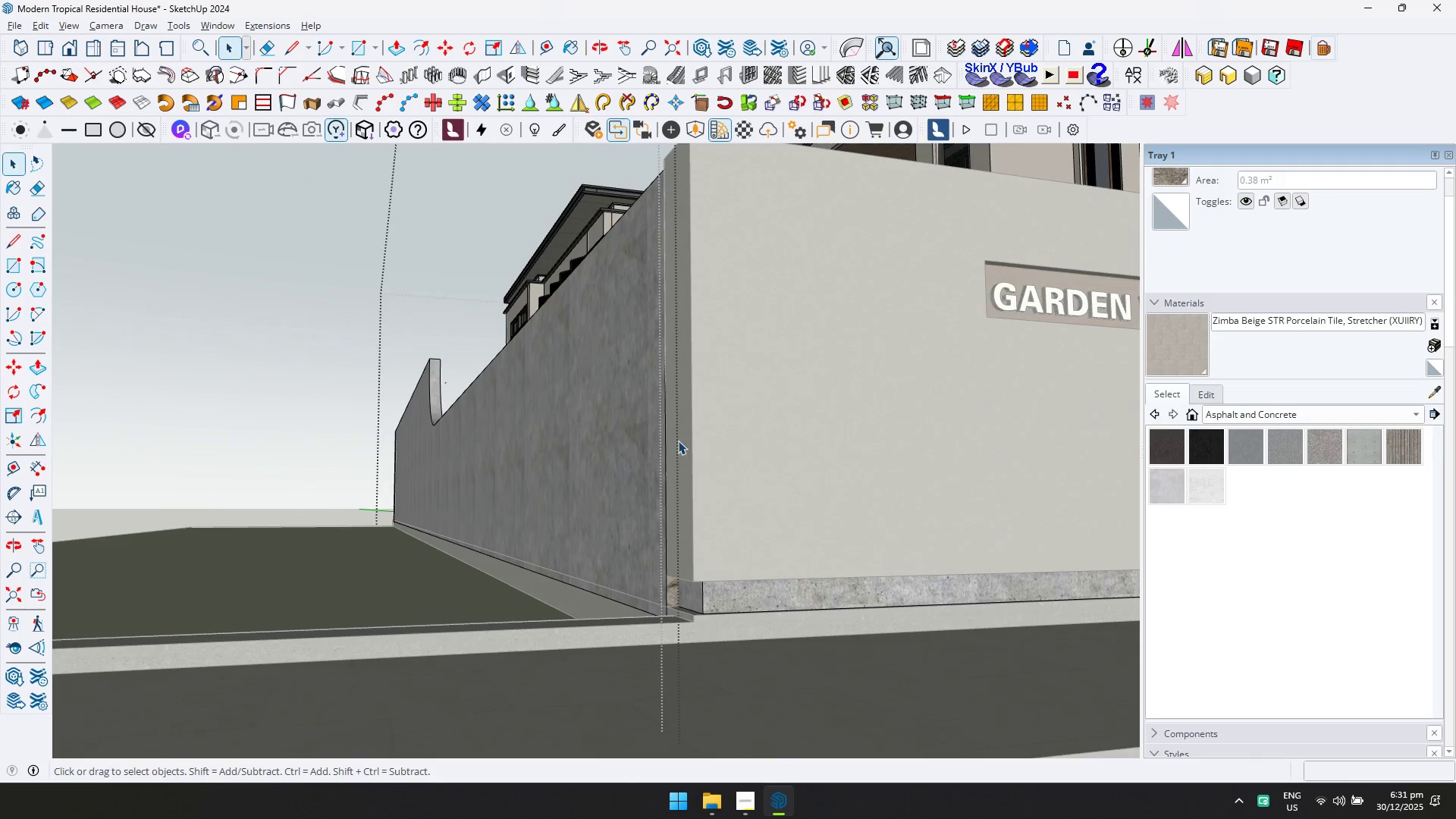 
key(Escape)
 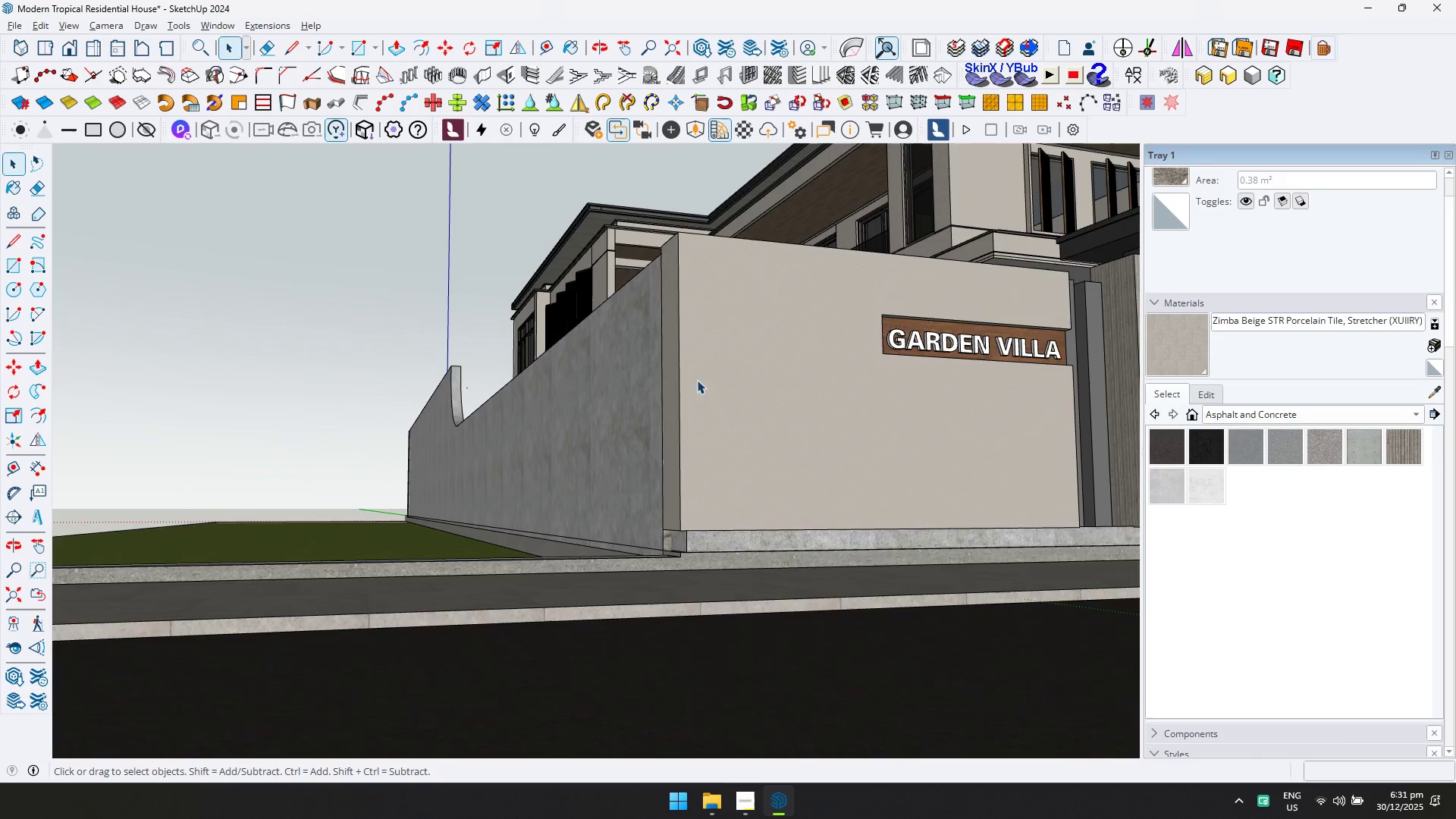 
scroll: coordinate [791, 378], scroll_direction: down, amount: 7.0
 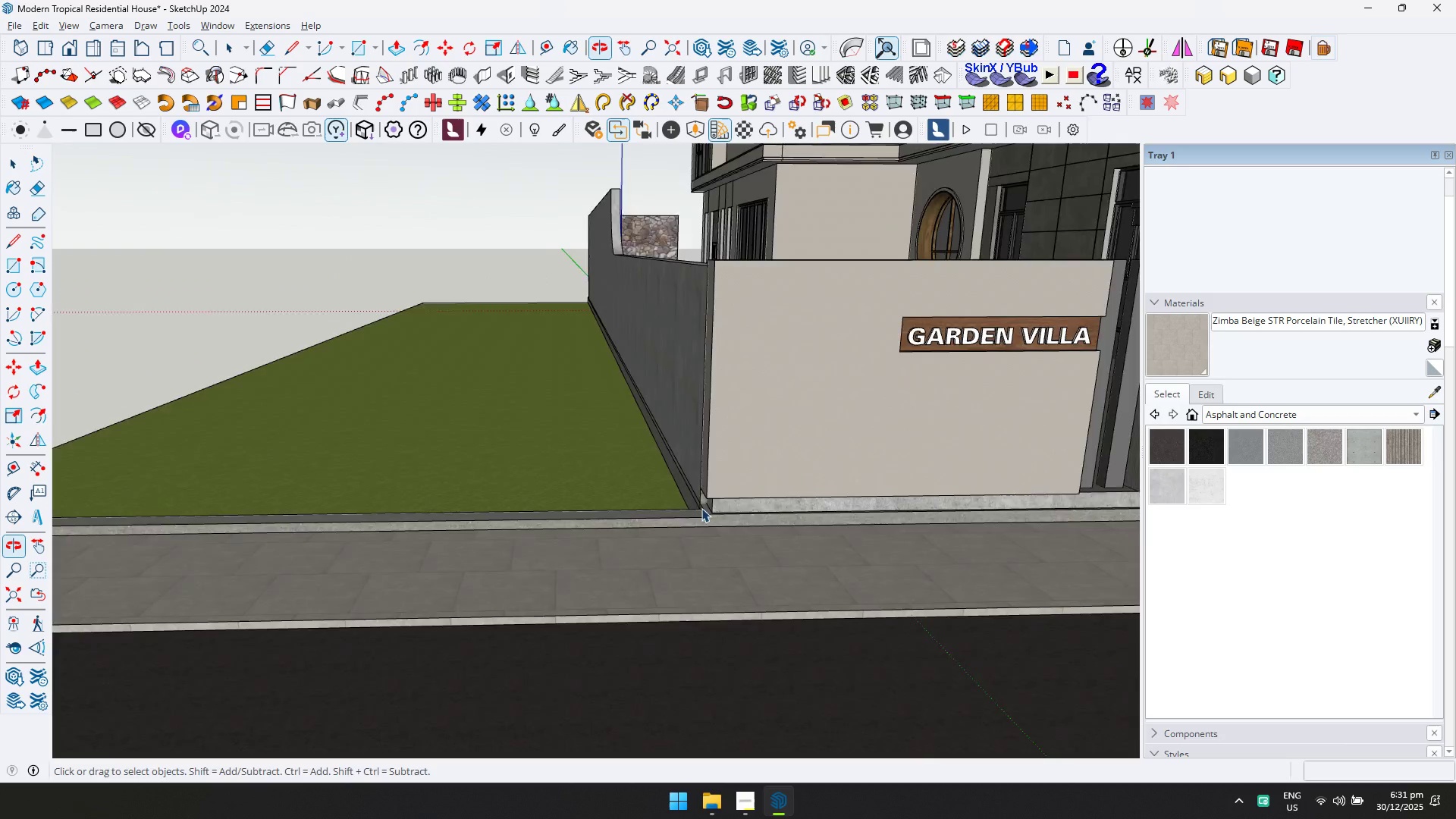 
double_click([726, 489])
 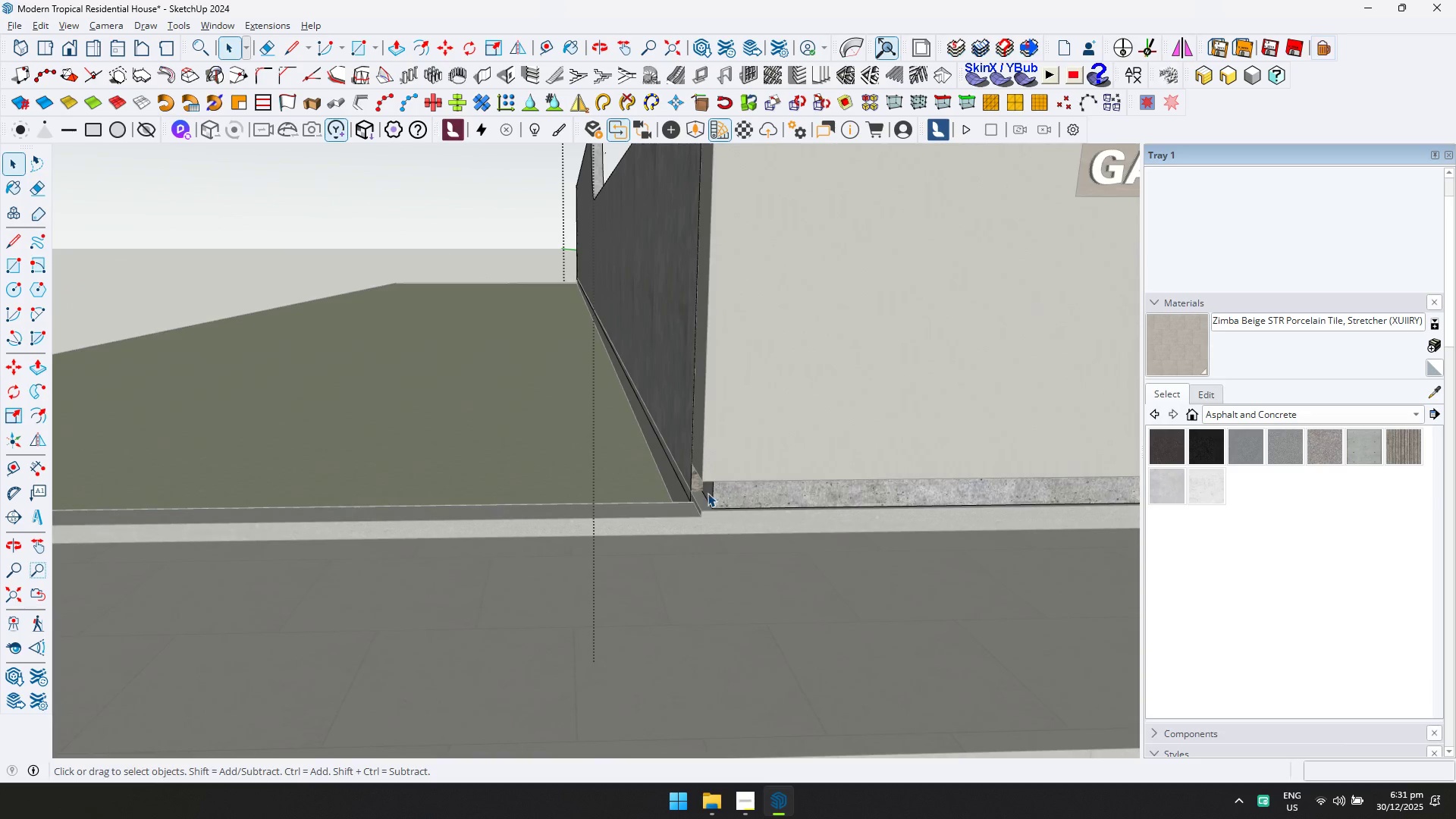 
scroll: coordinate [714, 519], scroll_direction: up, amount: 6.0
 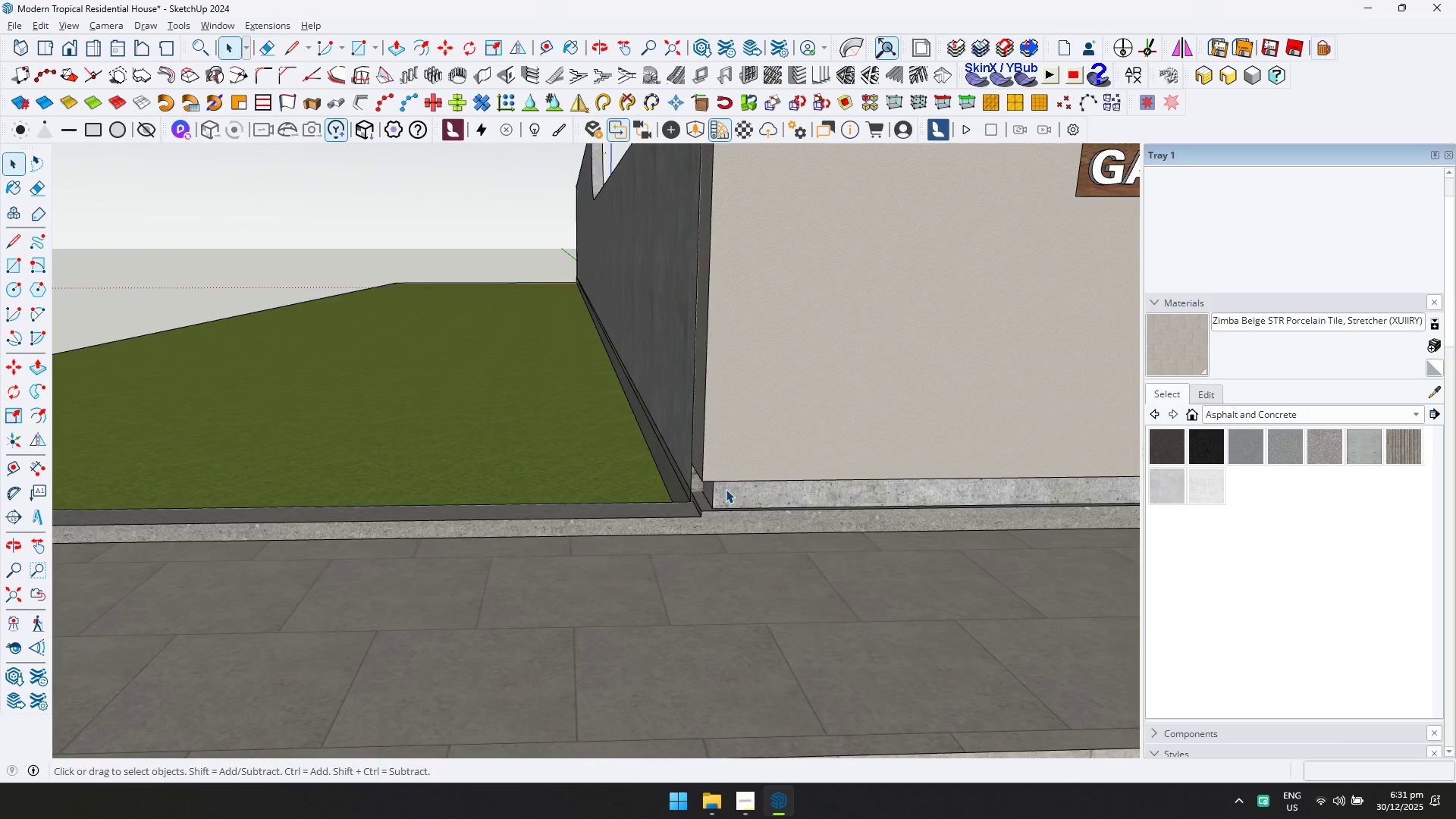 
double_click([711, 493])
 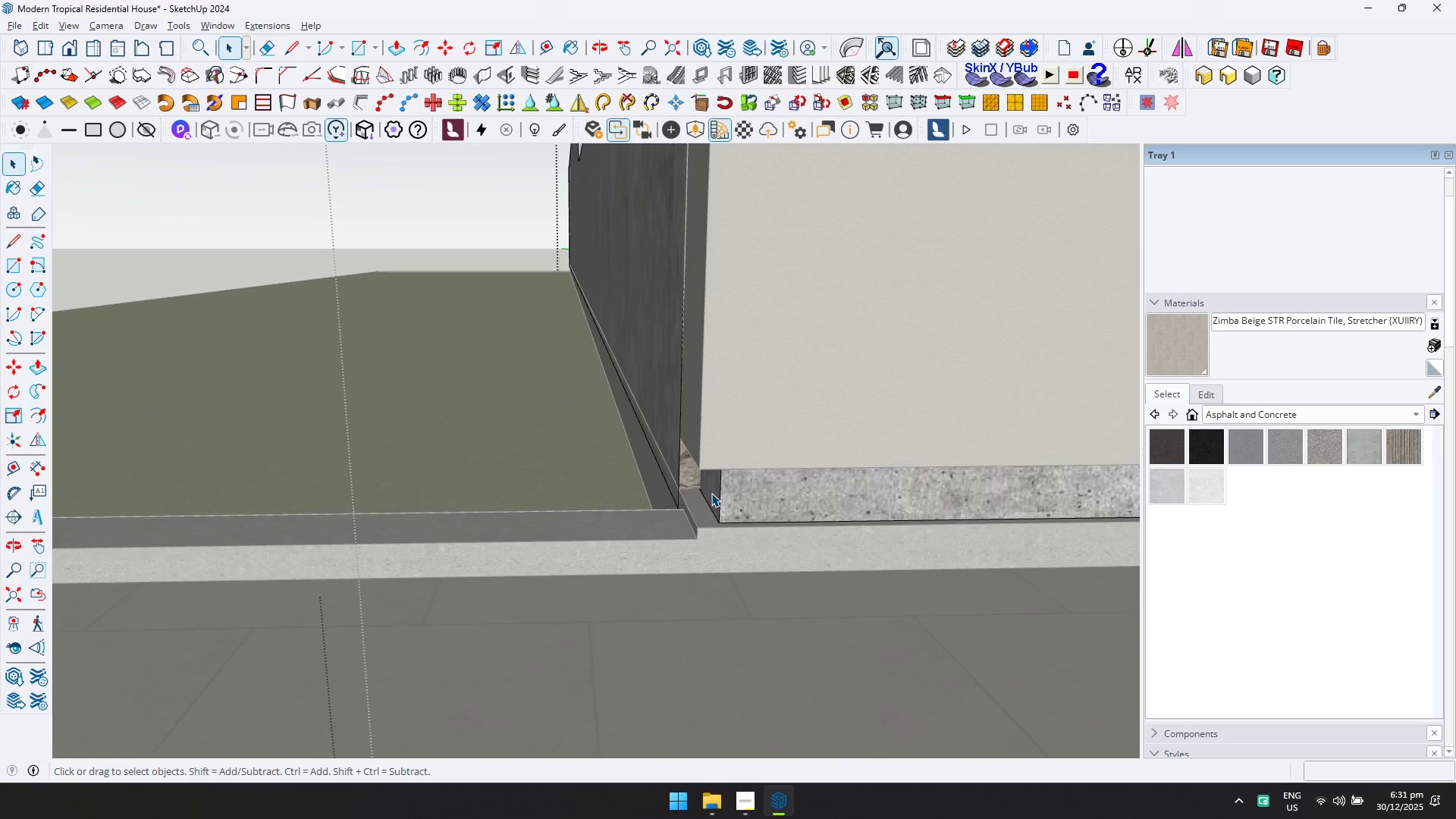 
scroll: coordinate [705, 494], scroll_direction: up, amount: 6.0
 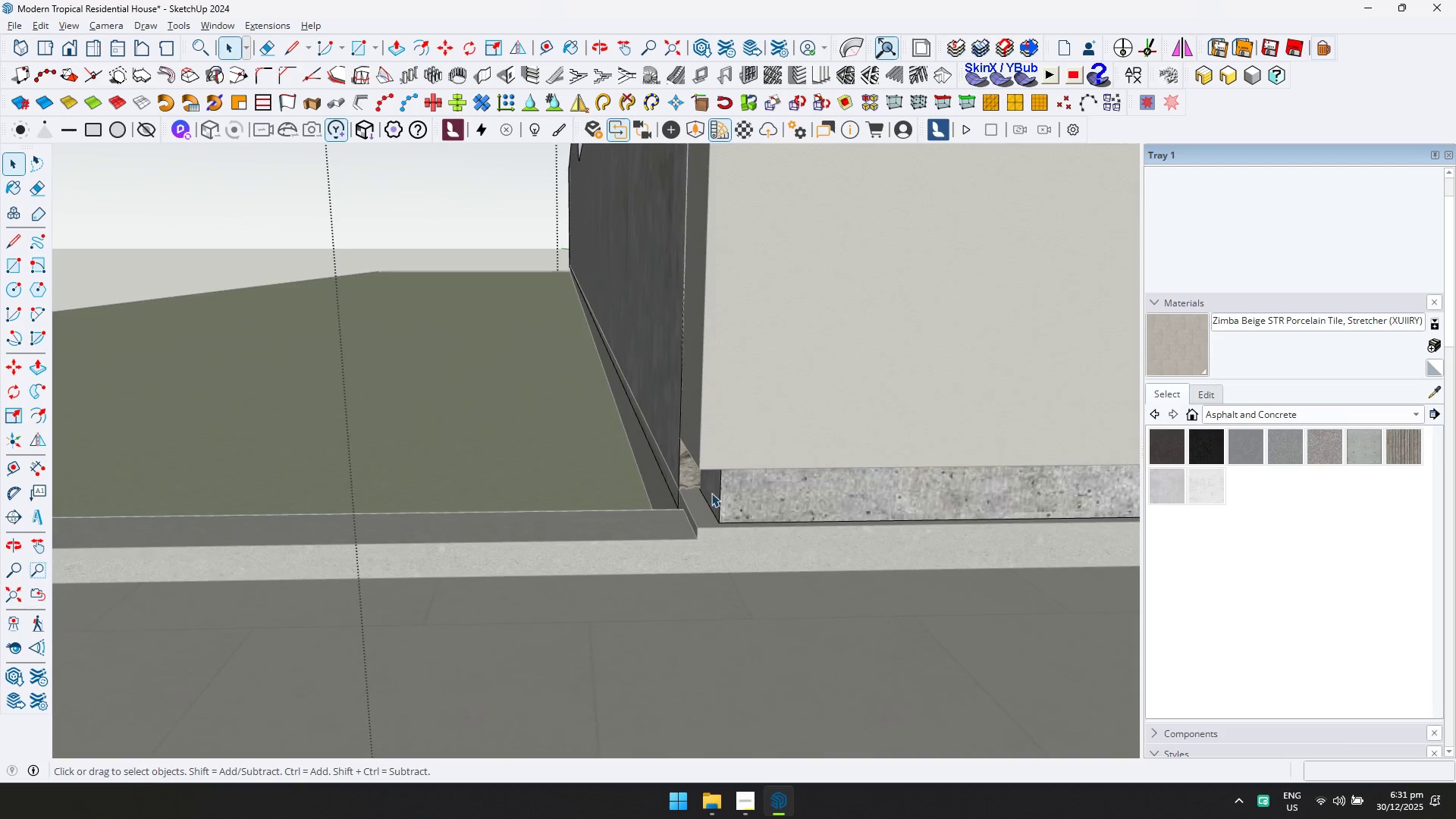 
left_click([713, 490])
 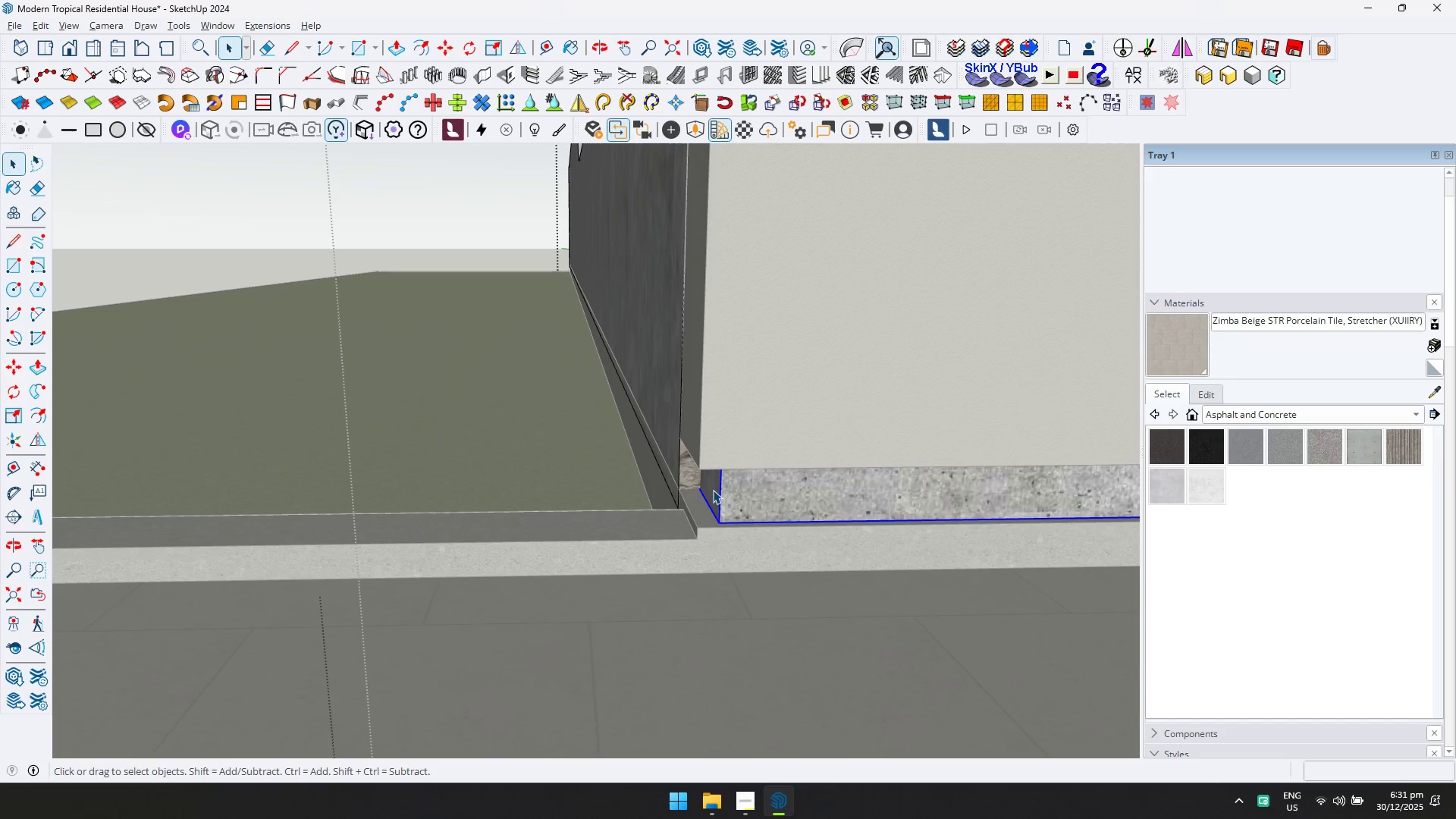 
key(P)
 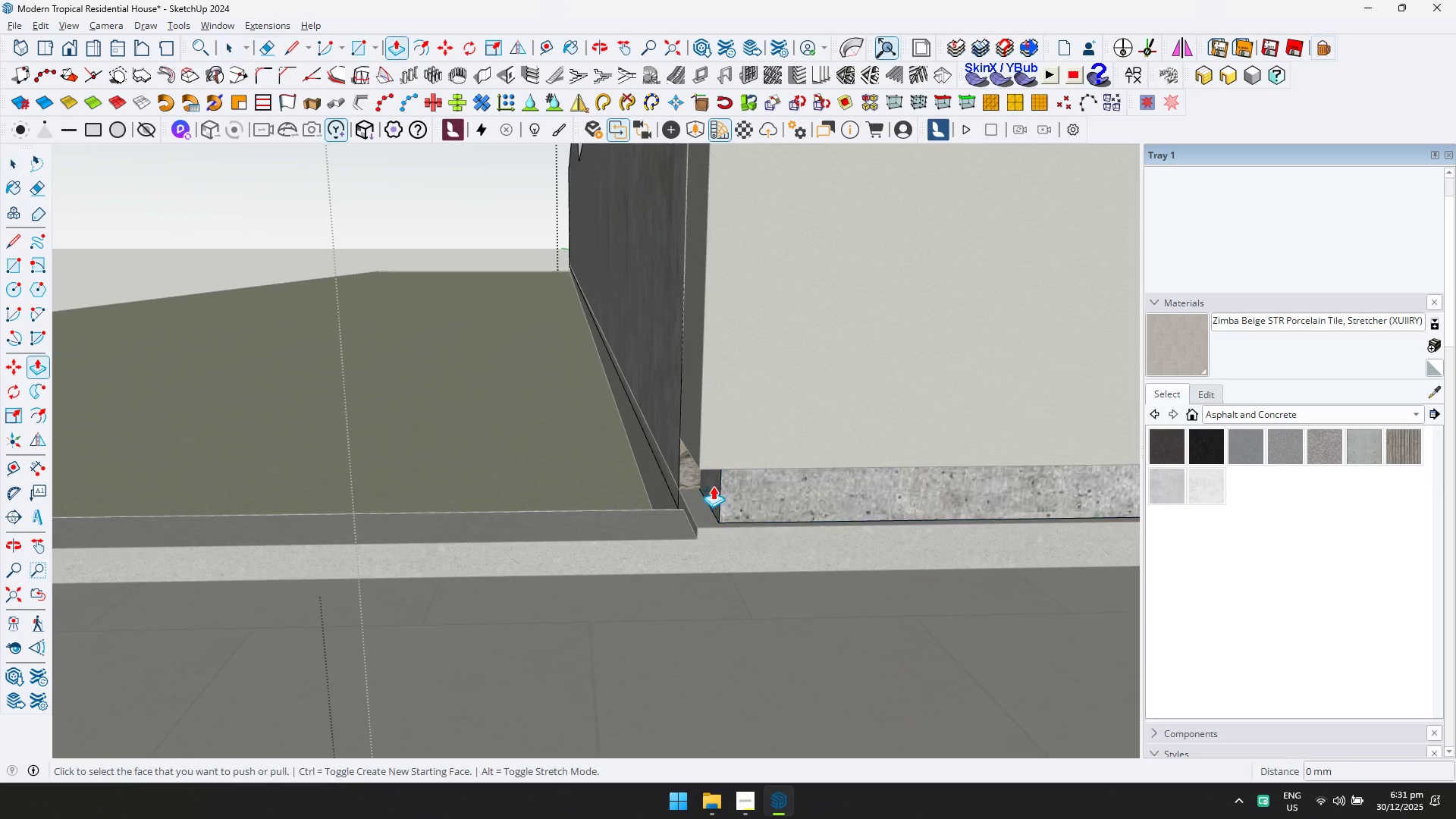 
left_click([714, 482])
 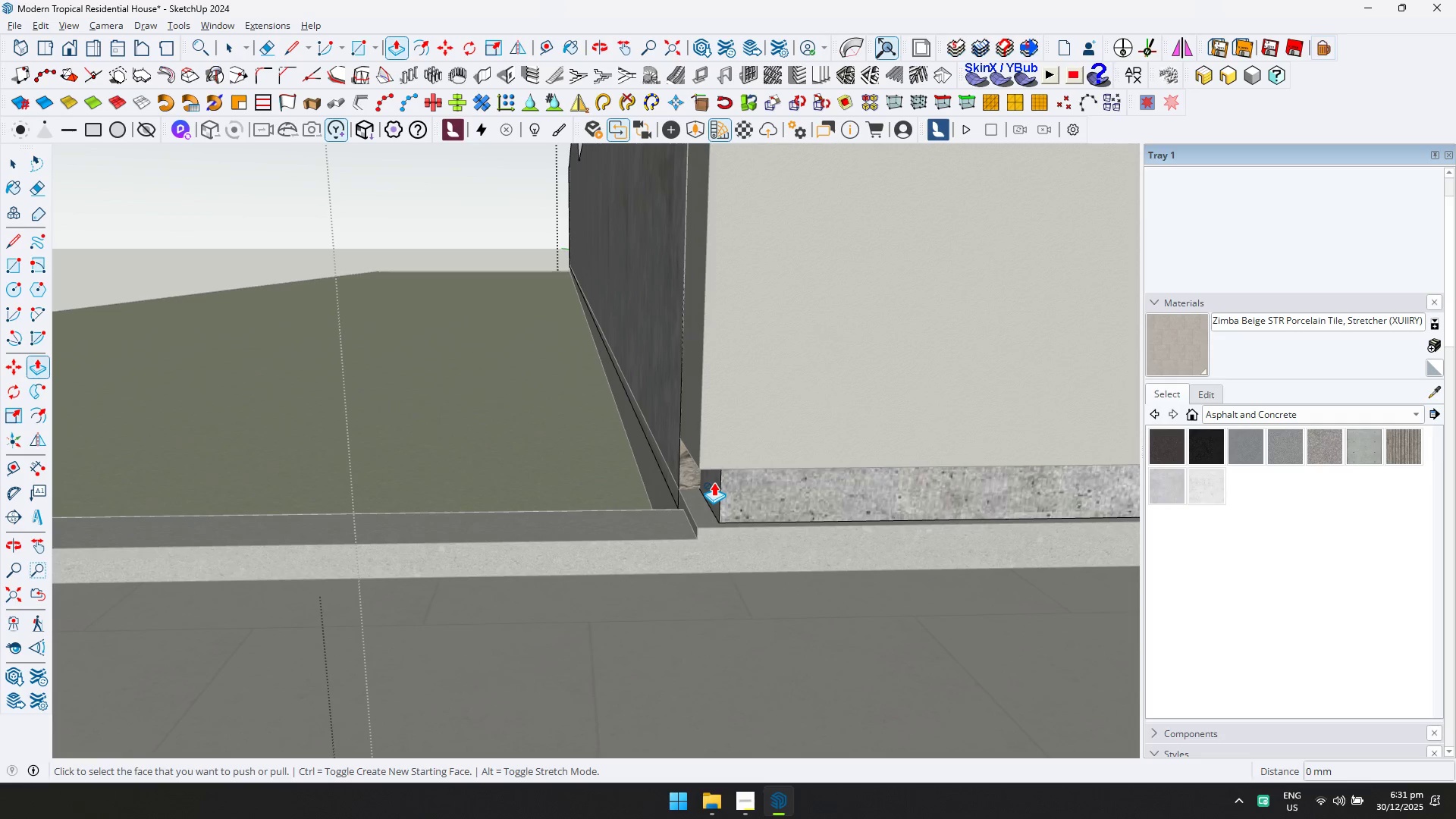 
key(Space)
 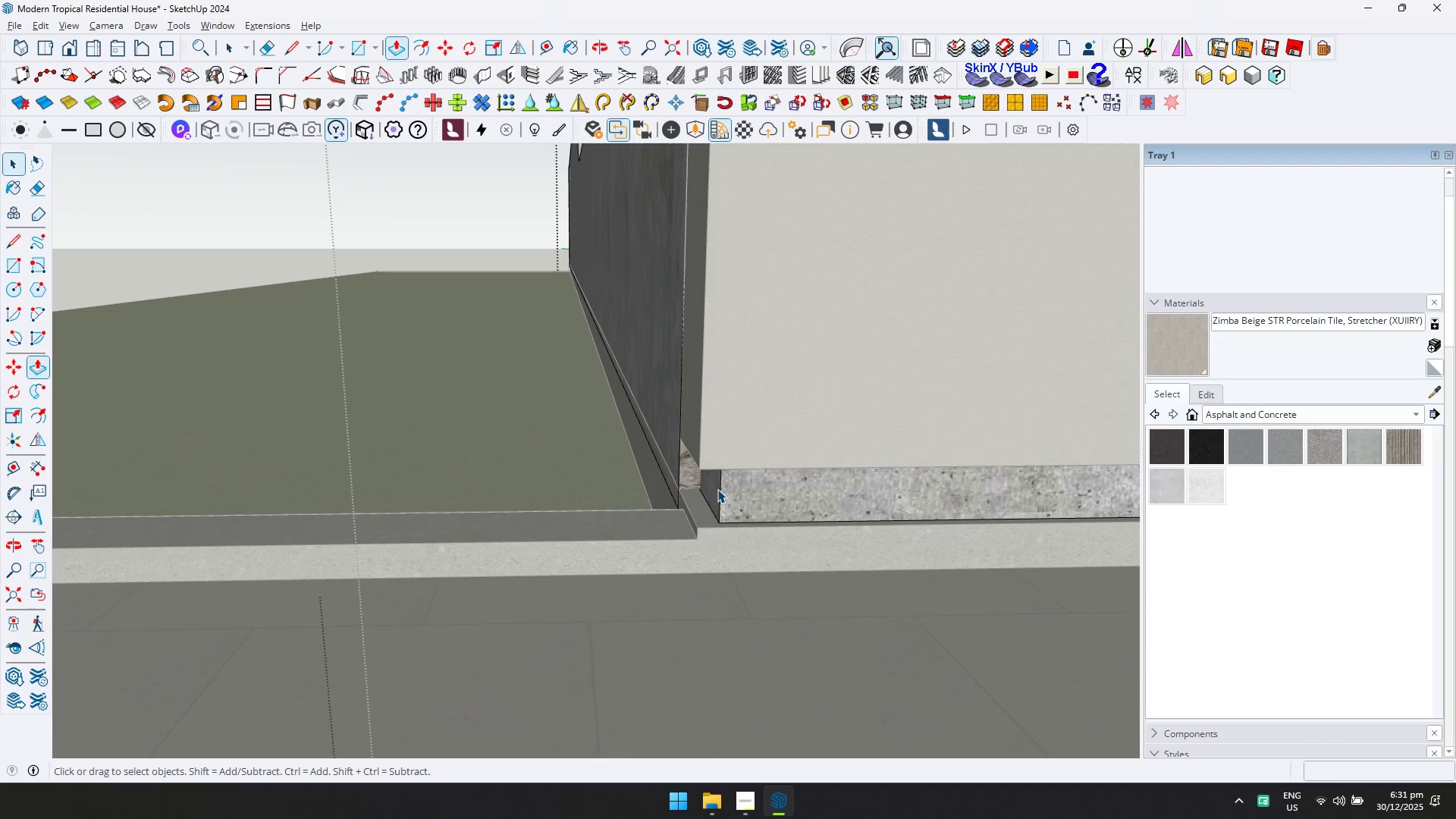 
double_click([717, 489])
 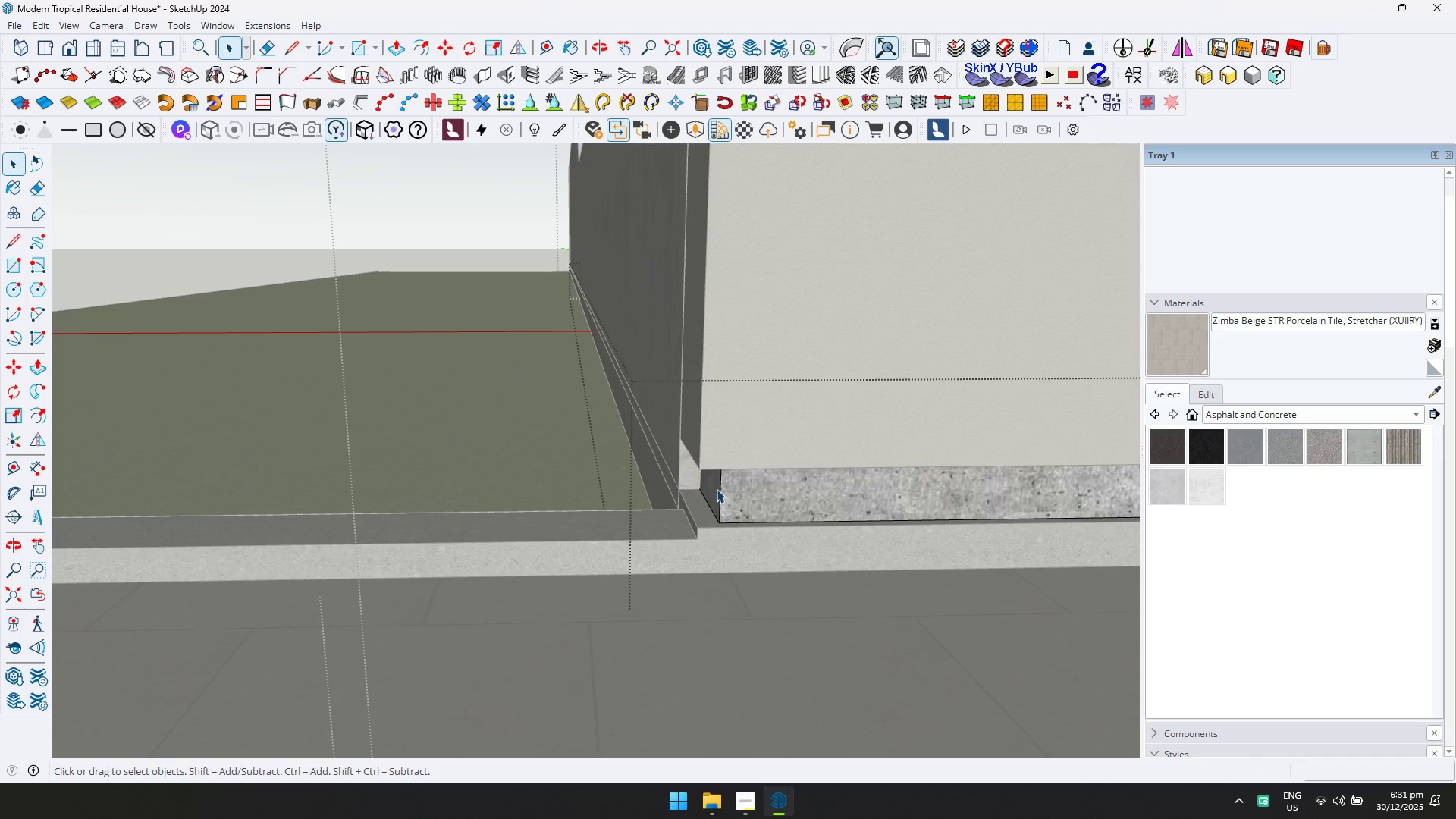 
triple_click([714, 485])
 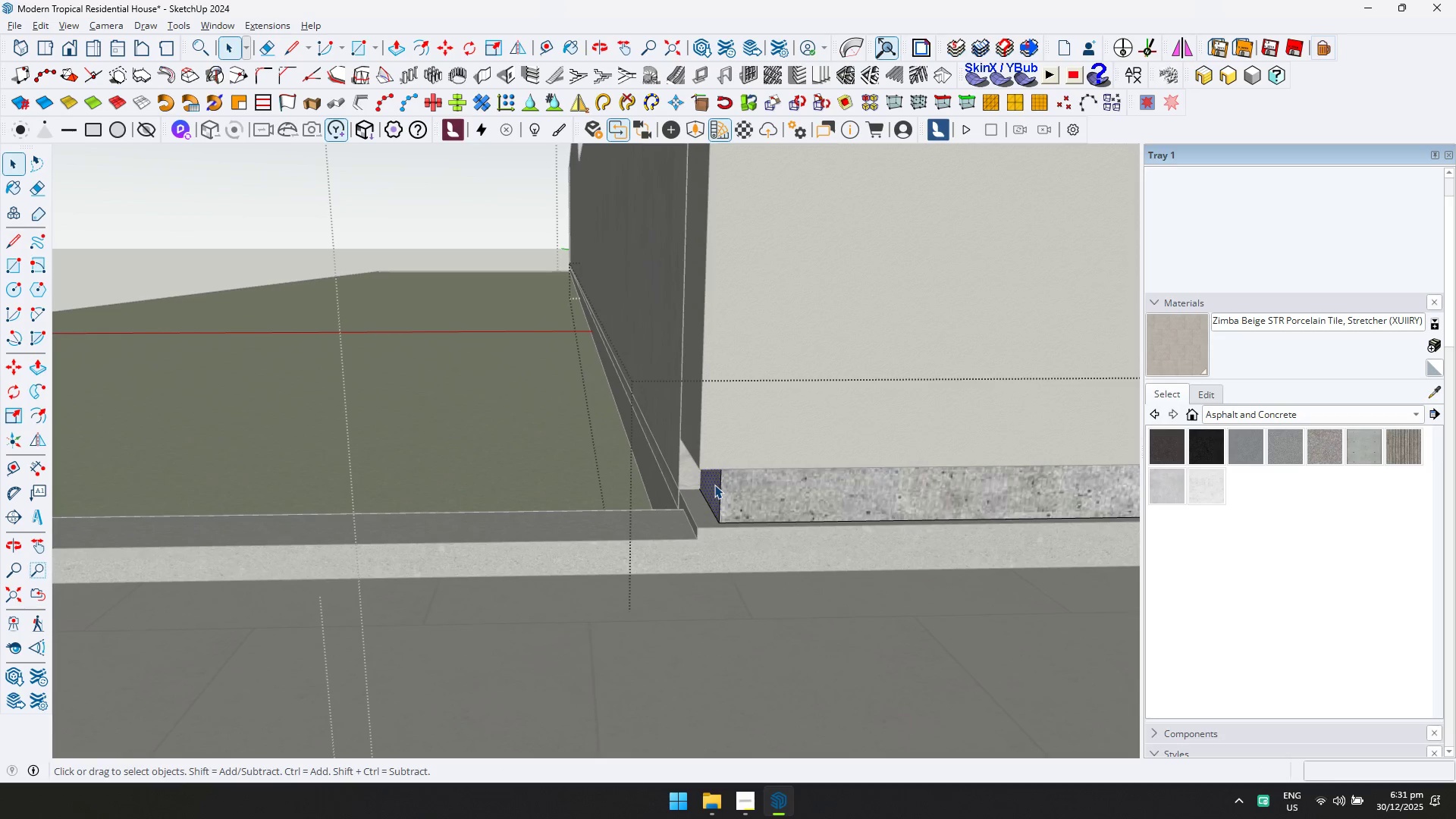 
key(P)
 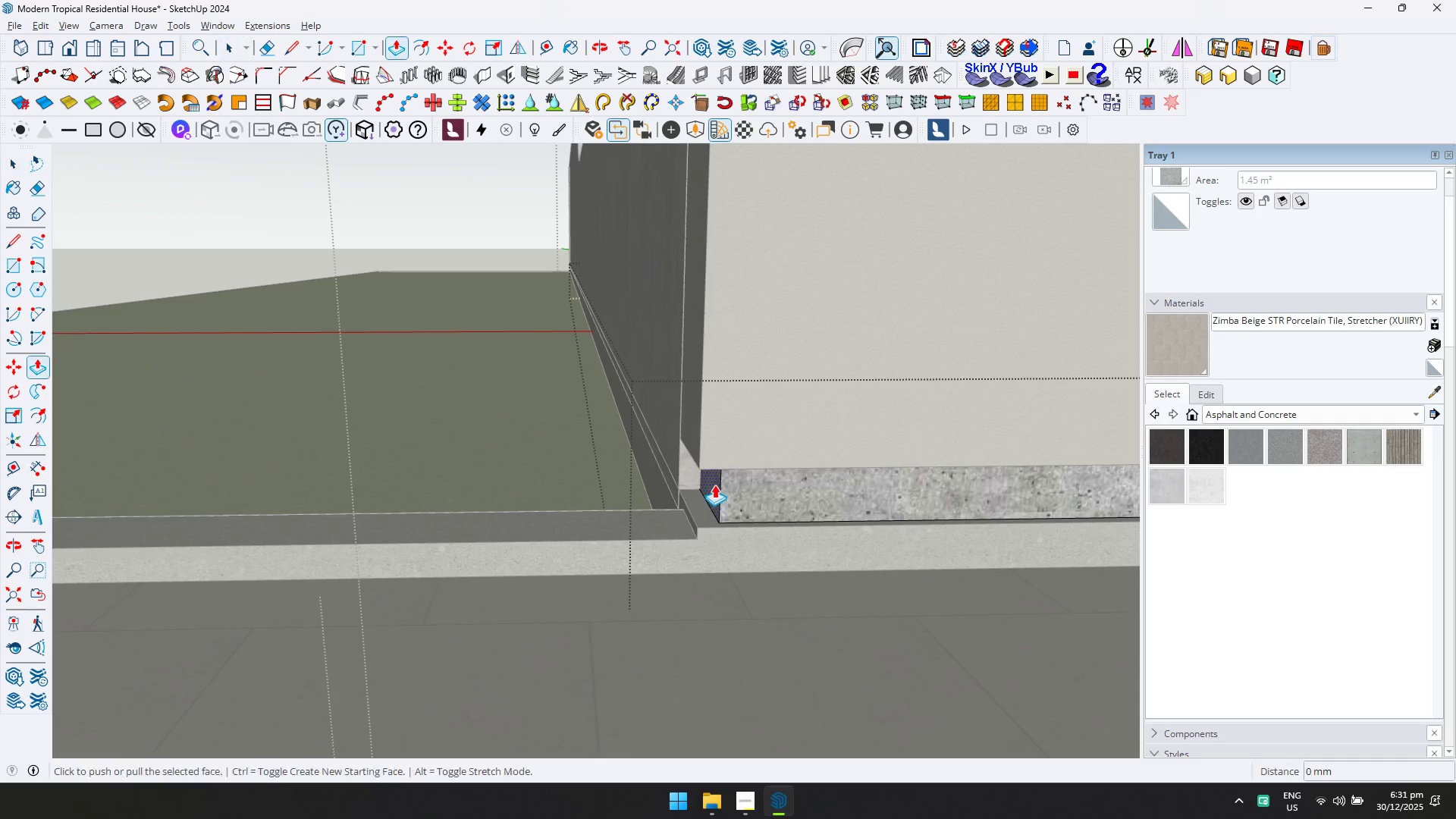 
left_click([714, 485])
 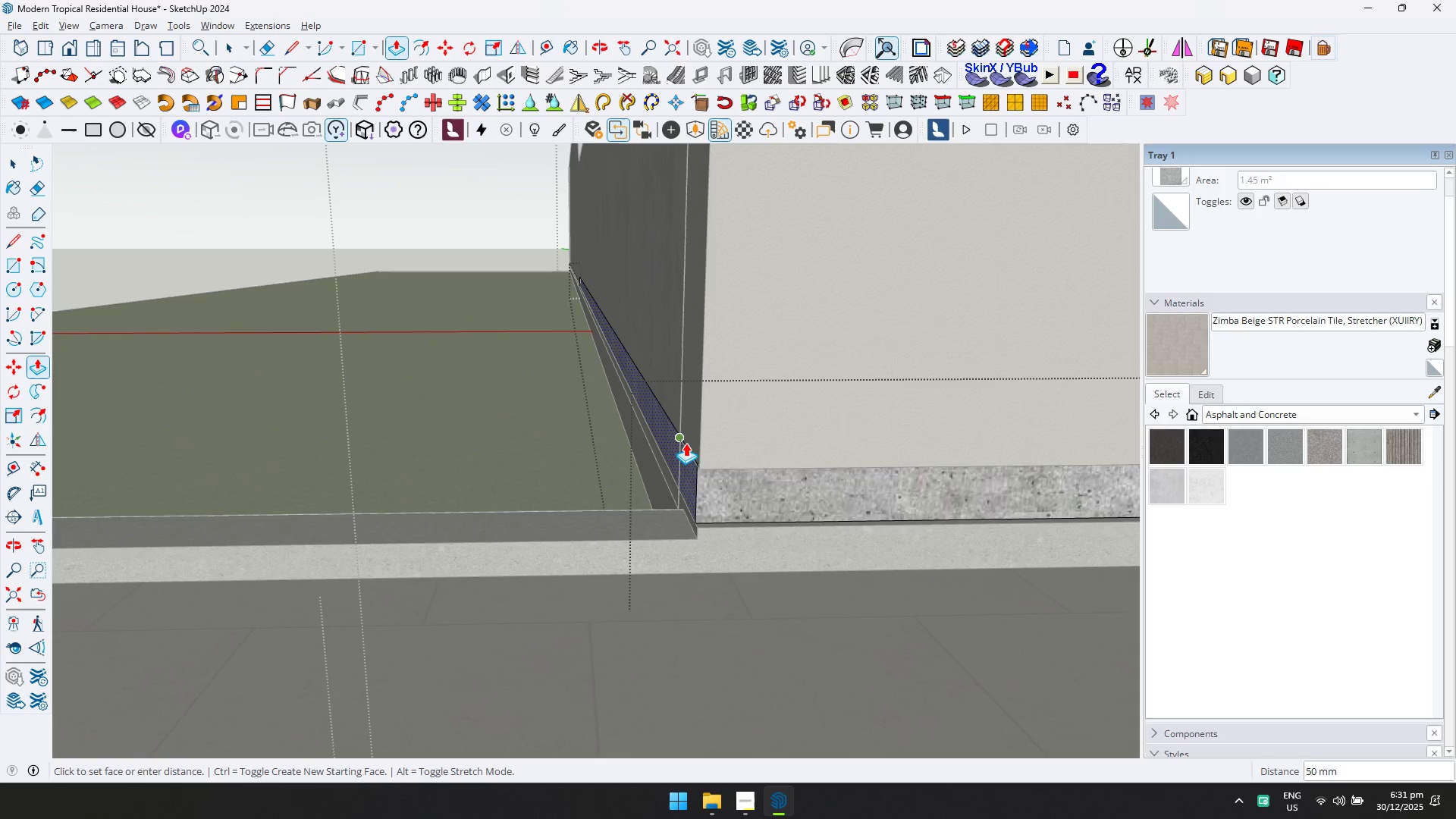 
key(Escape)
 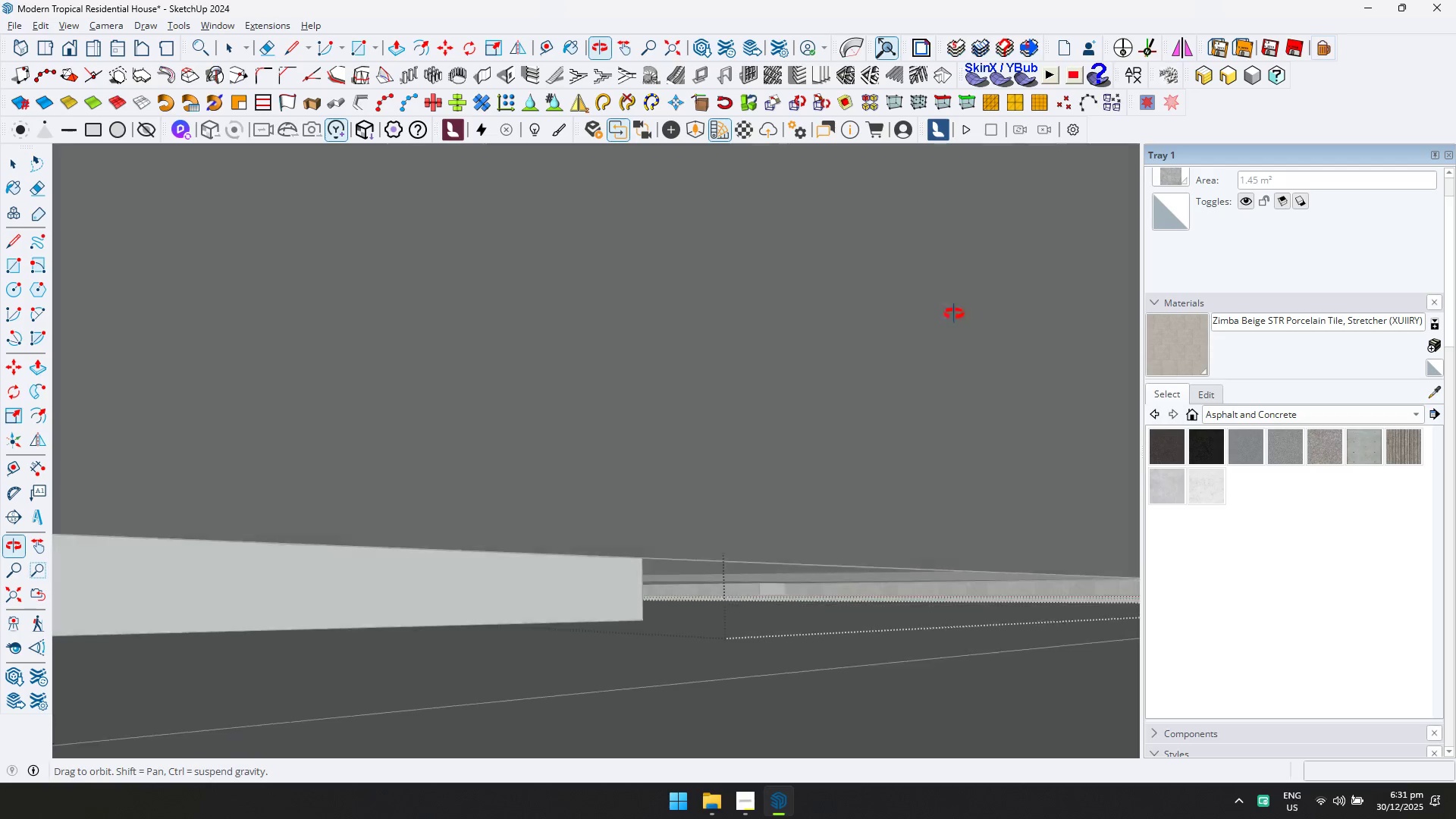 
key(Space)
 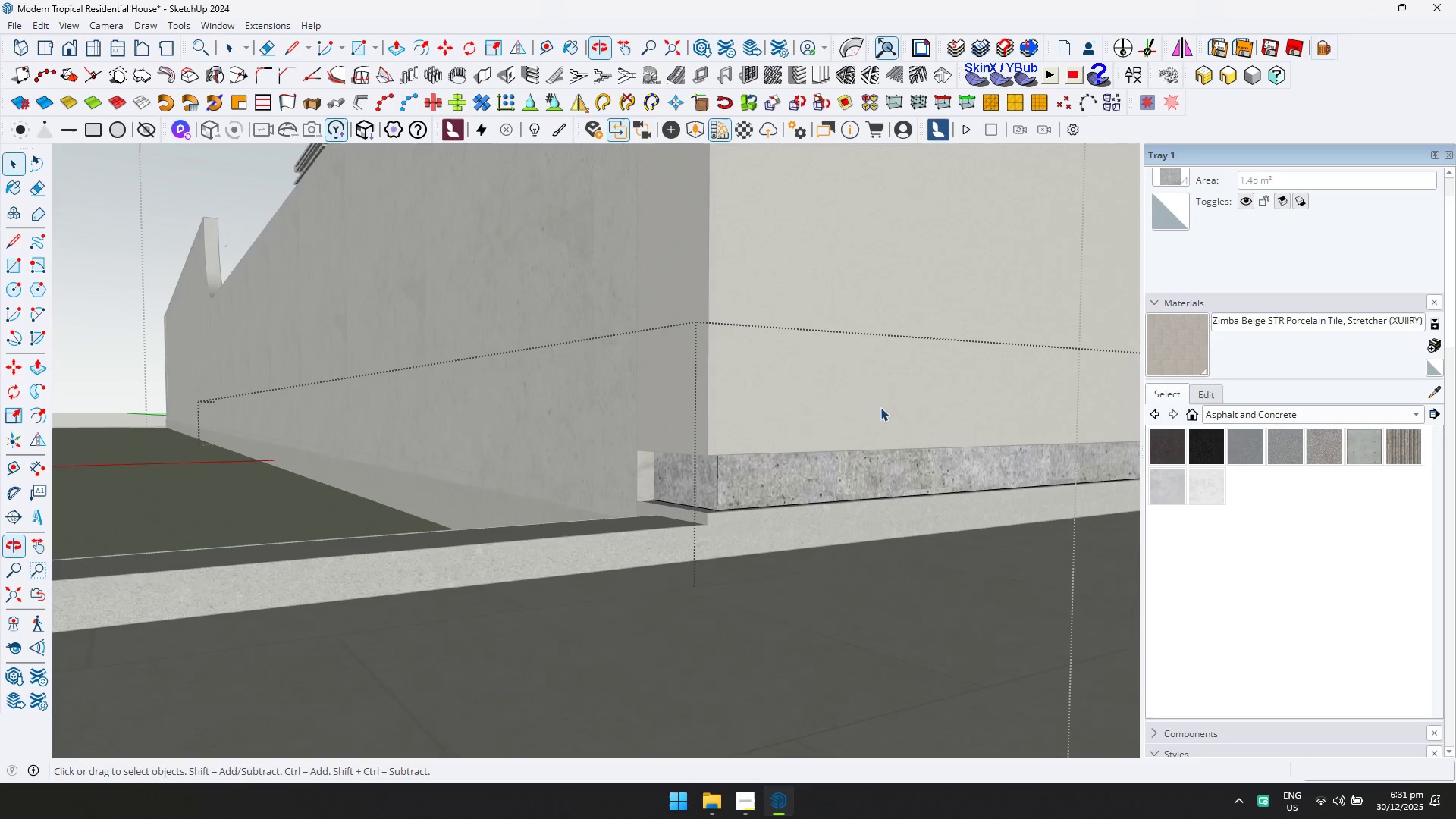 
key(Escape)
 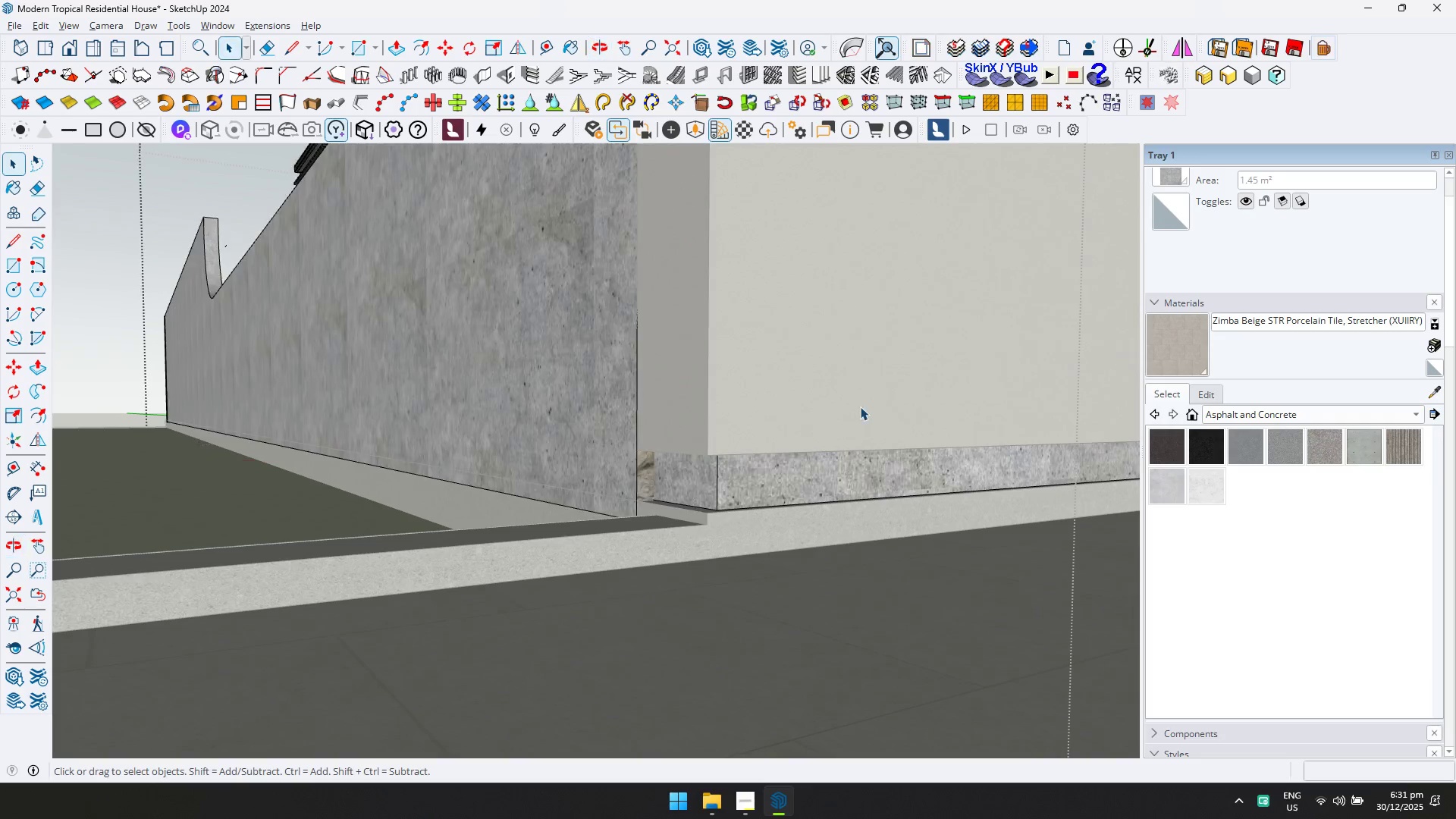 
key(Escape)
 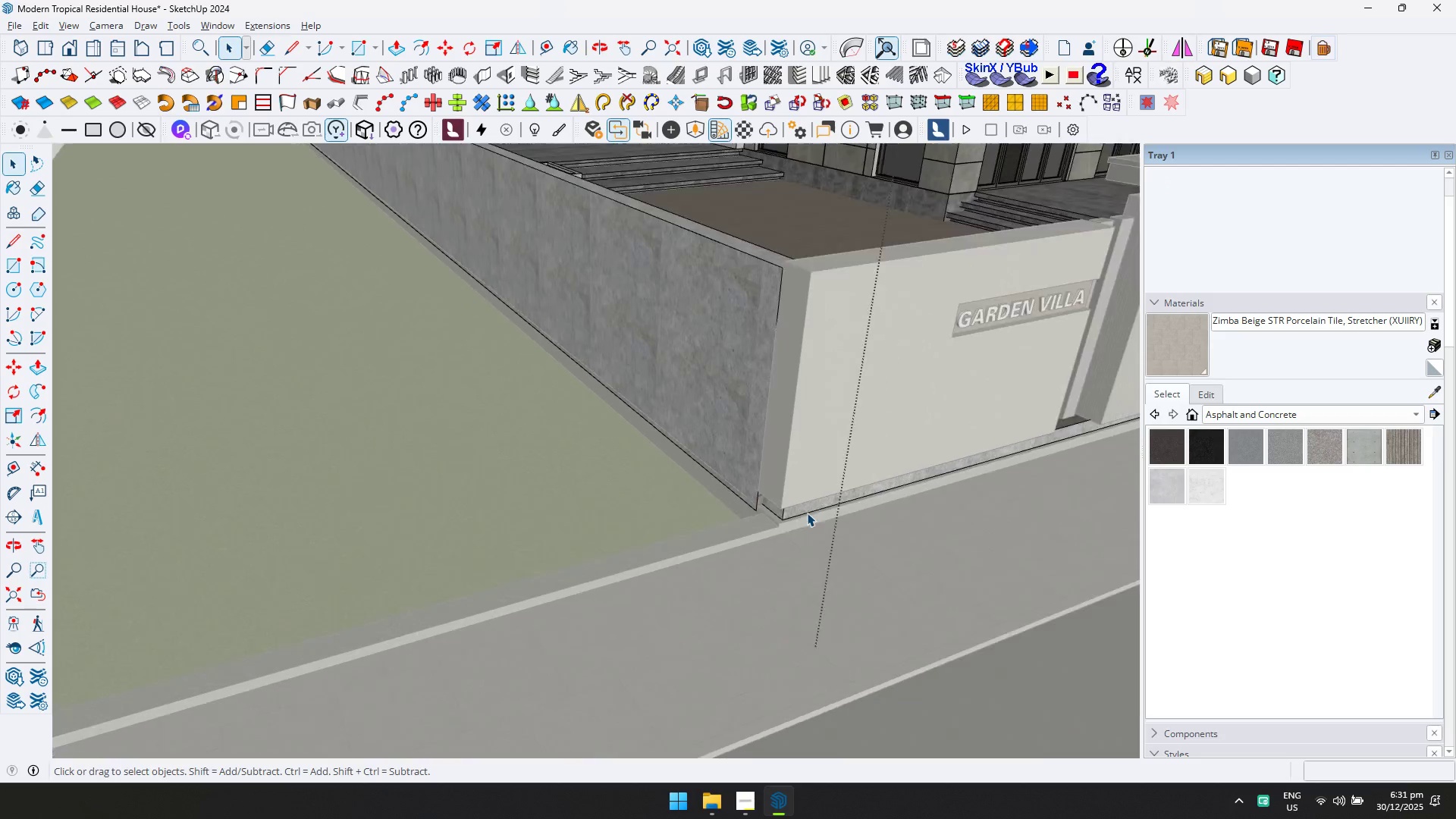 
key(Shift+ShiftLeft)
 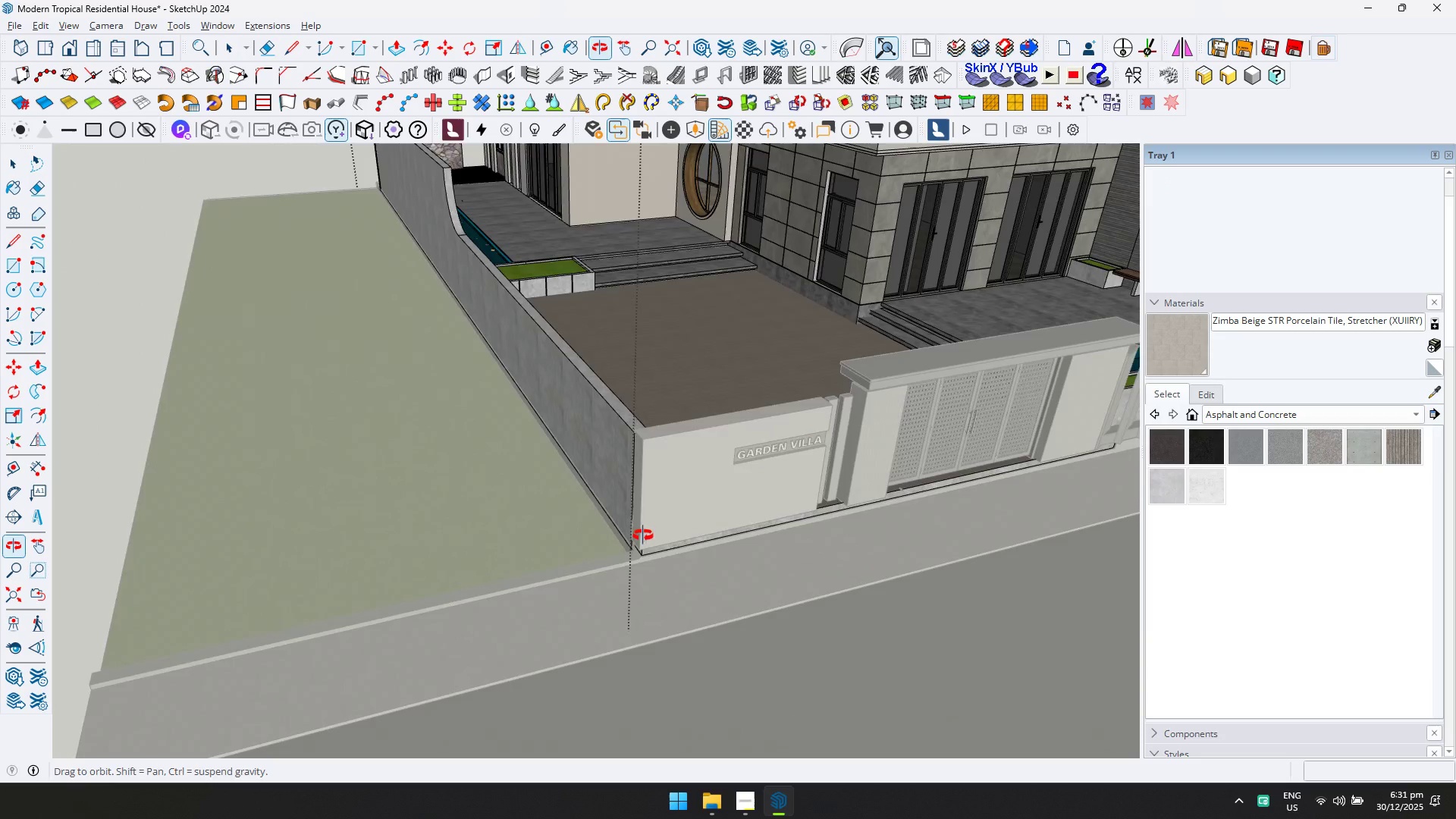 
key(Escape)
 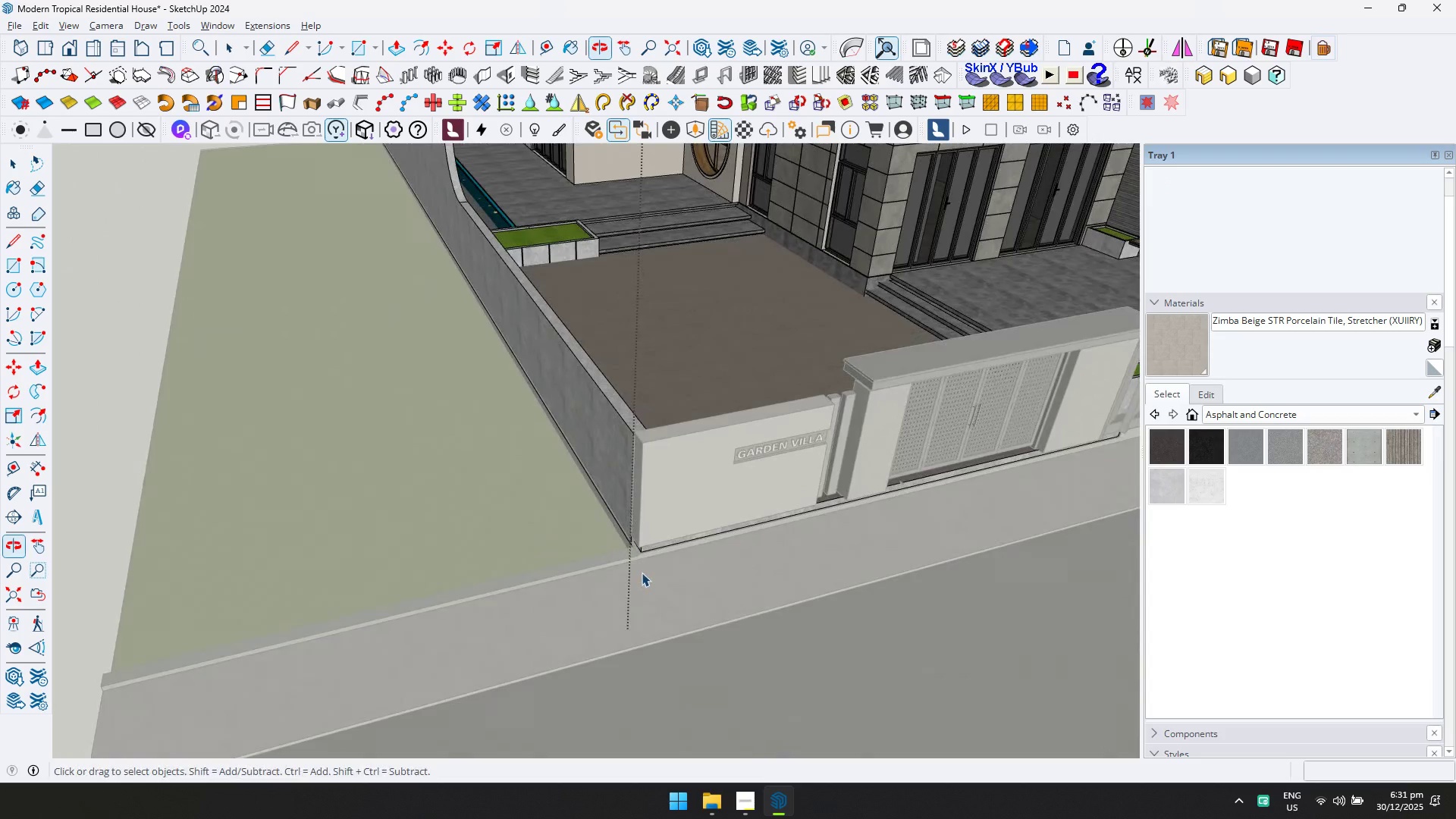 
scroll: coordinate [830, 477], scroll_direction: down, amount: 20.0
 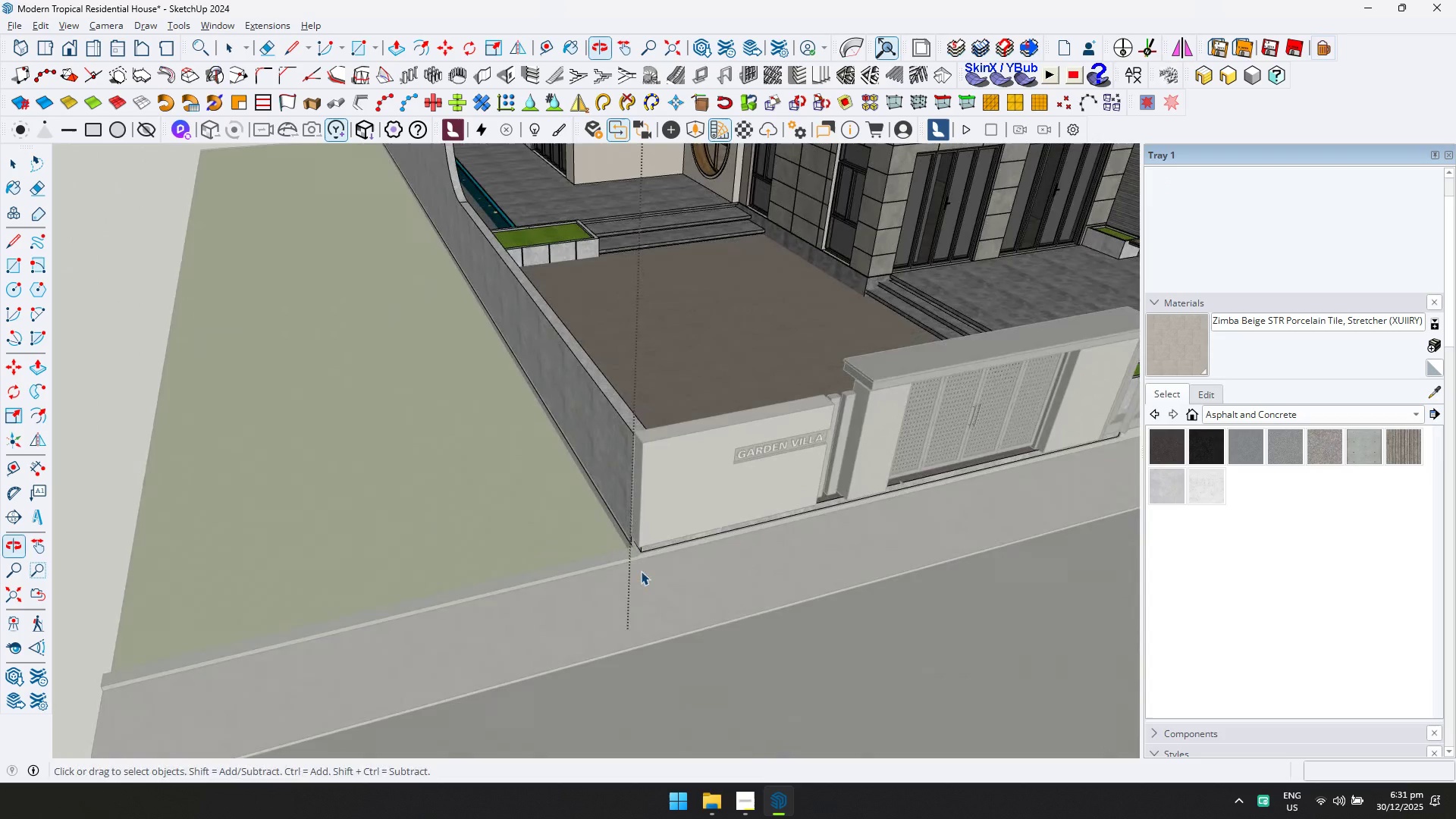 
key(Escape)
 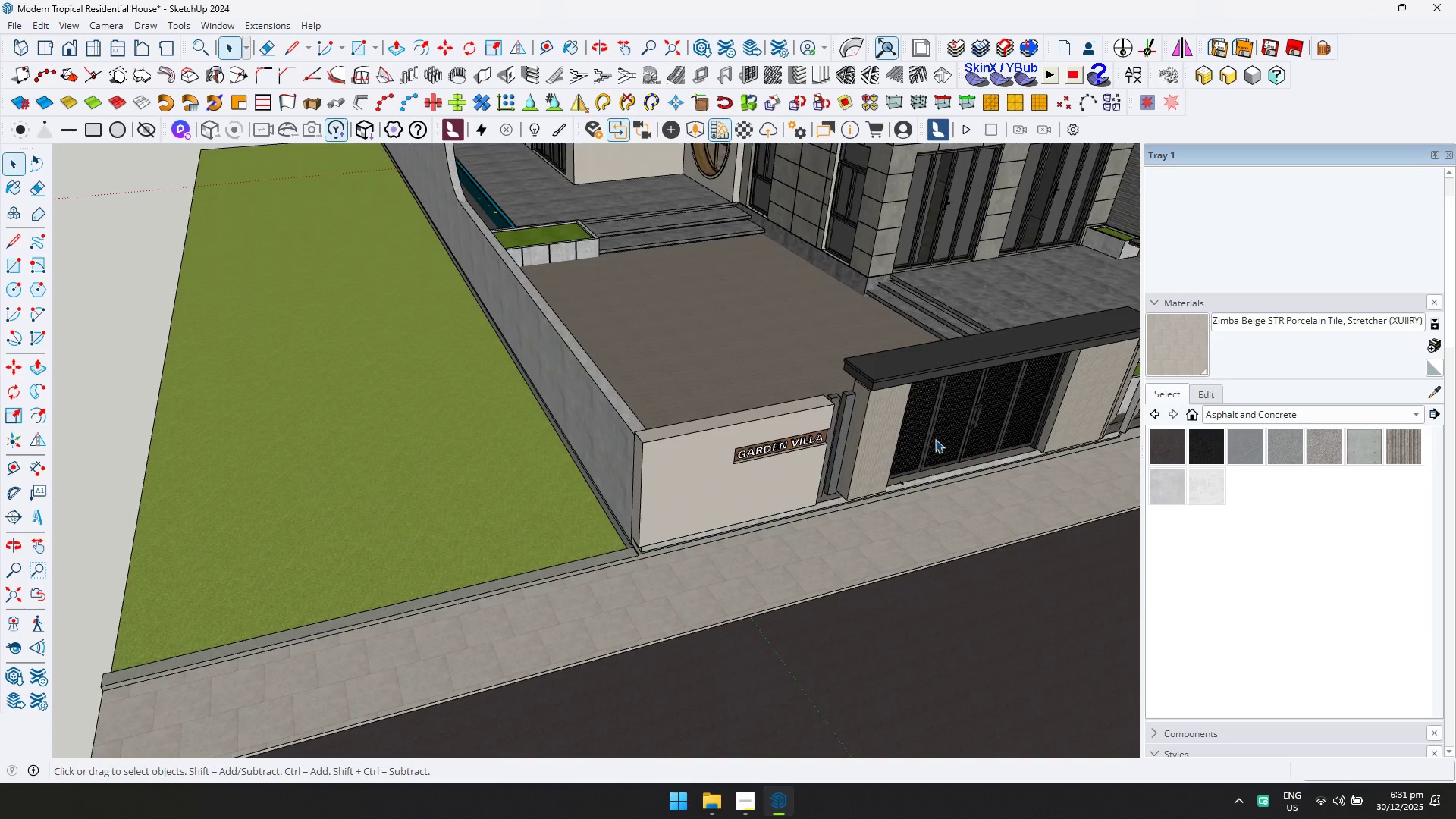 
key(Shift+ShiftLeft)
 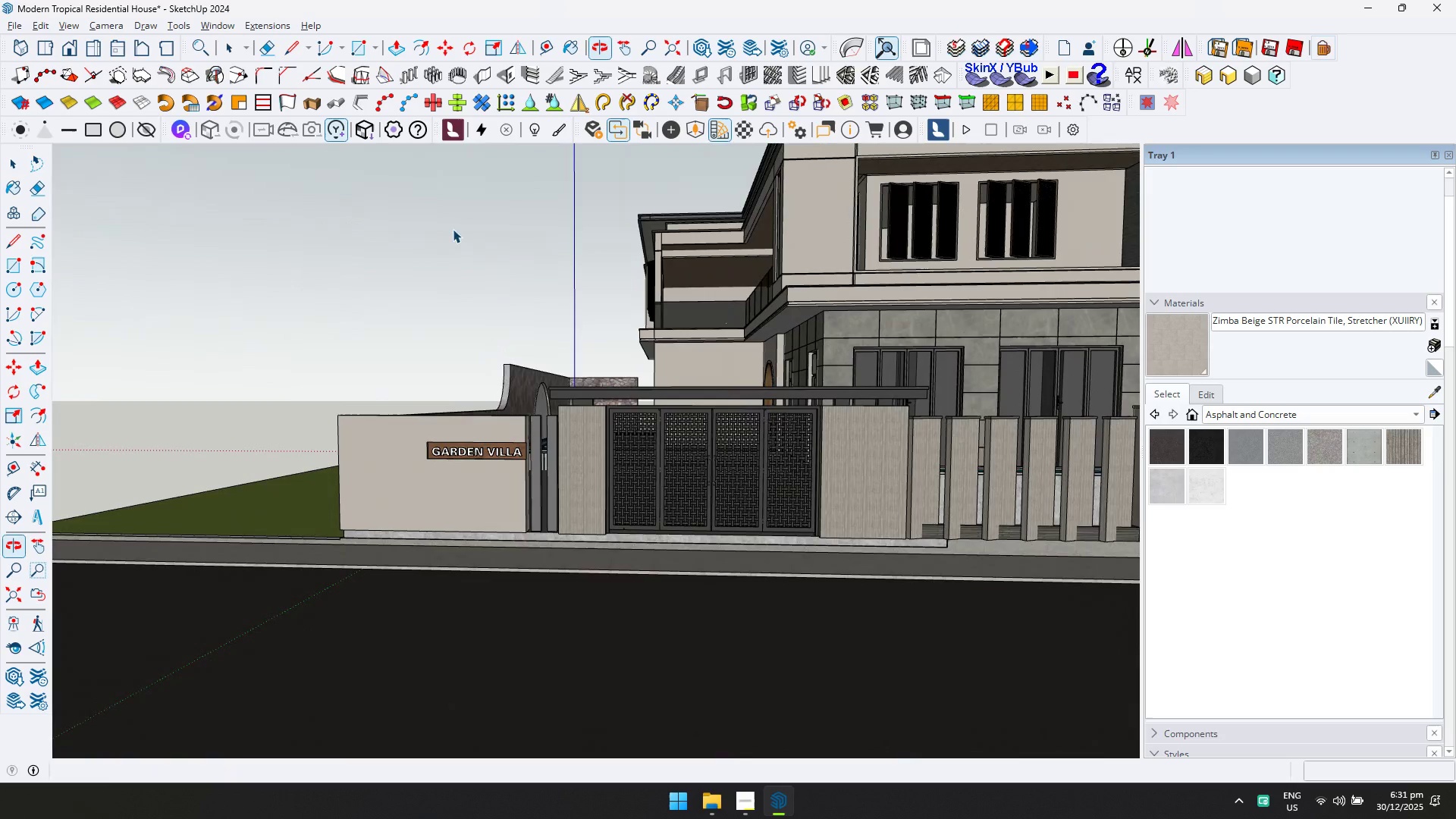 
hold_key(key=ShiftLeft, duration=0.58)
 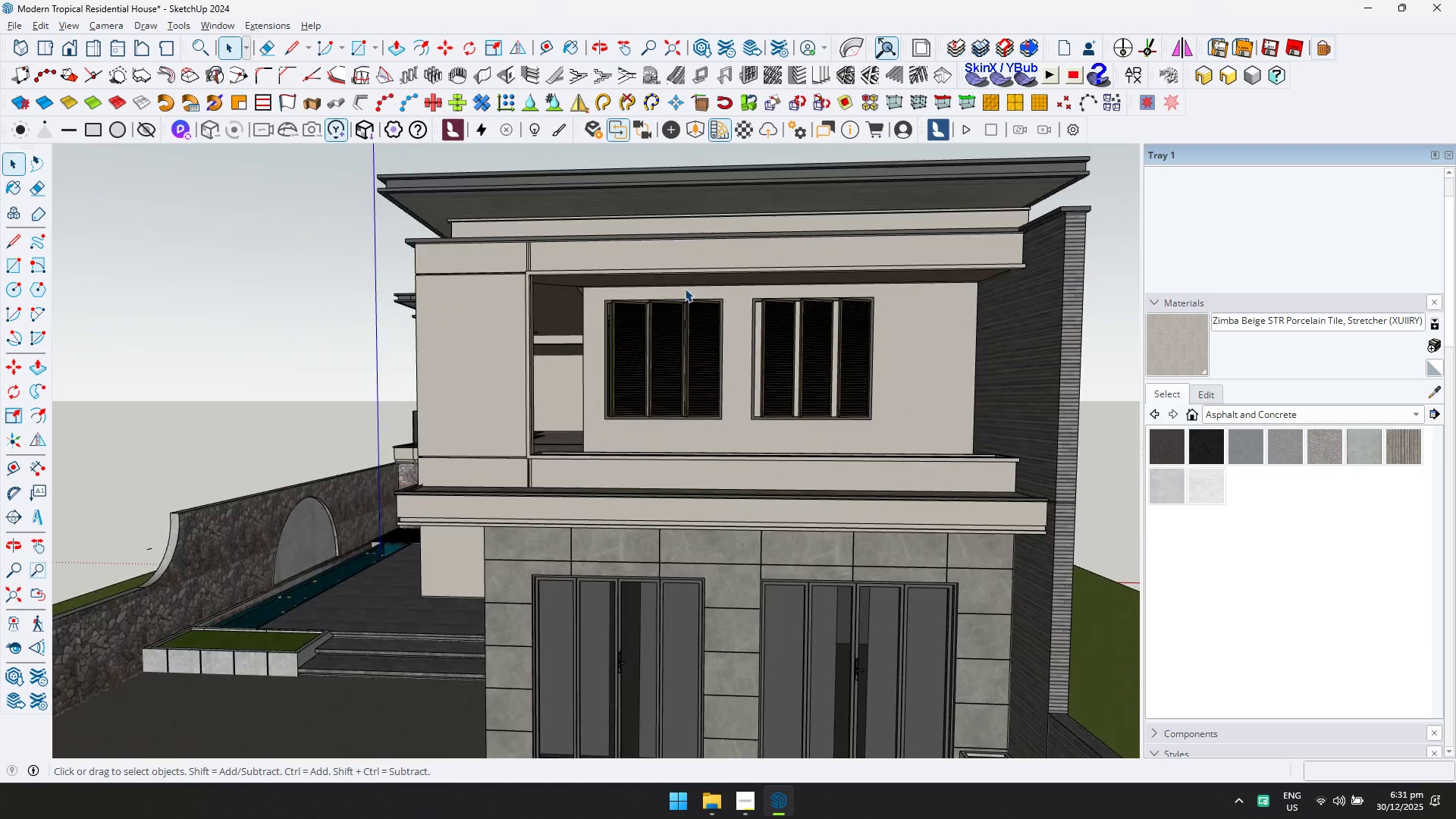 
hold_key(key=ShiftLeft, duration=1.64)
scroll: coordinate [658, 336], scroll_direction: up, amount: 12.0
 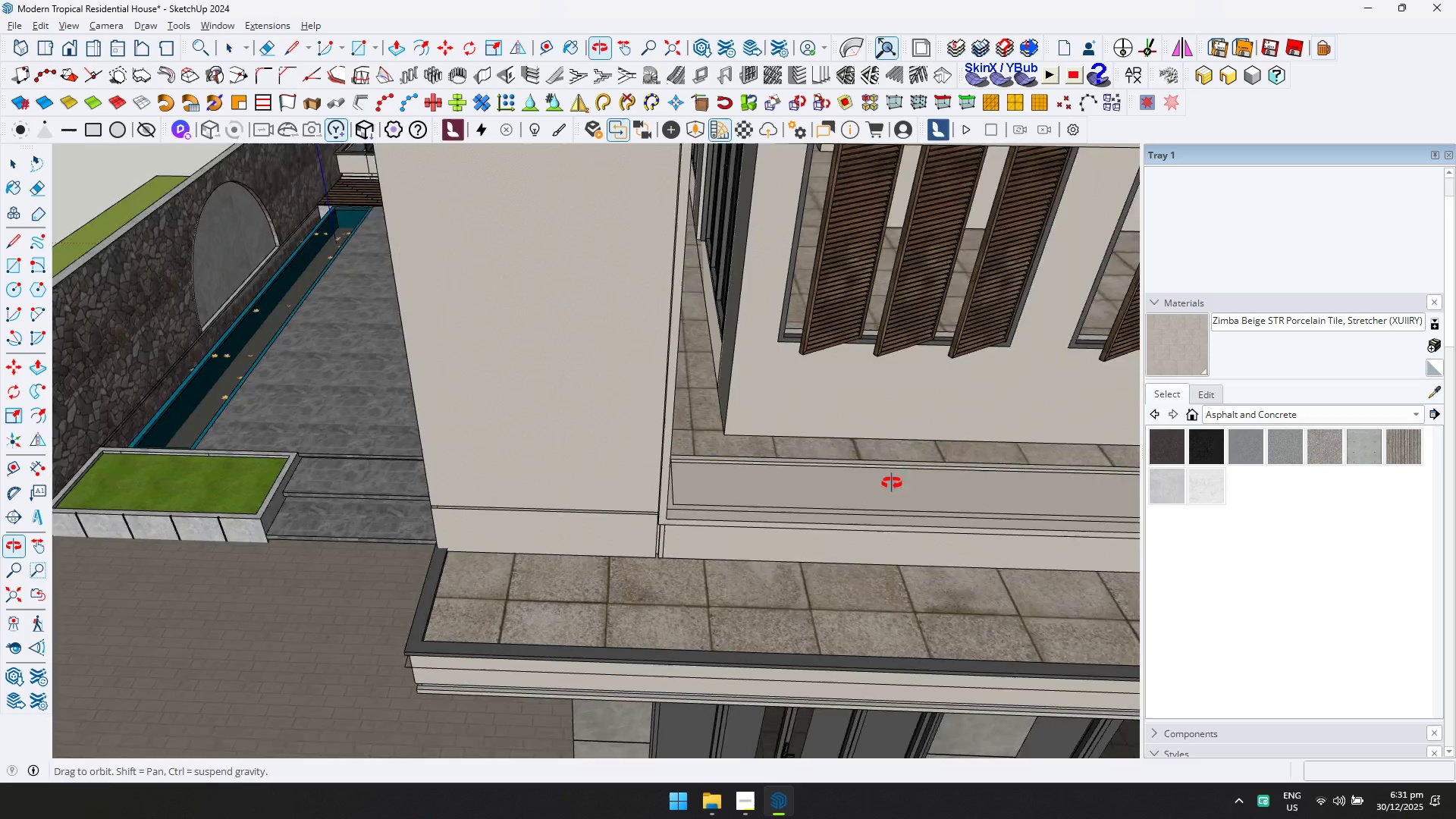 
double_click([639, 618])
 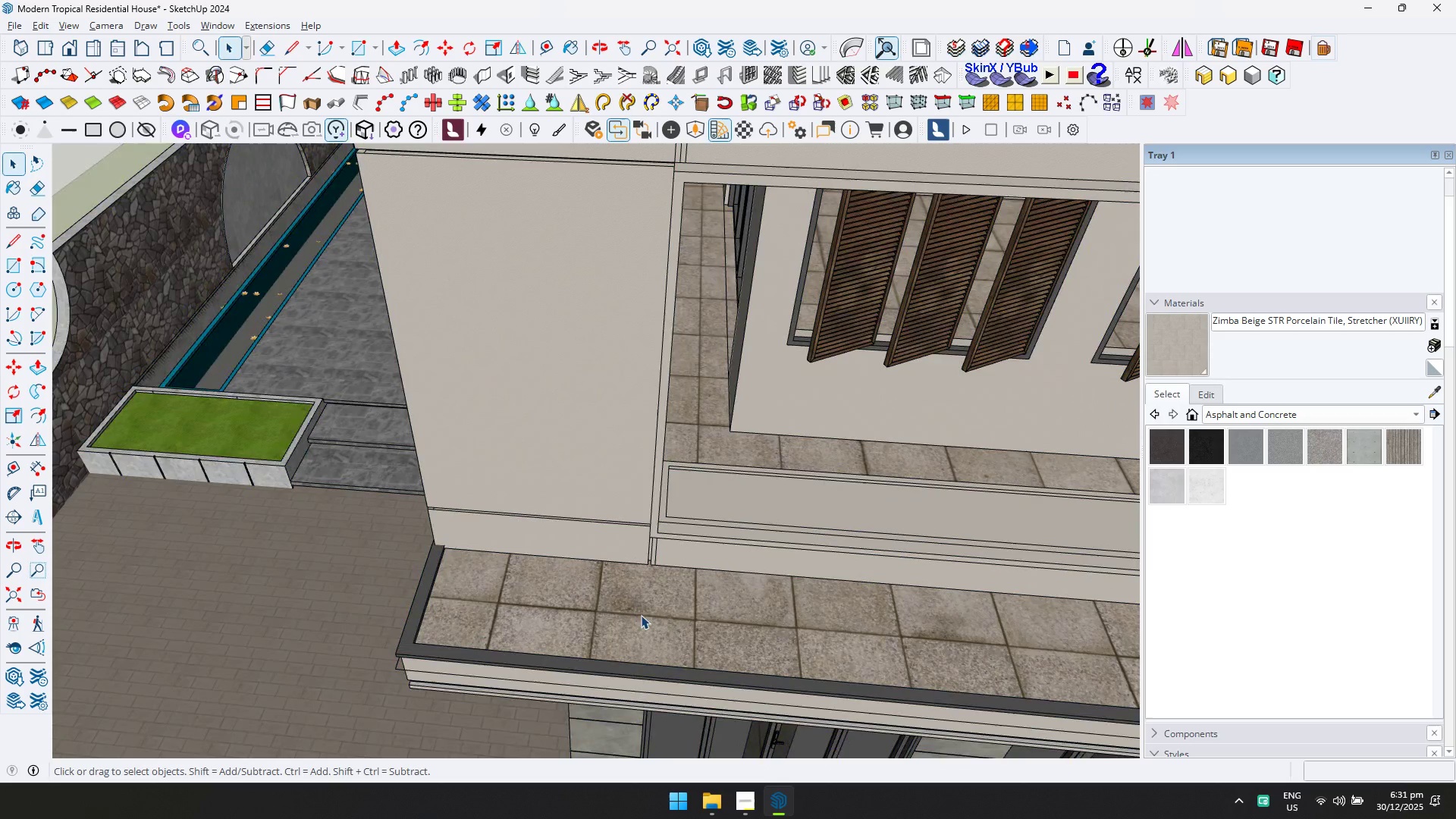 
triple_click([645, 602])
 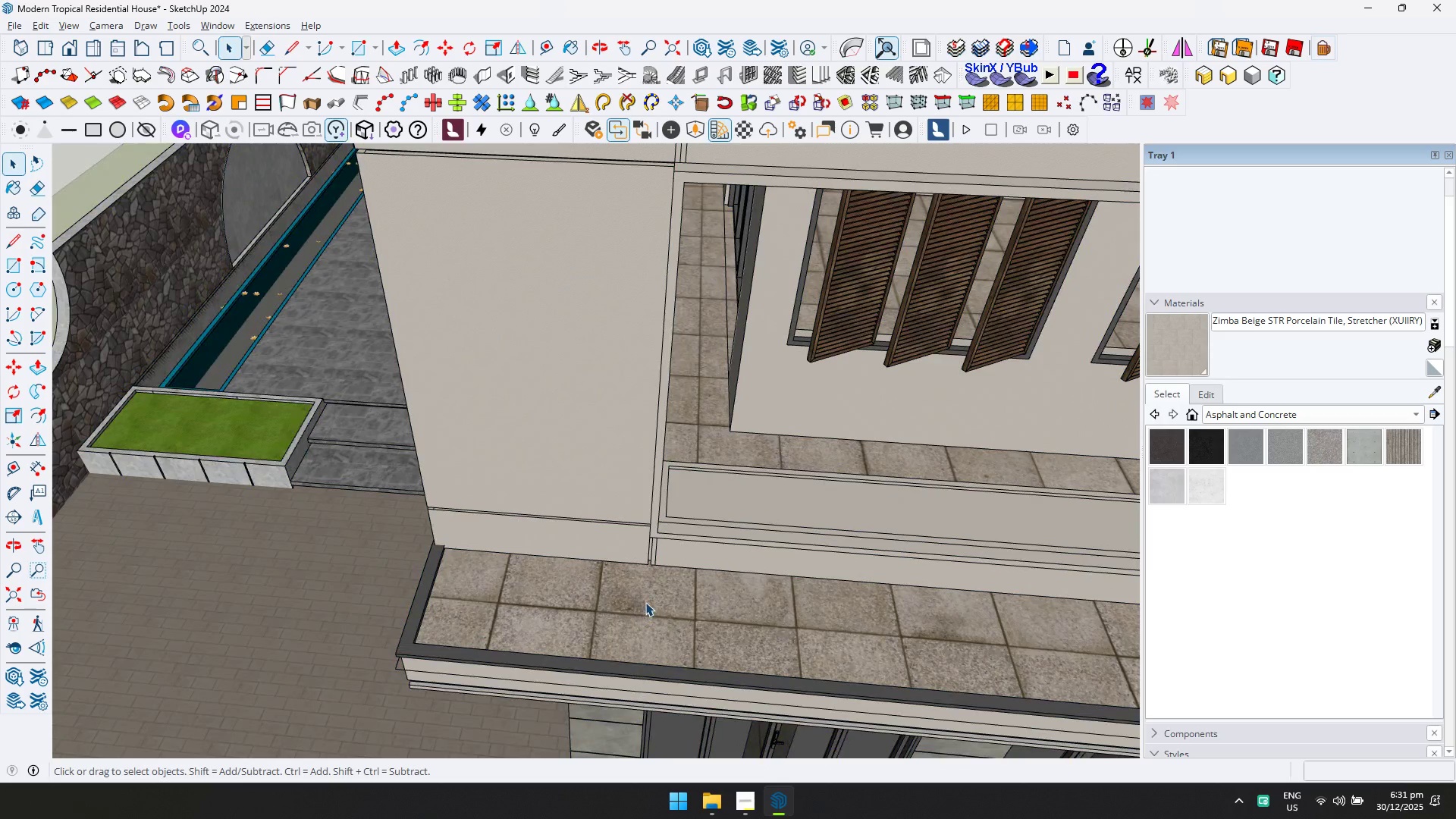 
triple_click([645, 602])
 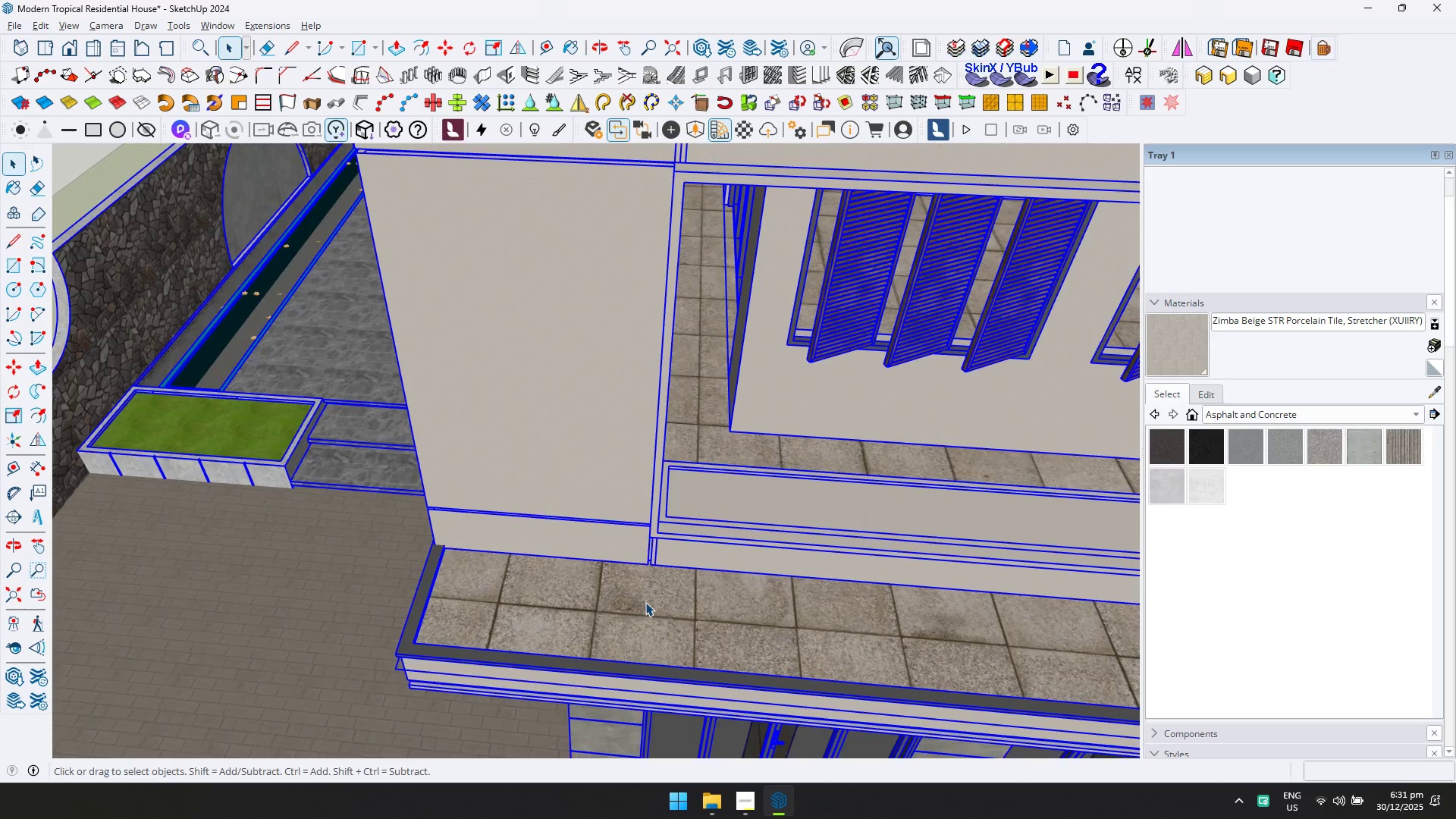 
triple_click([645, 602])
 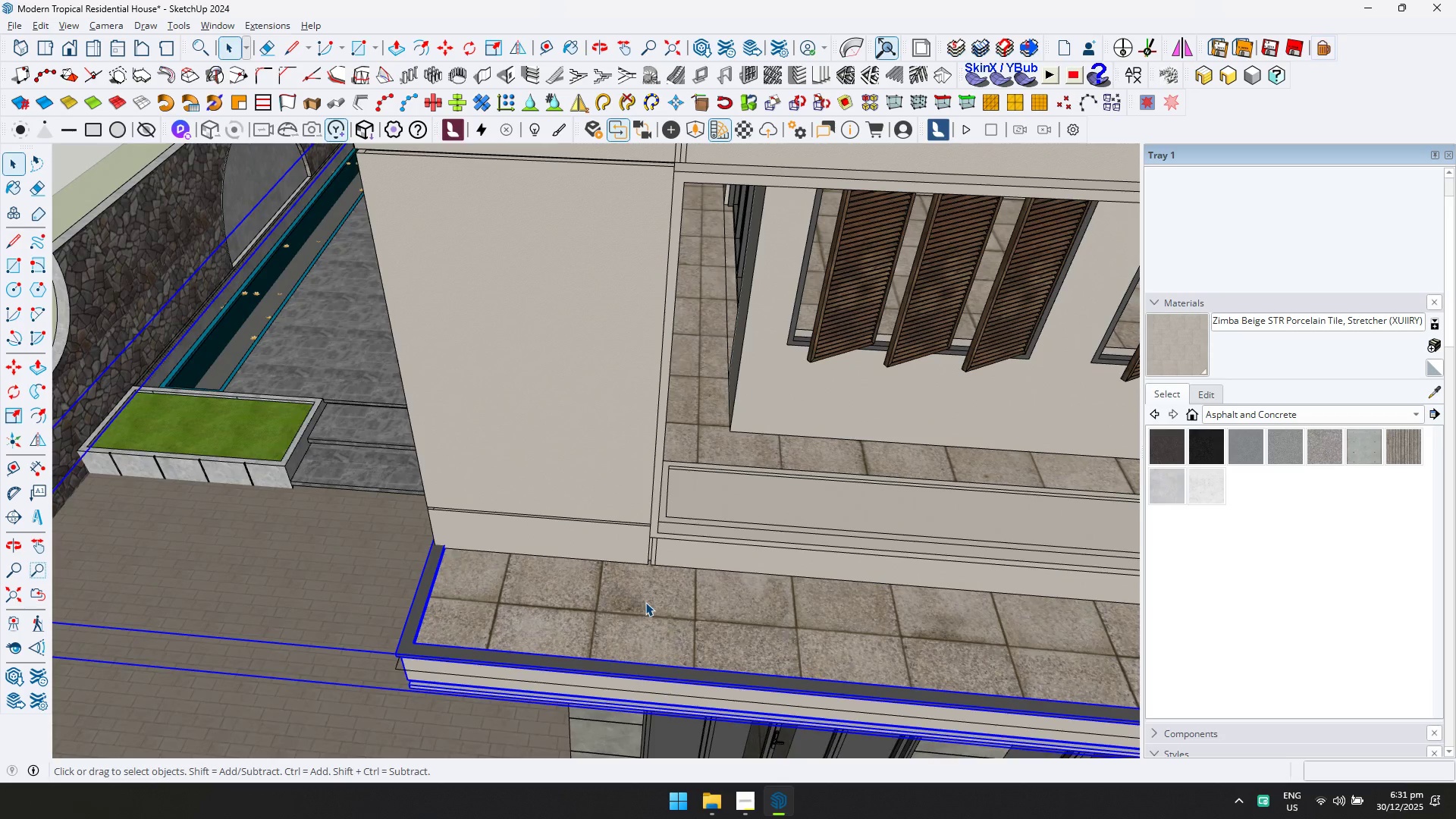 
double_click([683, 610])
 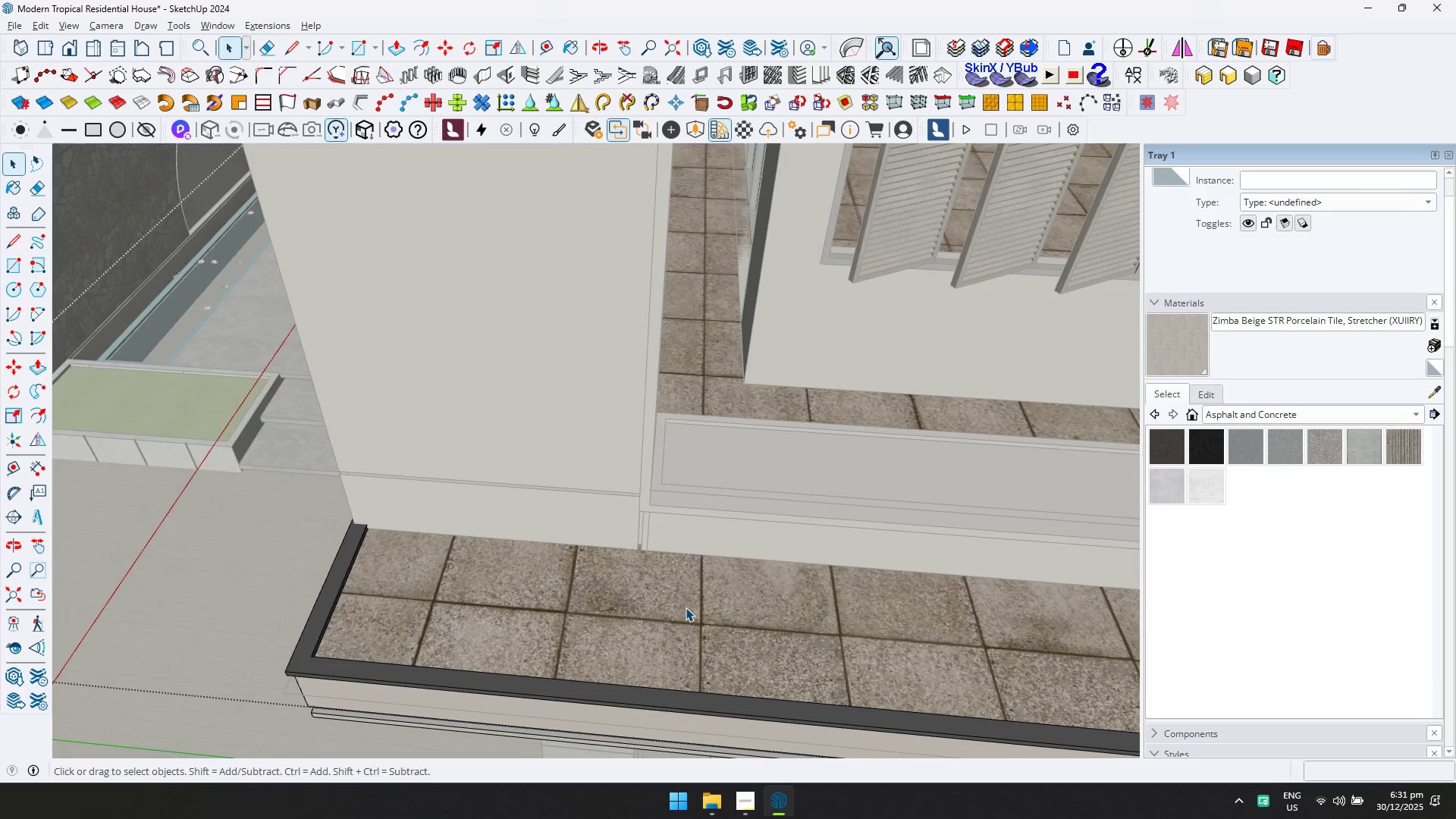 
scroll: coordinate [680, 610], scroll_direction: up, amount: 3.0
 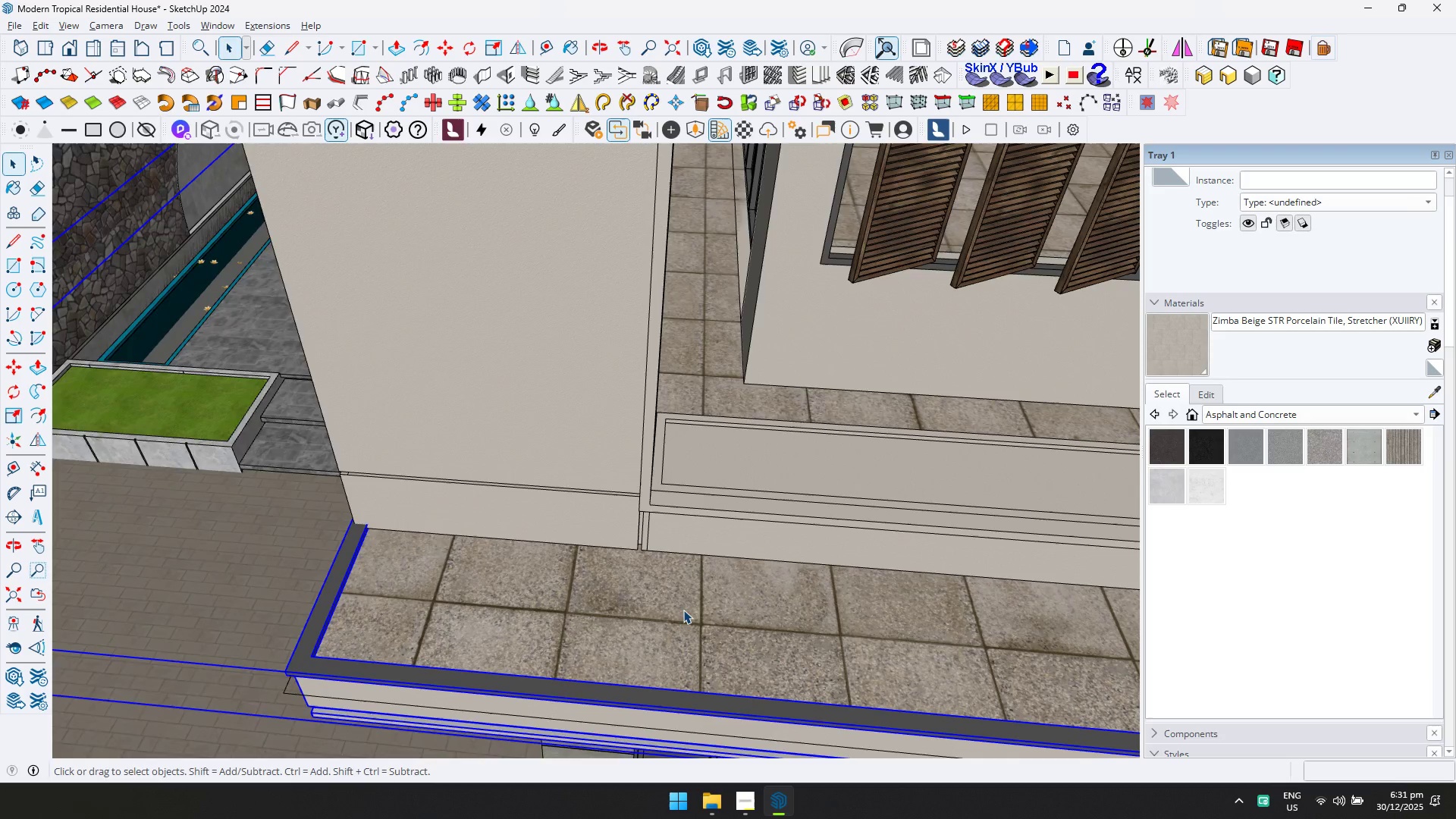 
triple_click([686, 606])
 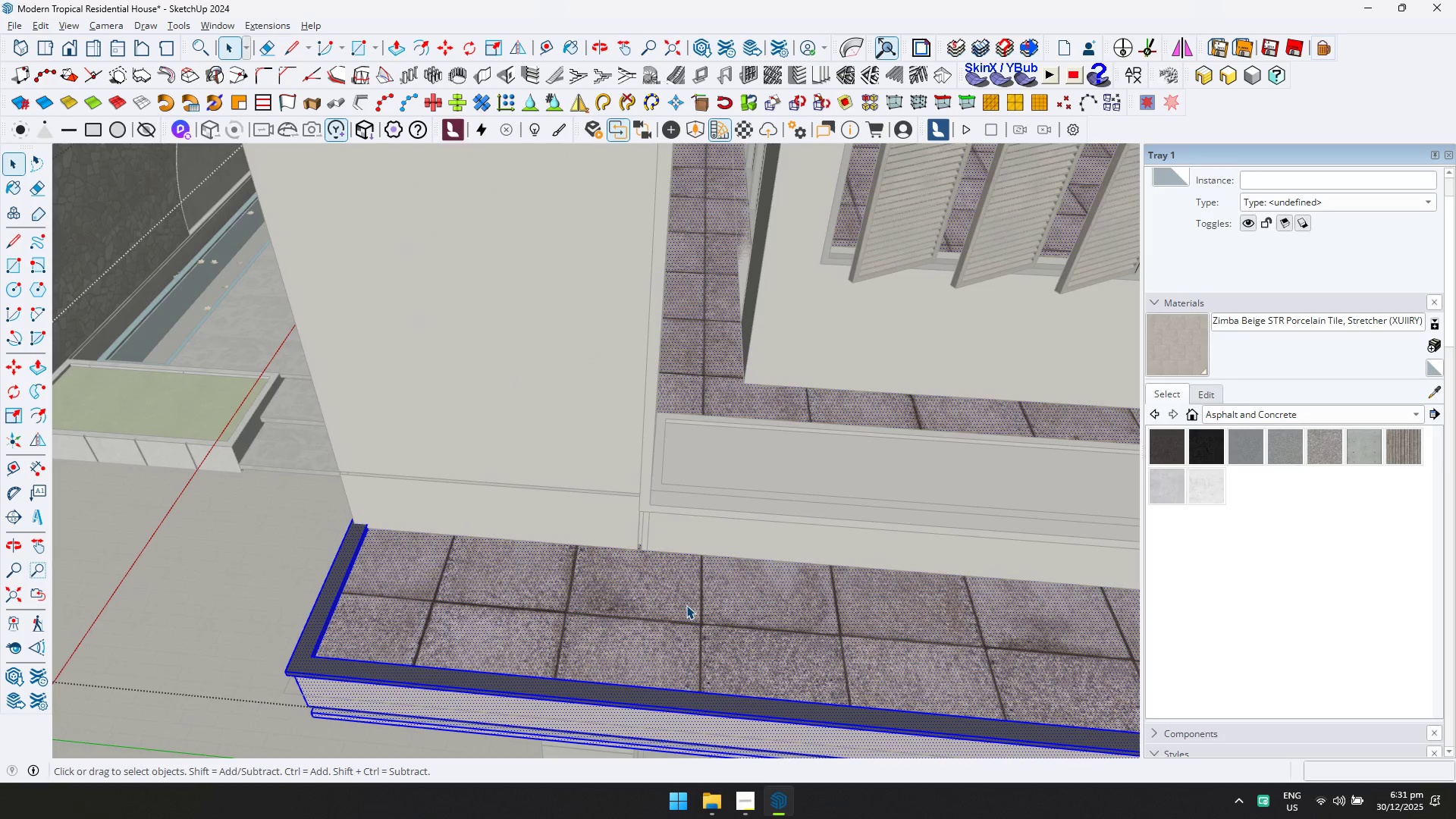 
left_click([686, 605])
 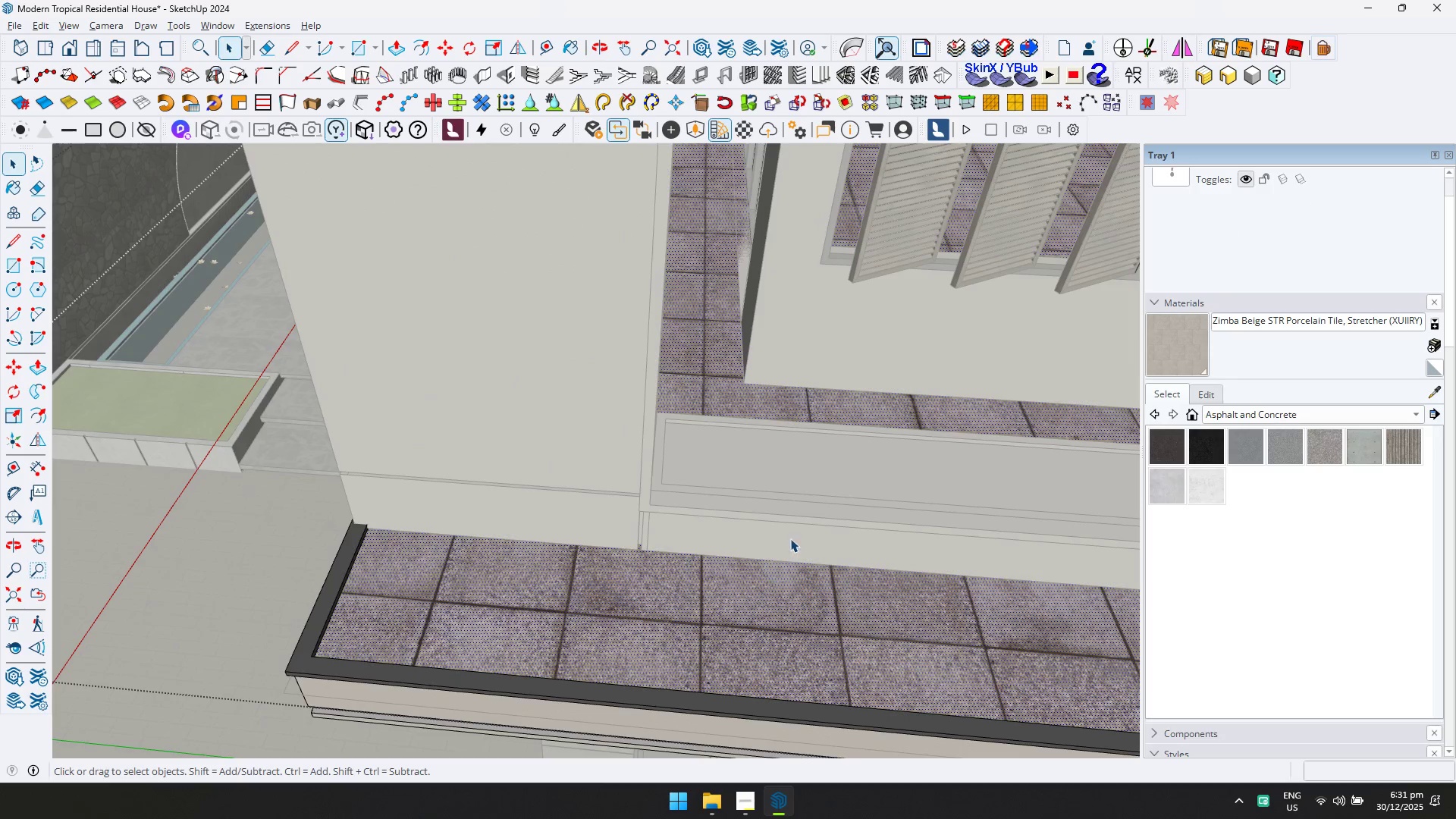 
key(D)
 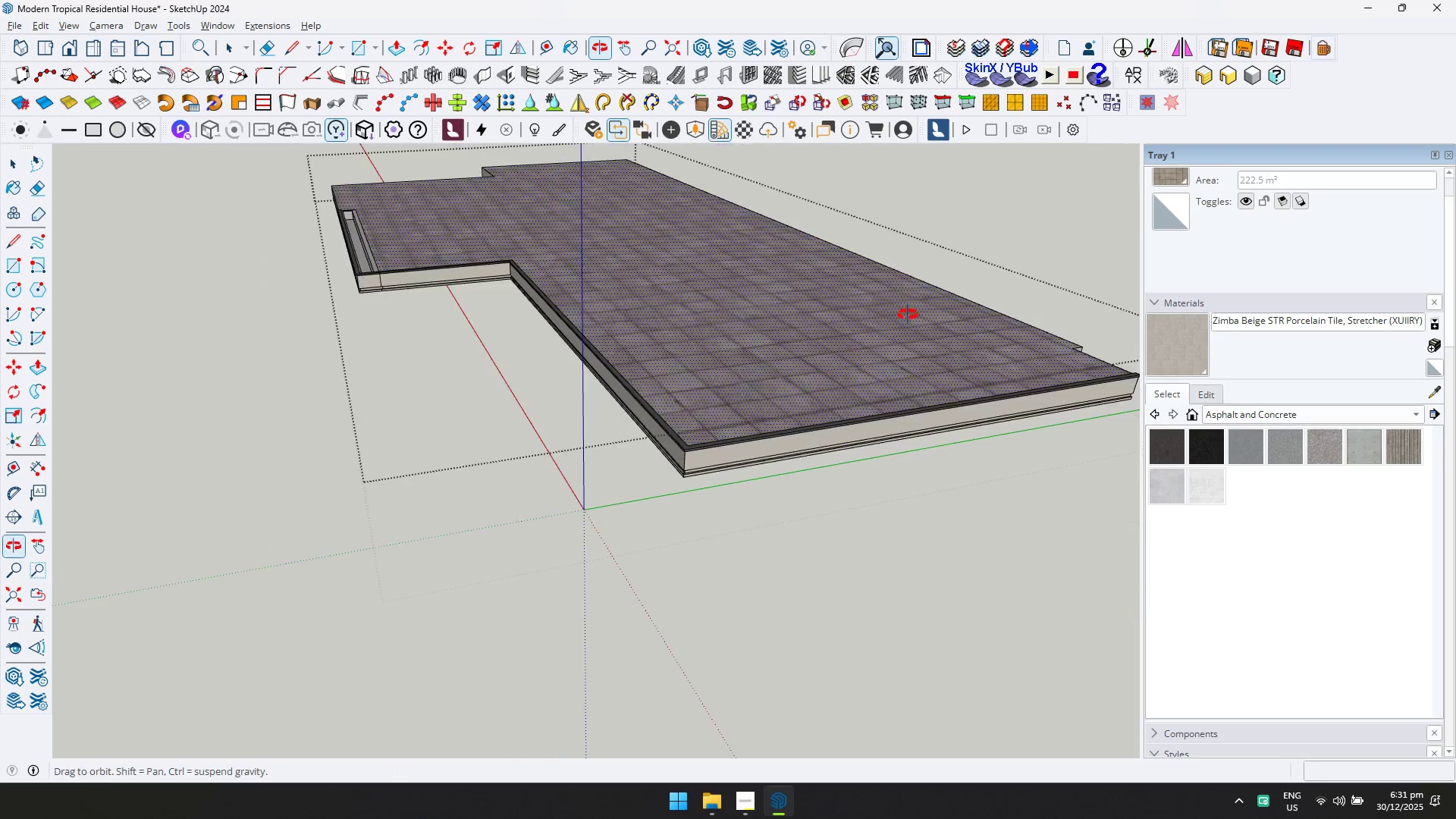 
left_click([798, 332])
 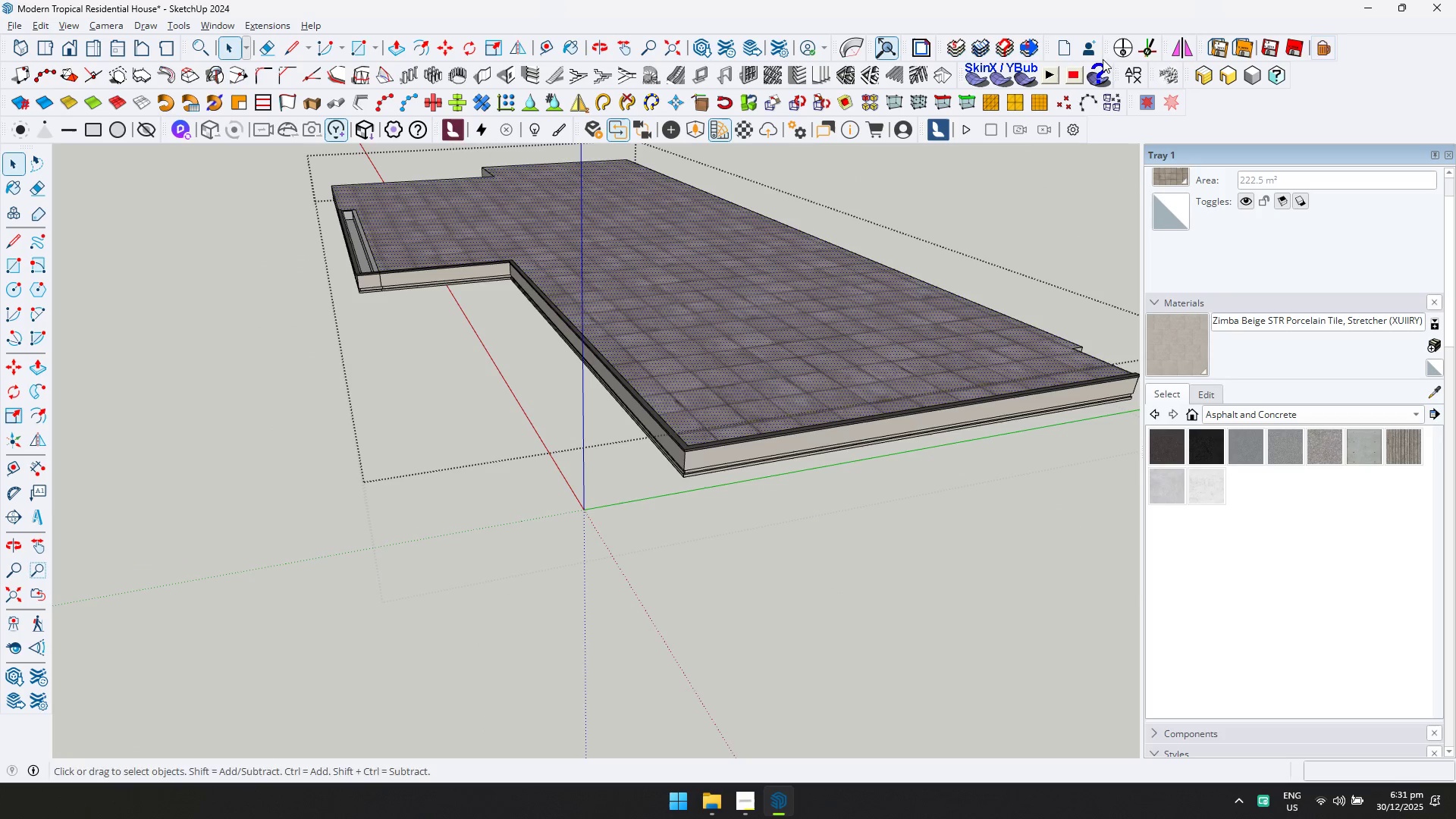 
scroll: coordinate [745, 409], scroll_direction: down, amount: 10.0
 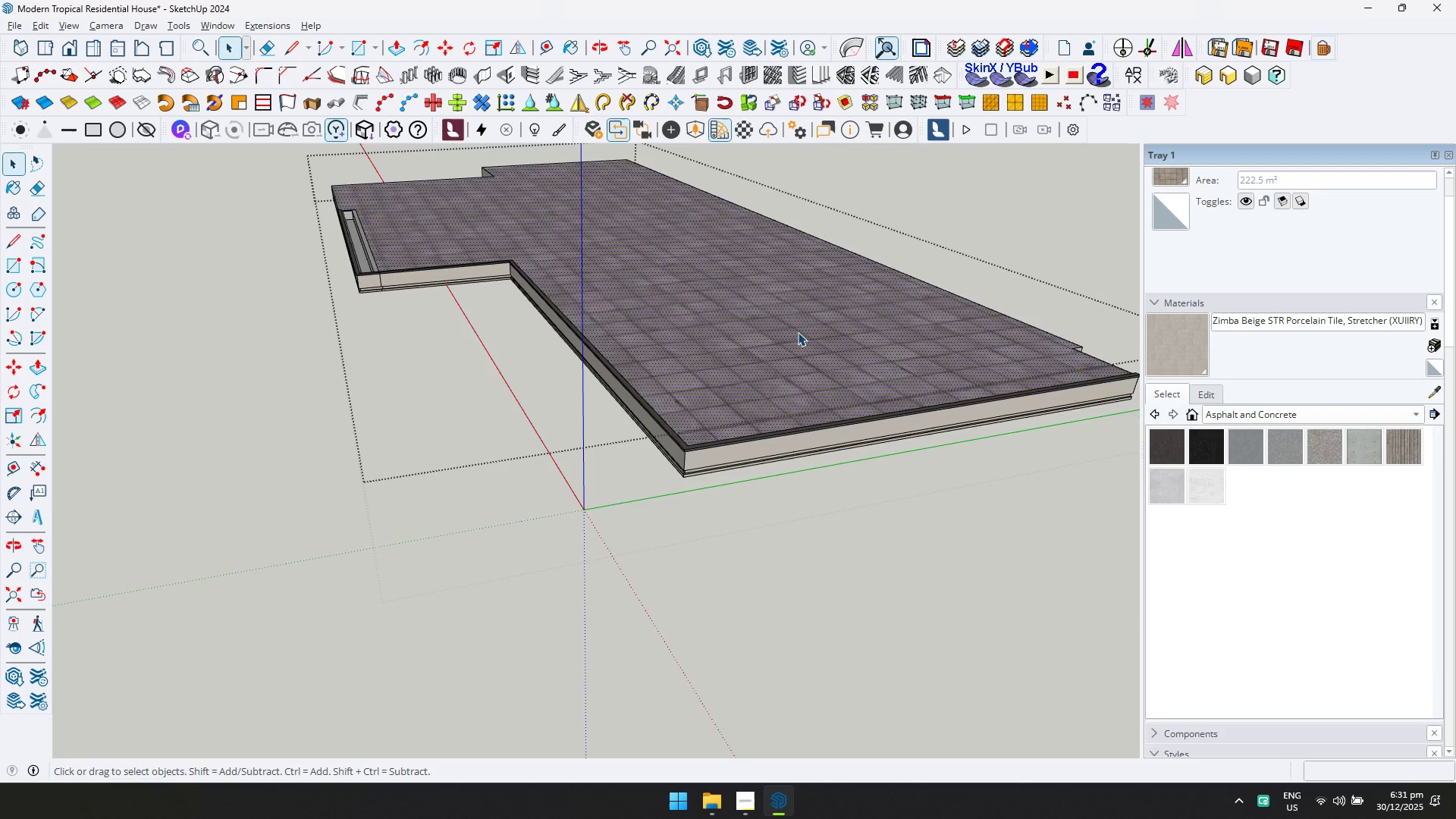 
left_click([1141, 67])
 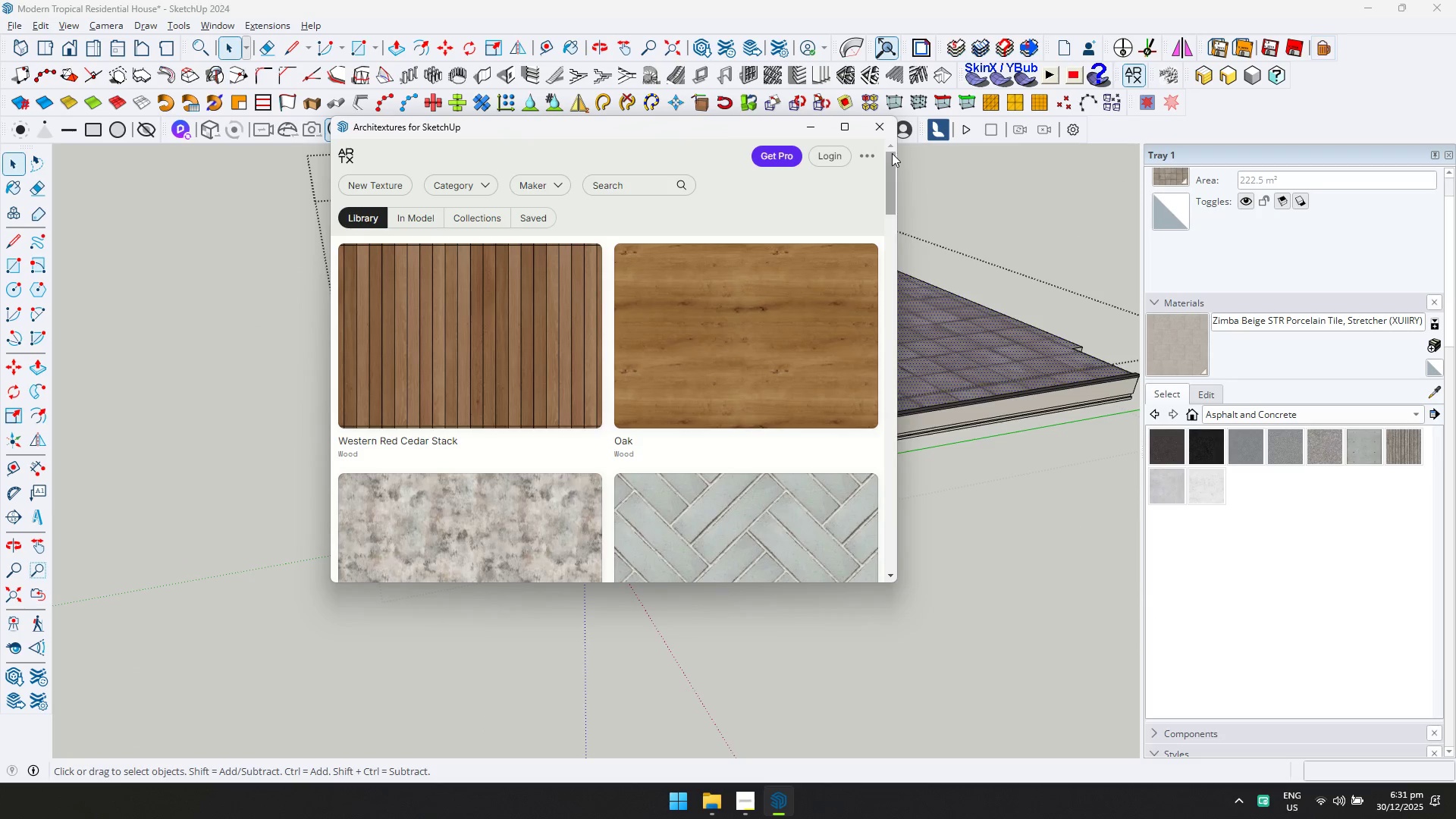 
left_click([889, 132])
 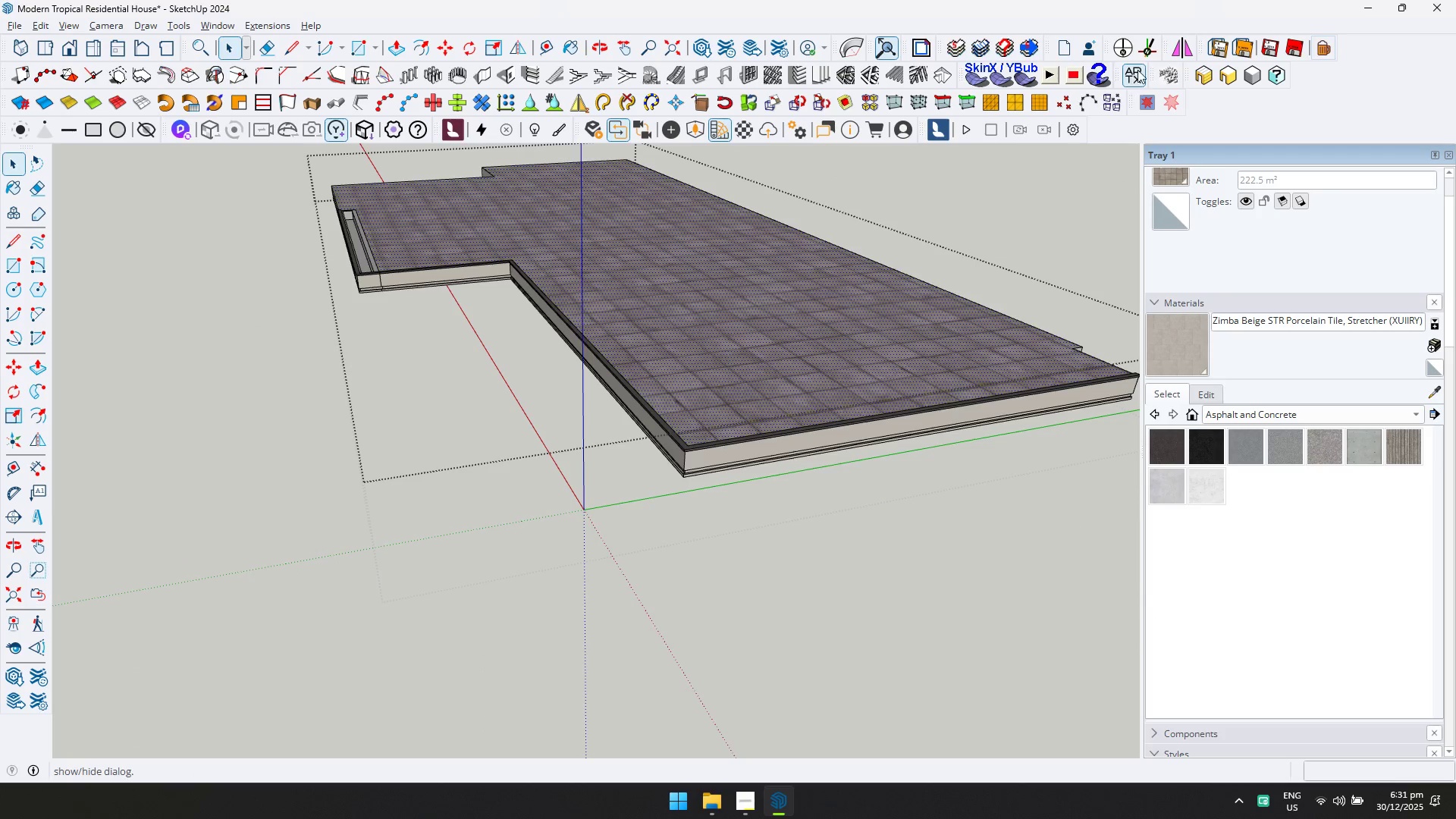 
left_click([1124, 82])
 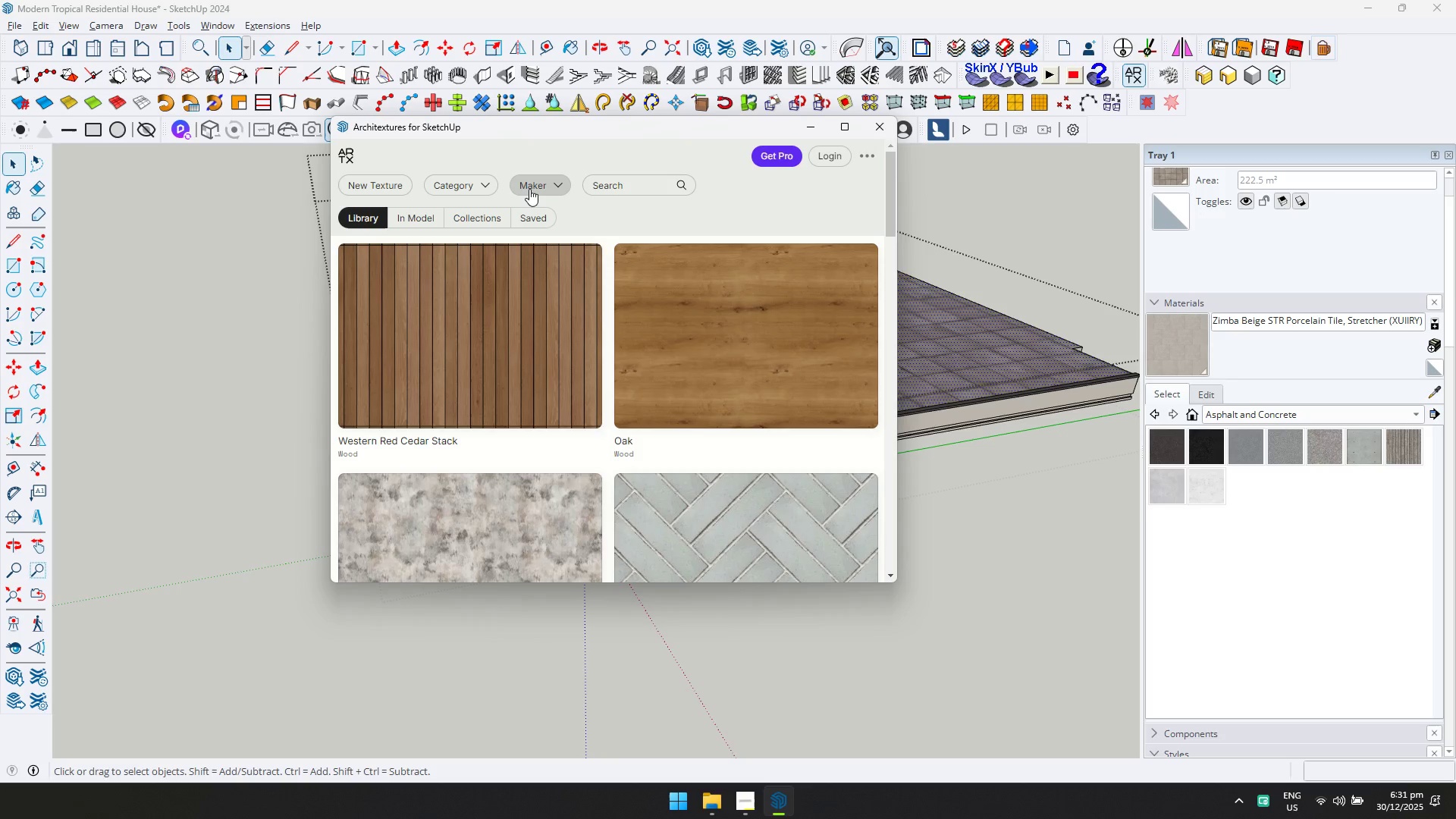 
left_click([488, 182])
 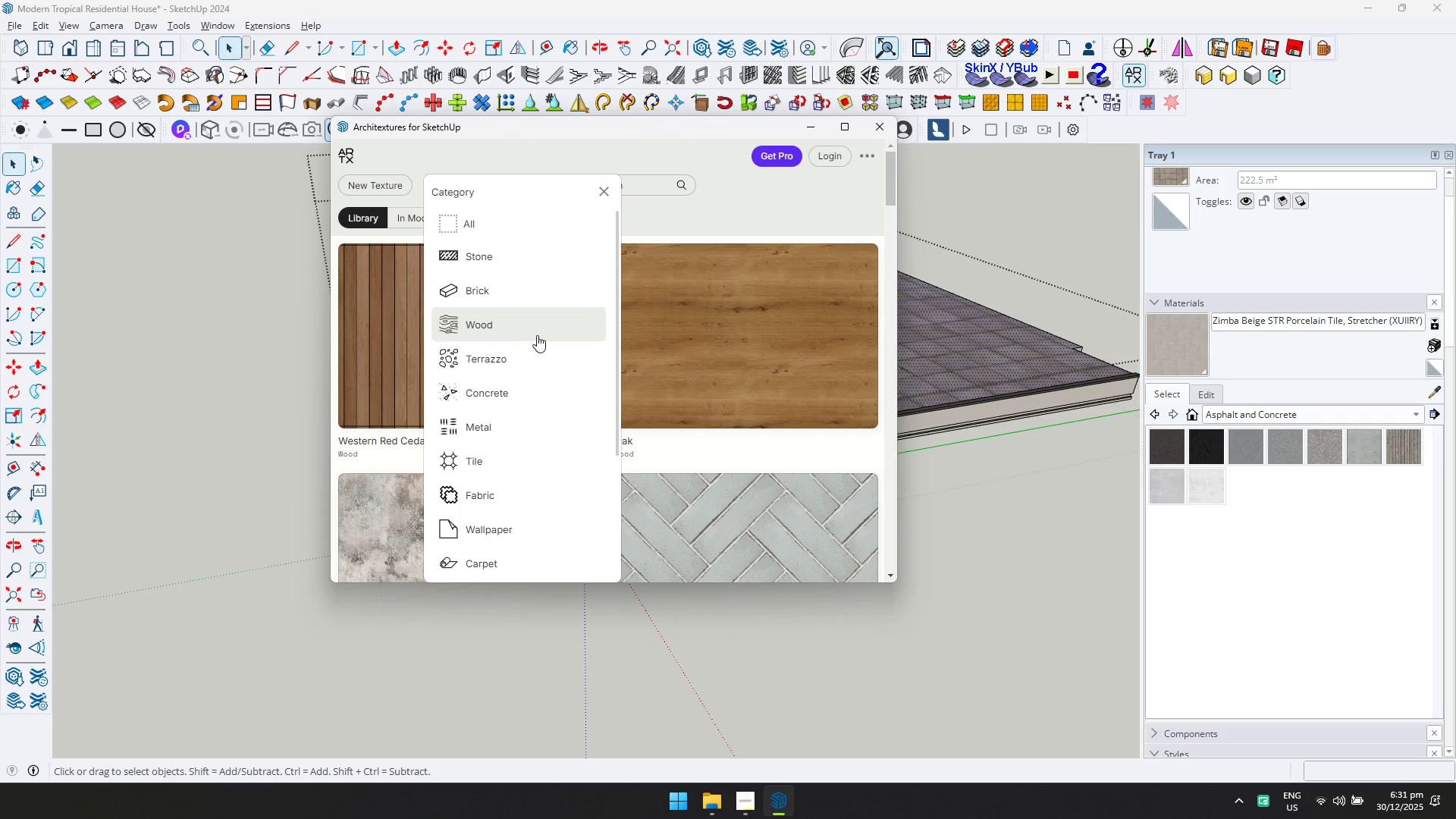 
left_click([552, 321])
 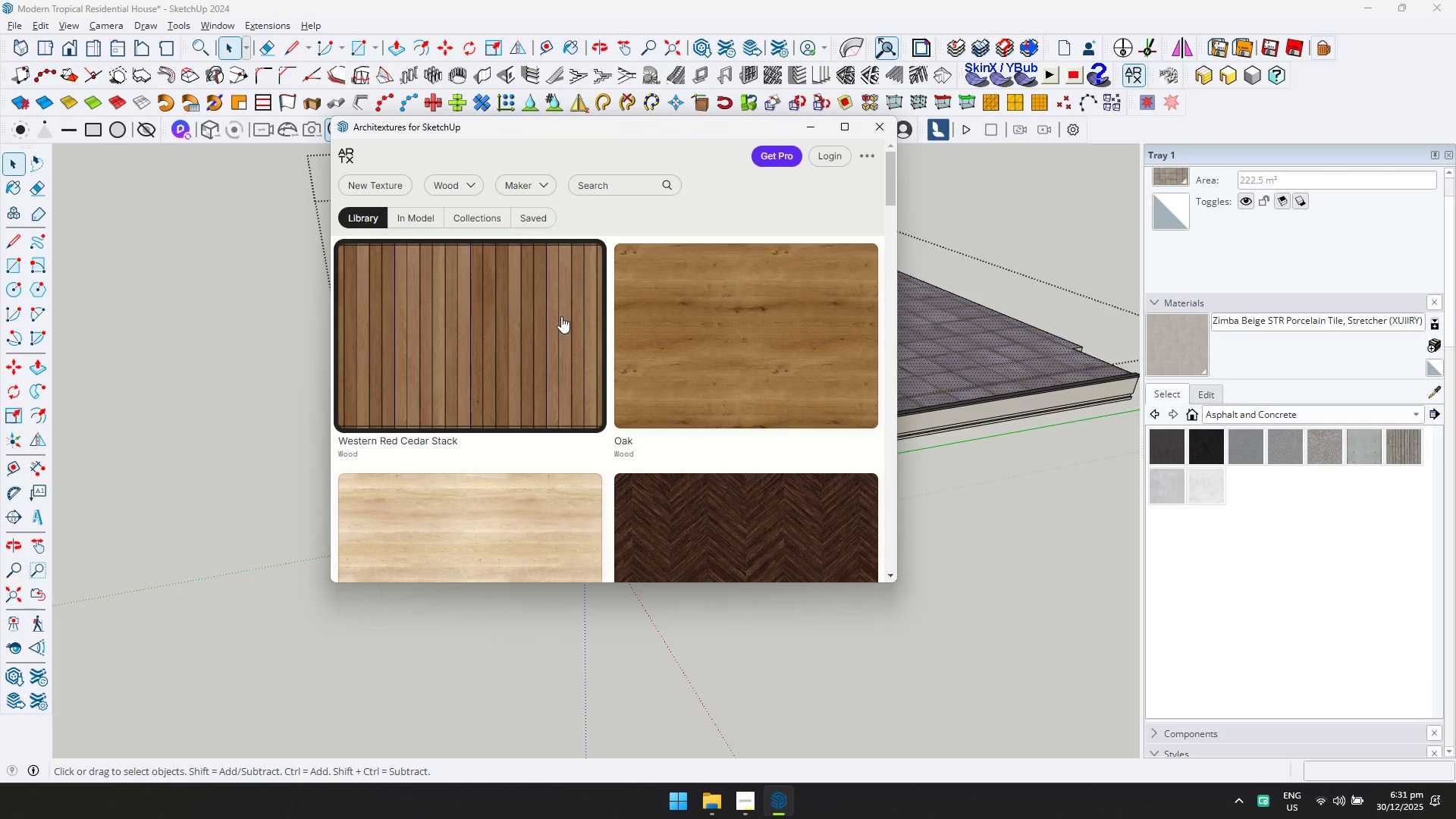 
wait(6.05)
 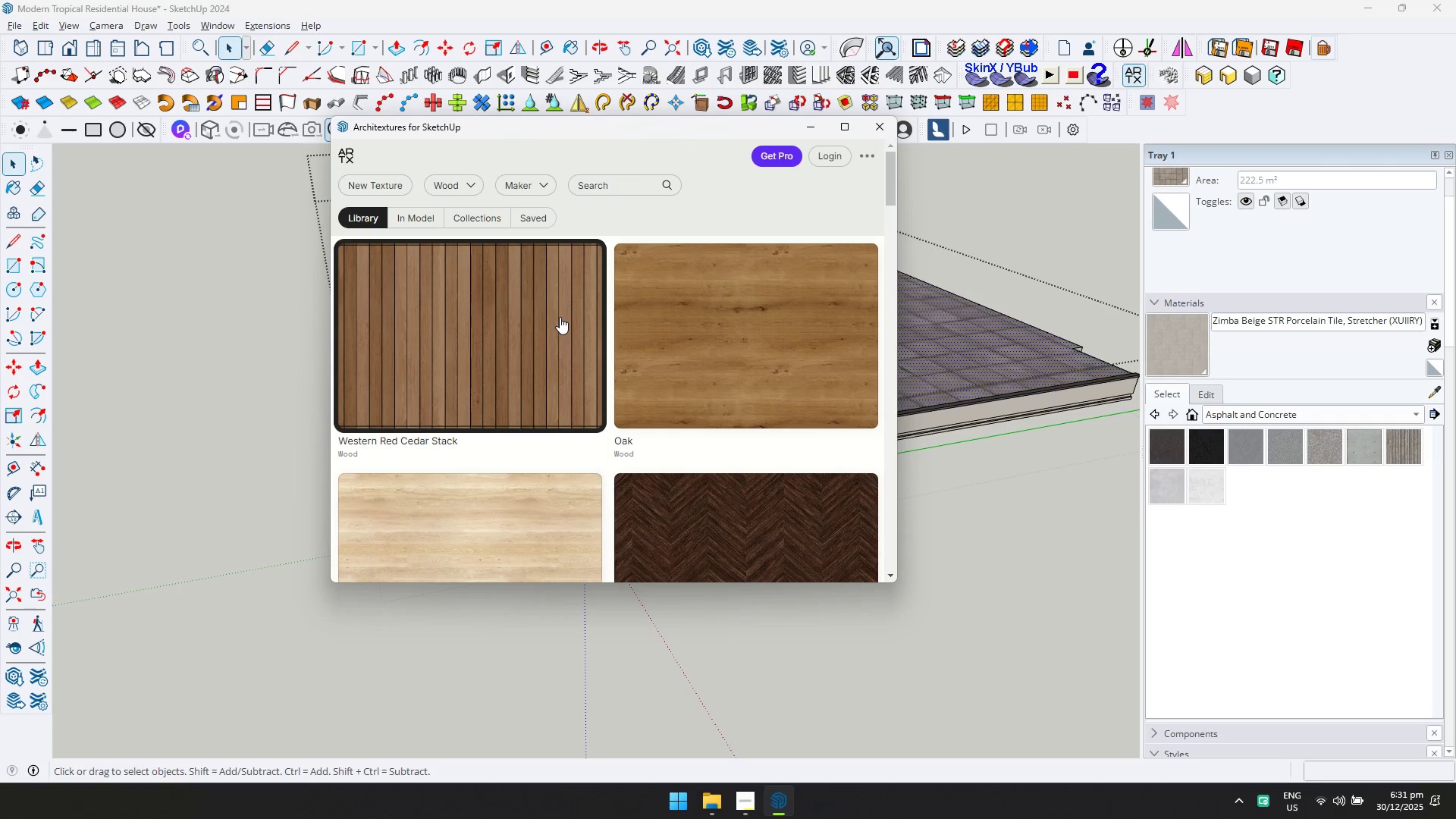 
scroll: coordinate [660, 329], scroll_direction: down, amount: 2.0
 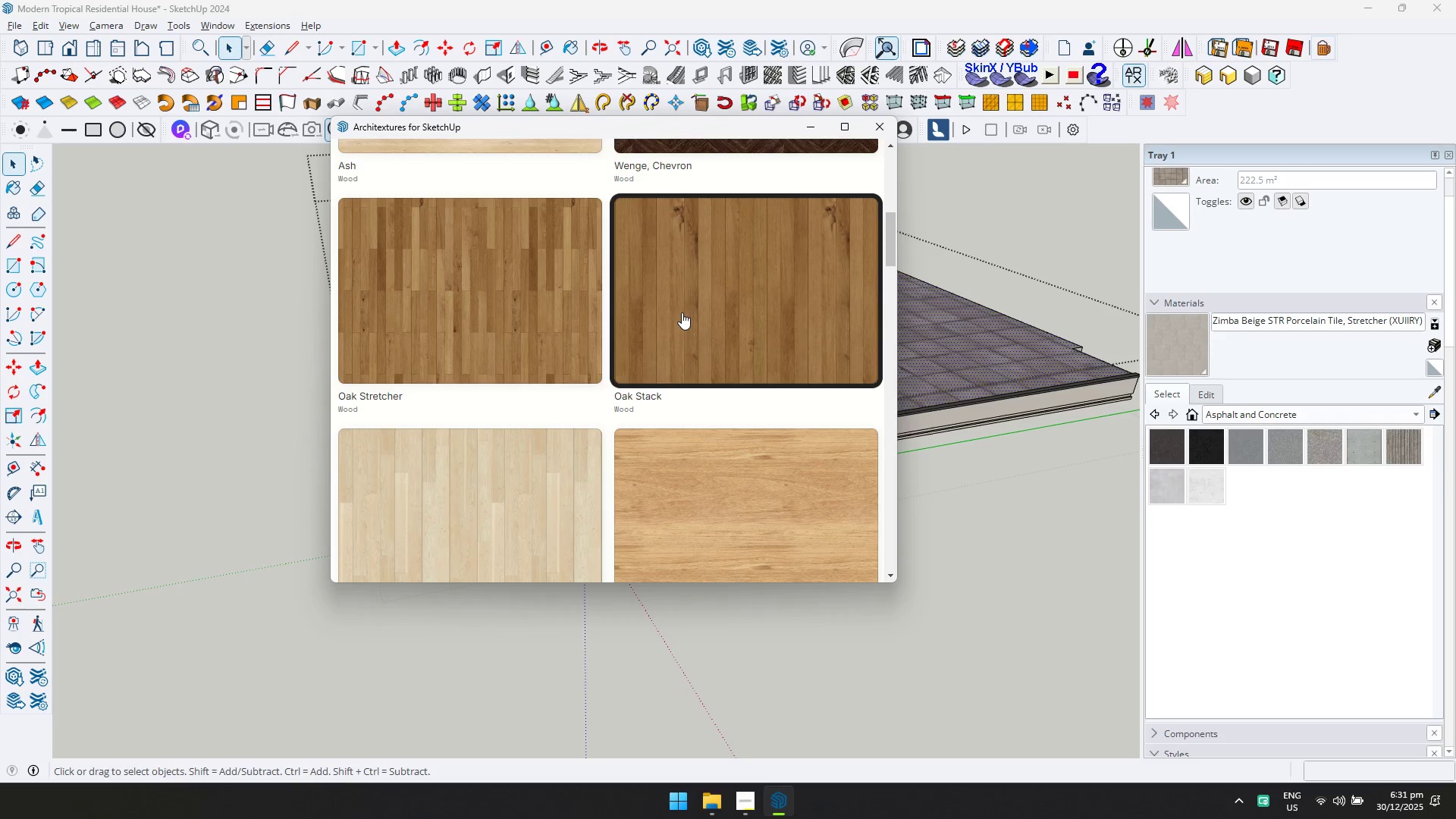 
left_click([679, 331])
 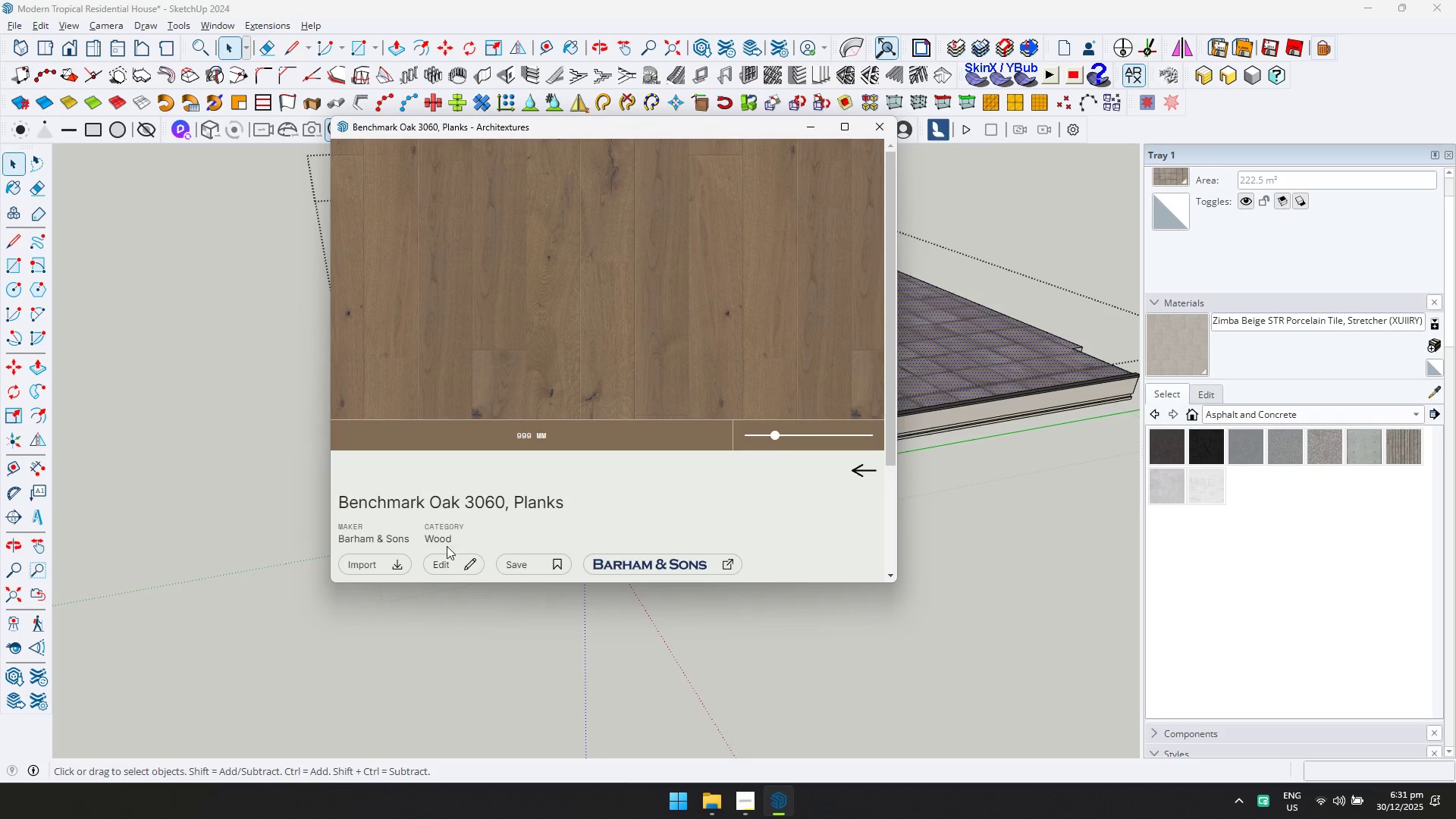 
scroll: coordinate [679, 331], scroll_direction: down, amount: 8.0
 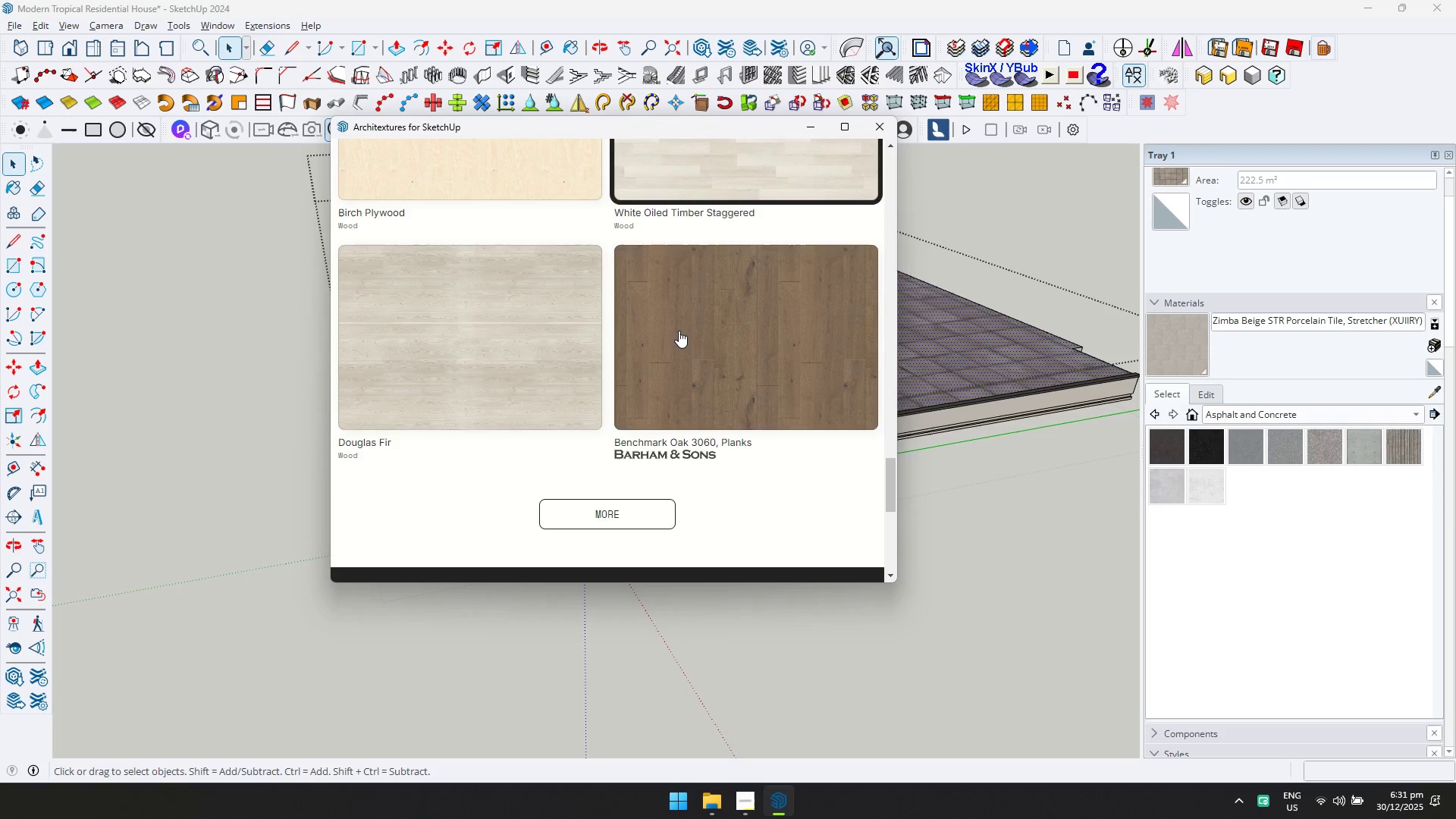 
left_click([400, 560])
 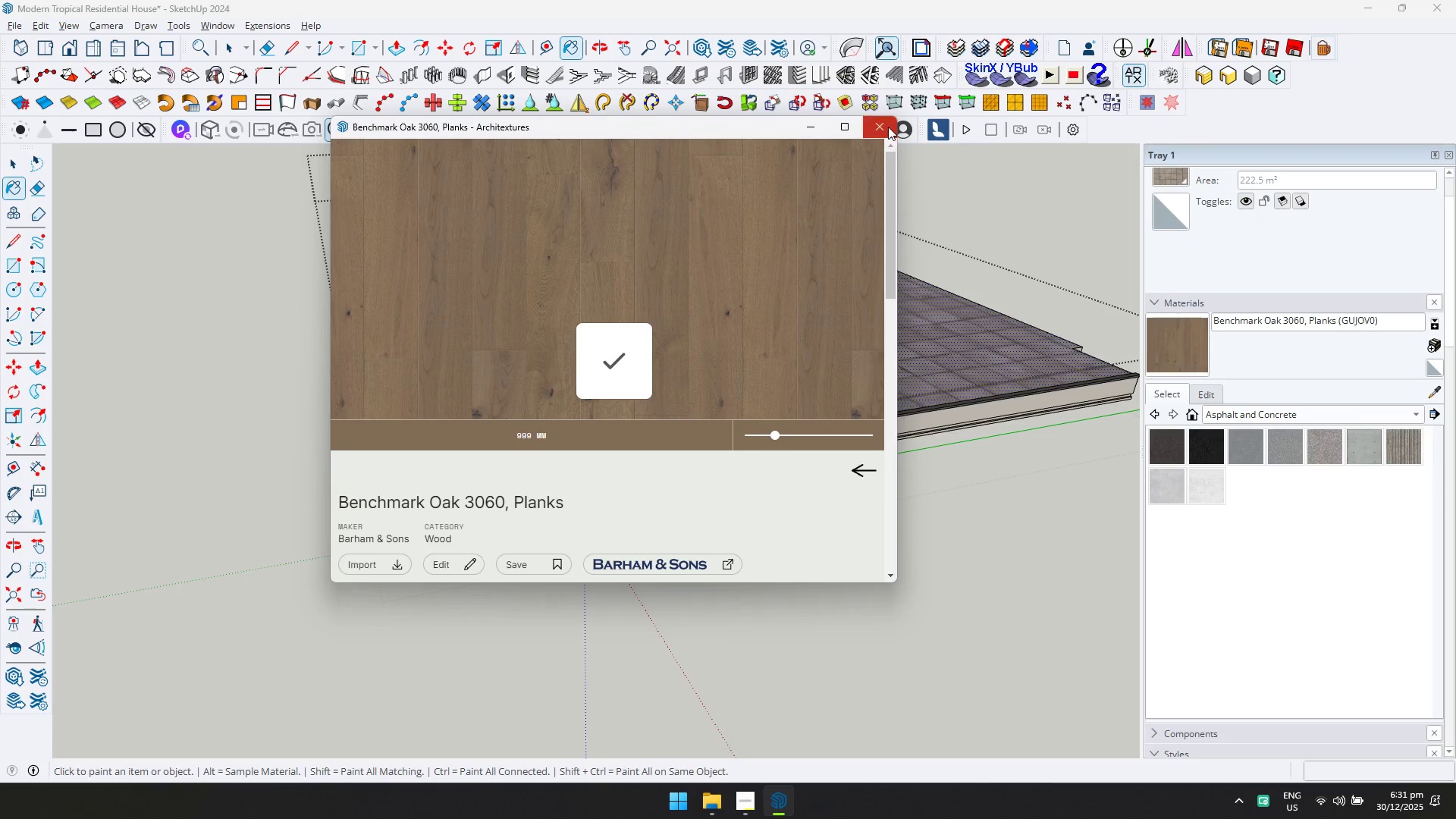 
double_click([715, 337])
 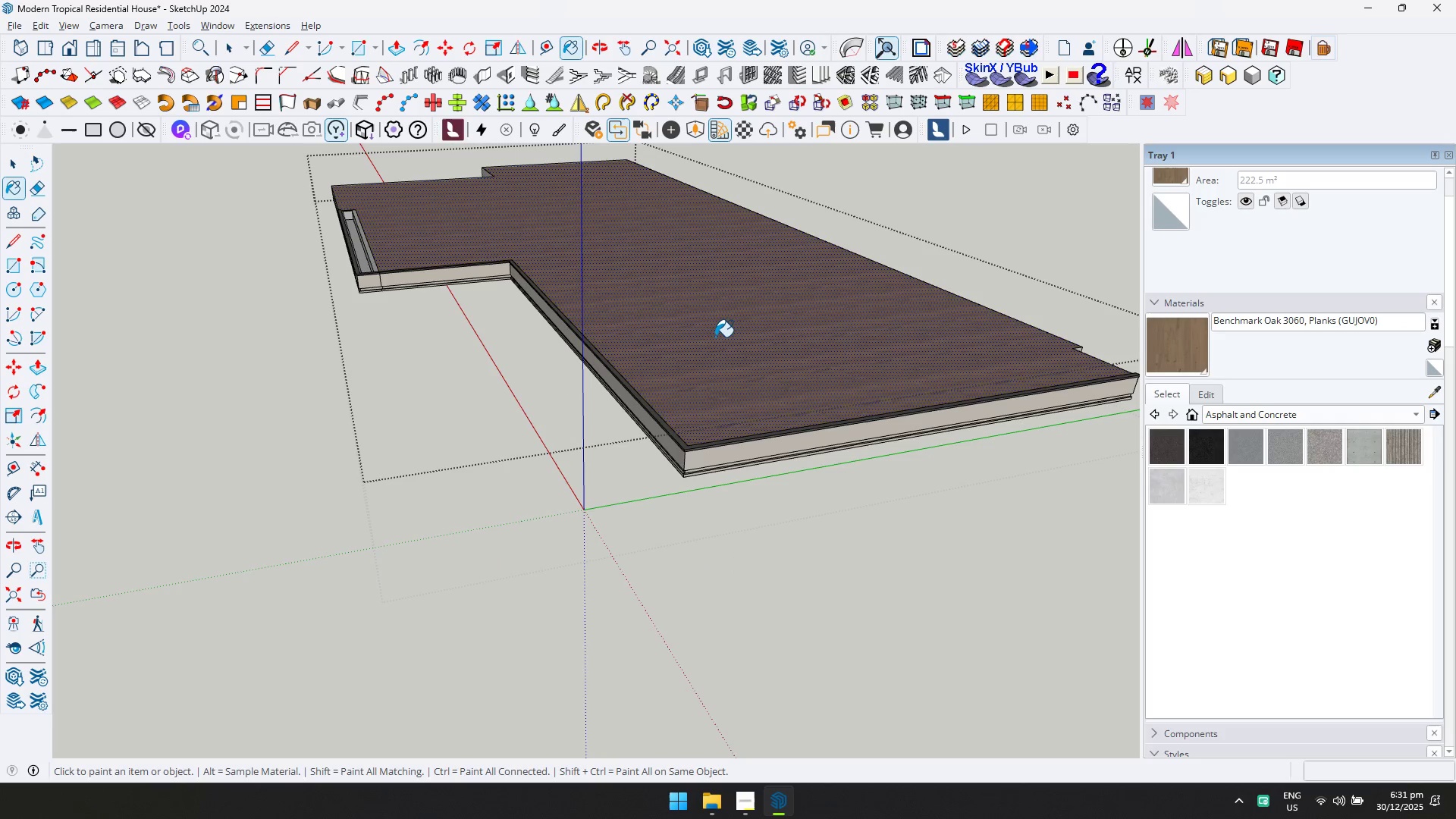 
key(Space)
 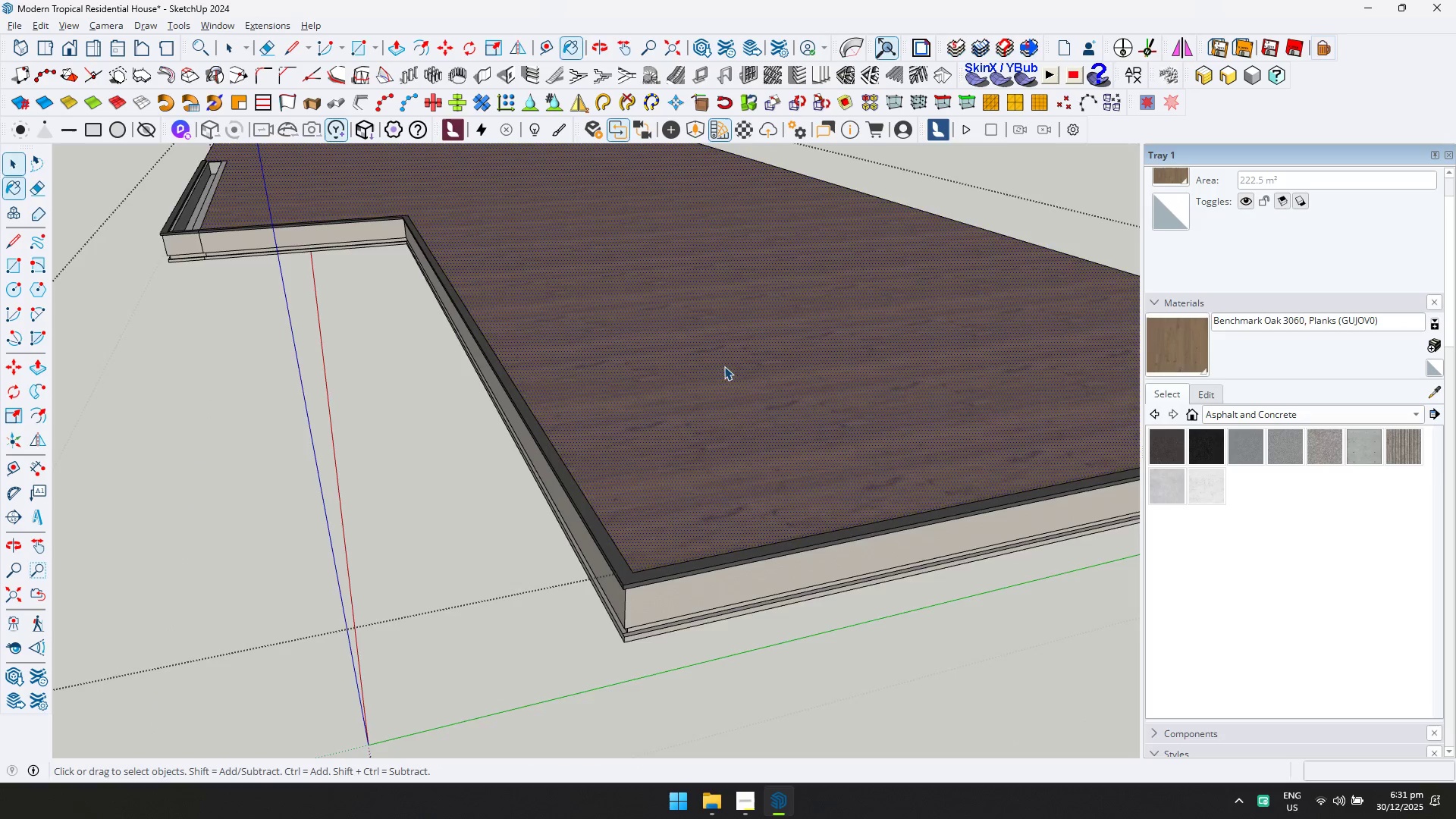 
key(Escape)
 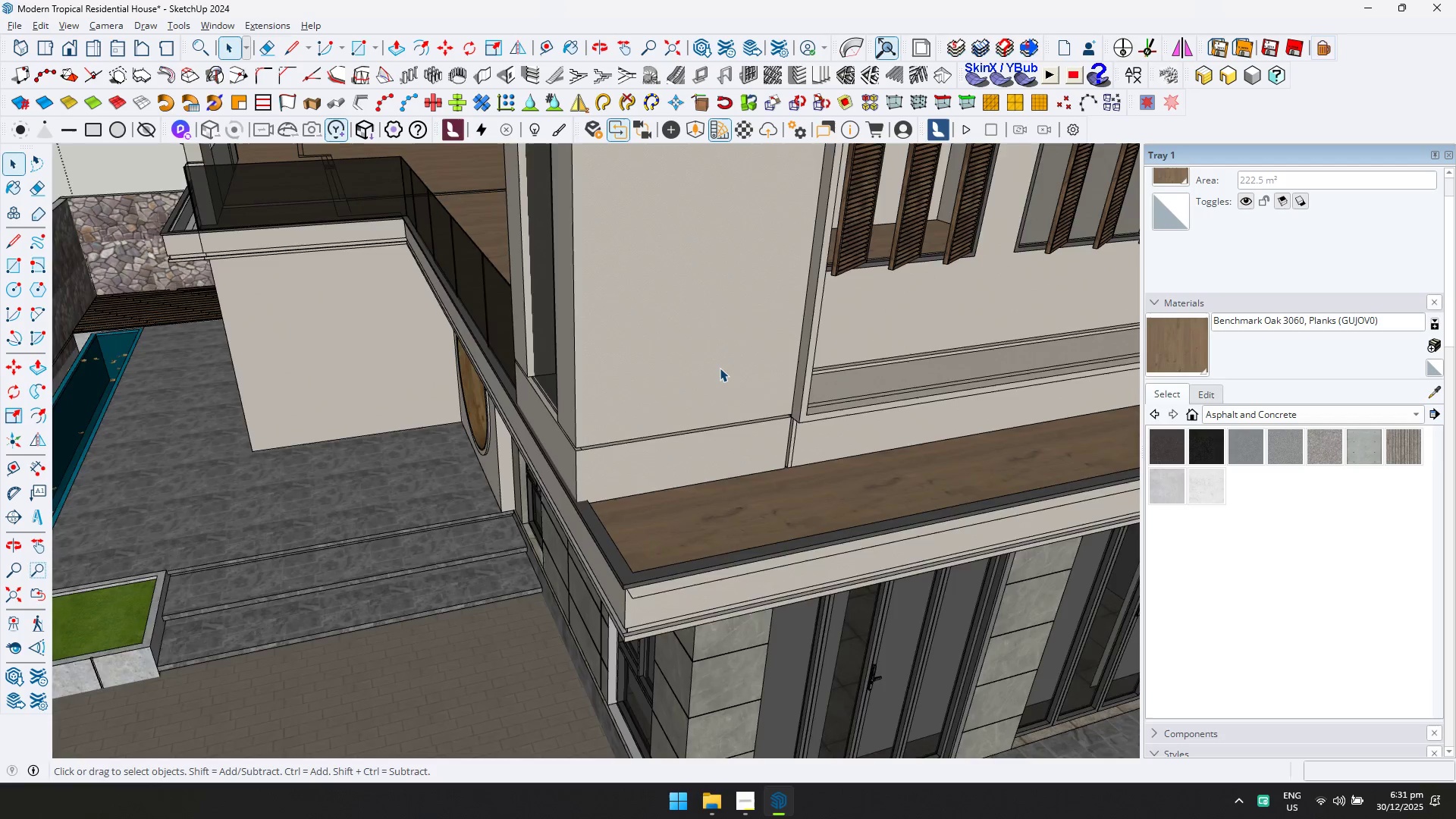 
scroll: coordinate [726, 366], scroll_direction: up, amount: 5.0
 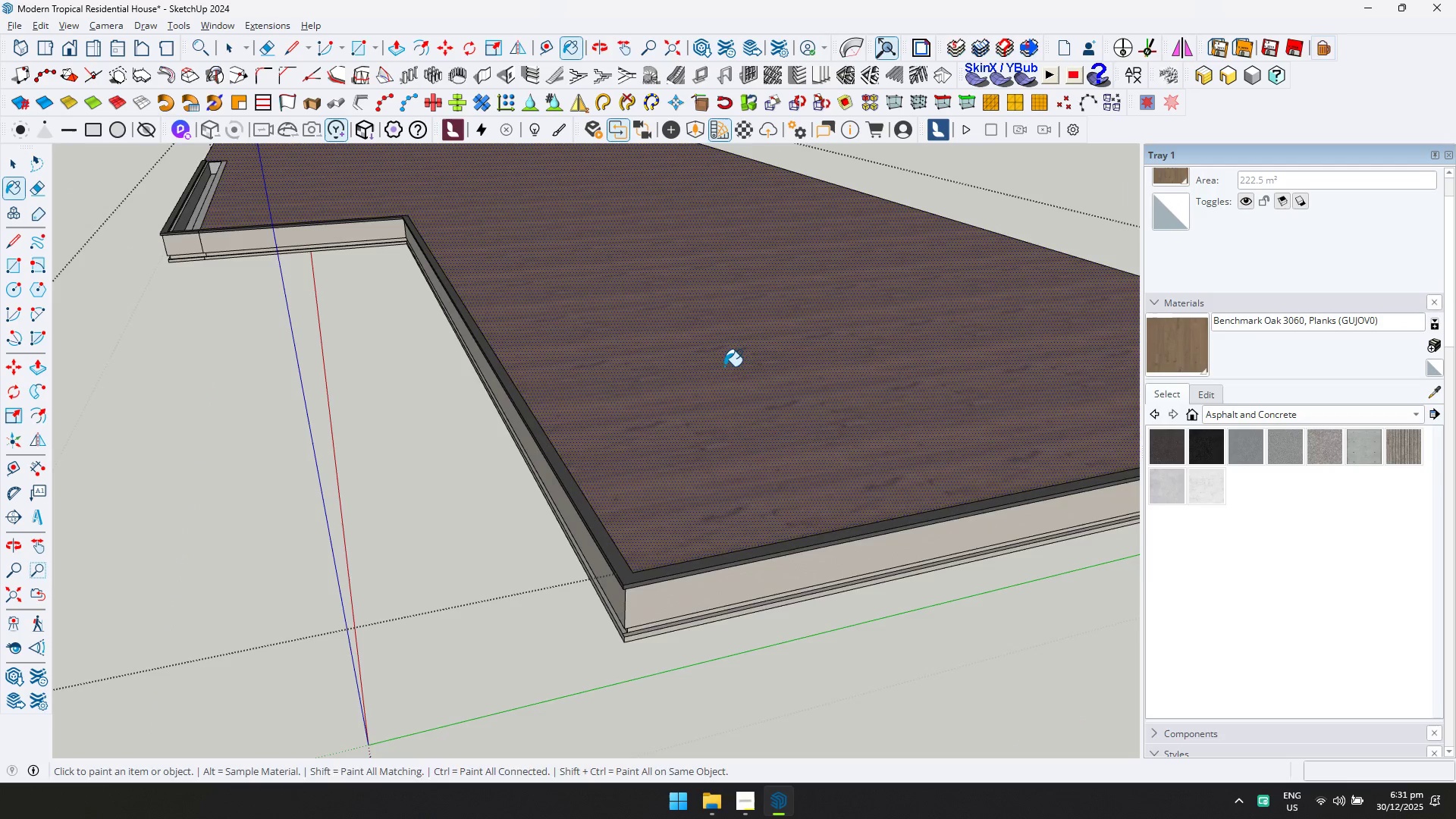 
scroll: coordinate [704, 384], scroll_direction: down, amount: 7.0
 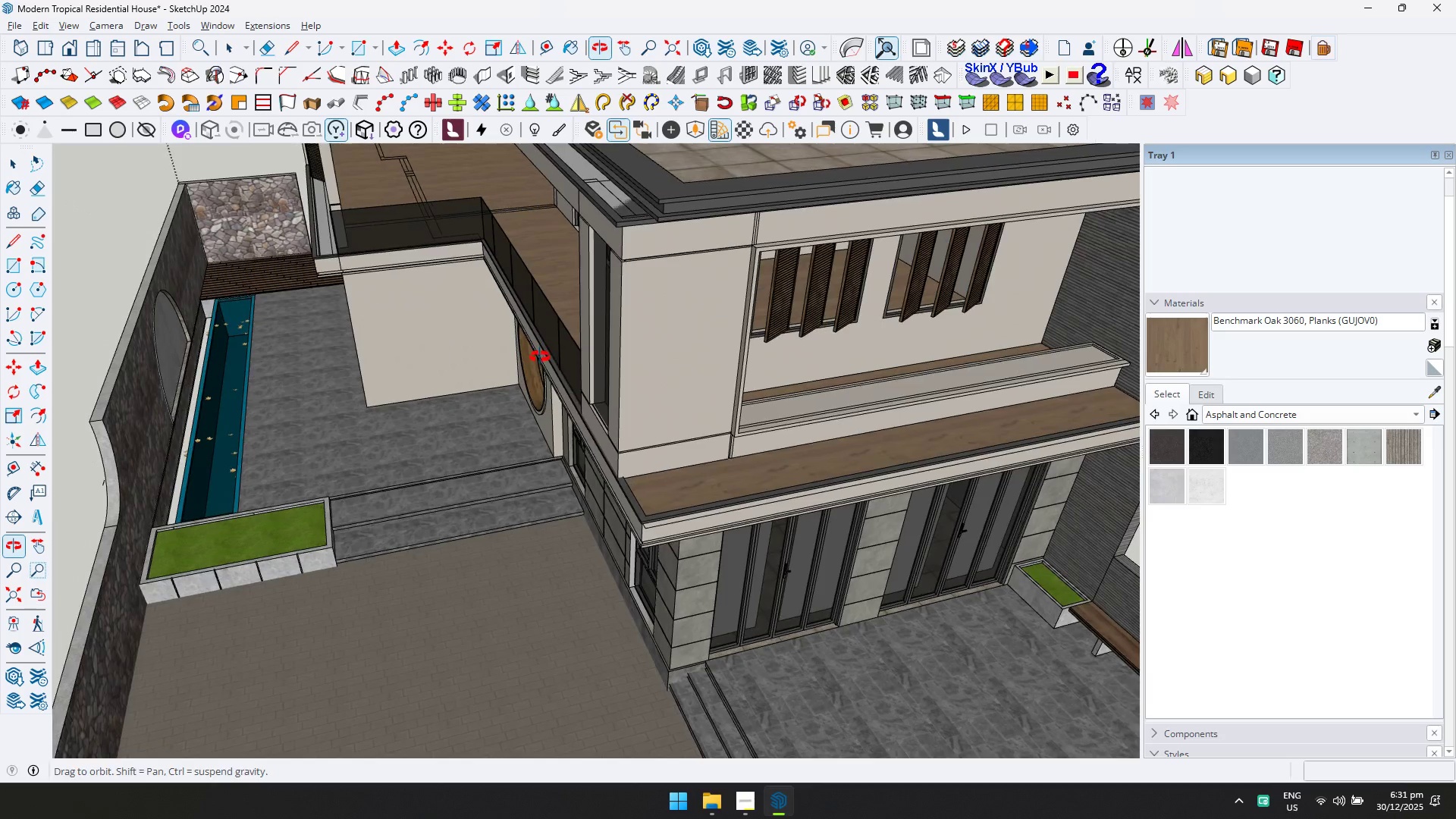 
key(Shift+ShiftLeft)
 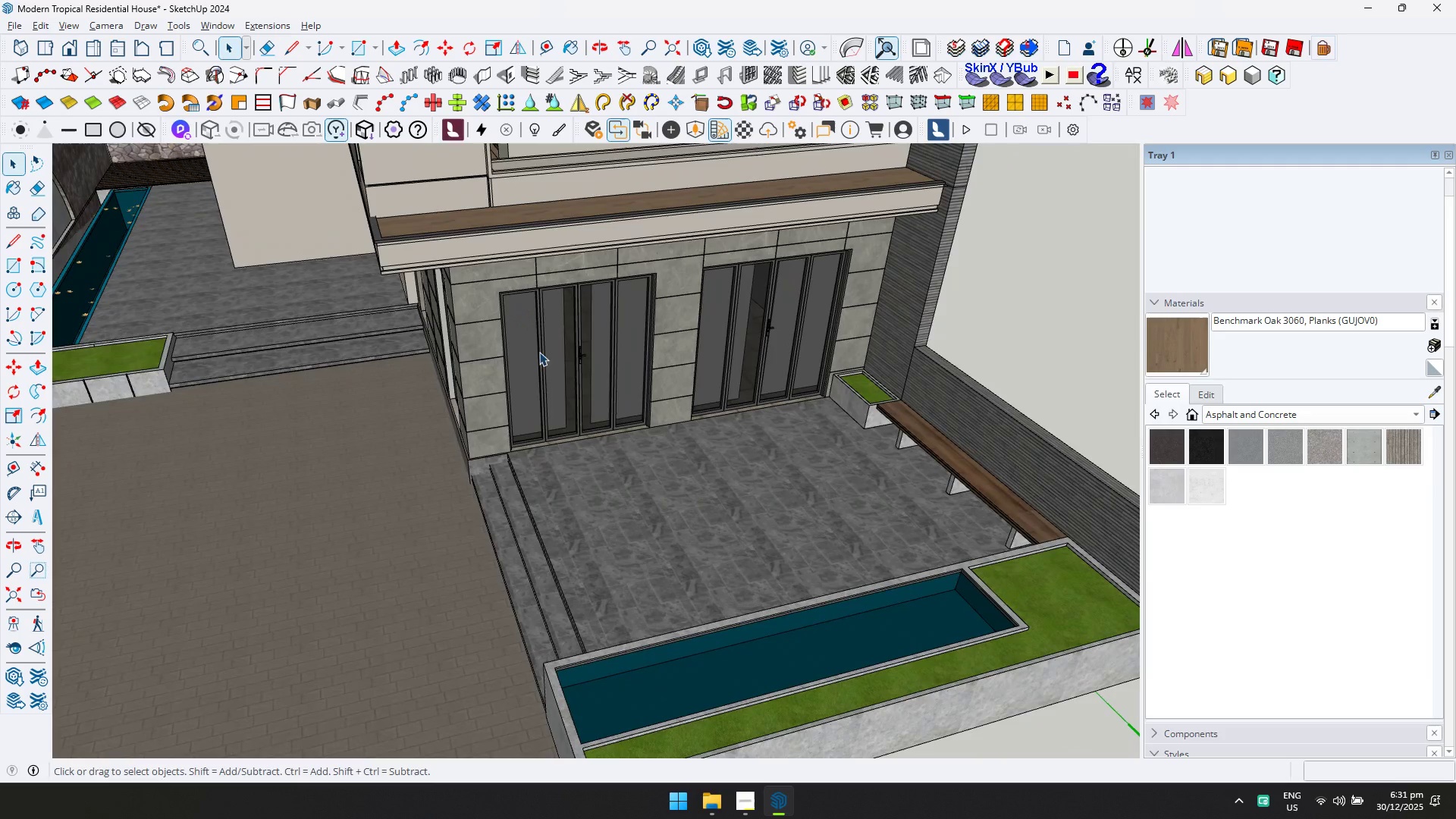 
hold_key(key=ShiftLeft, duration=0.41)
 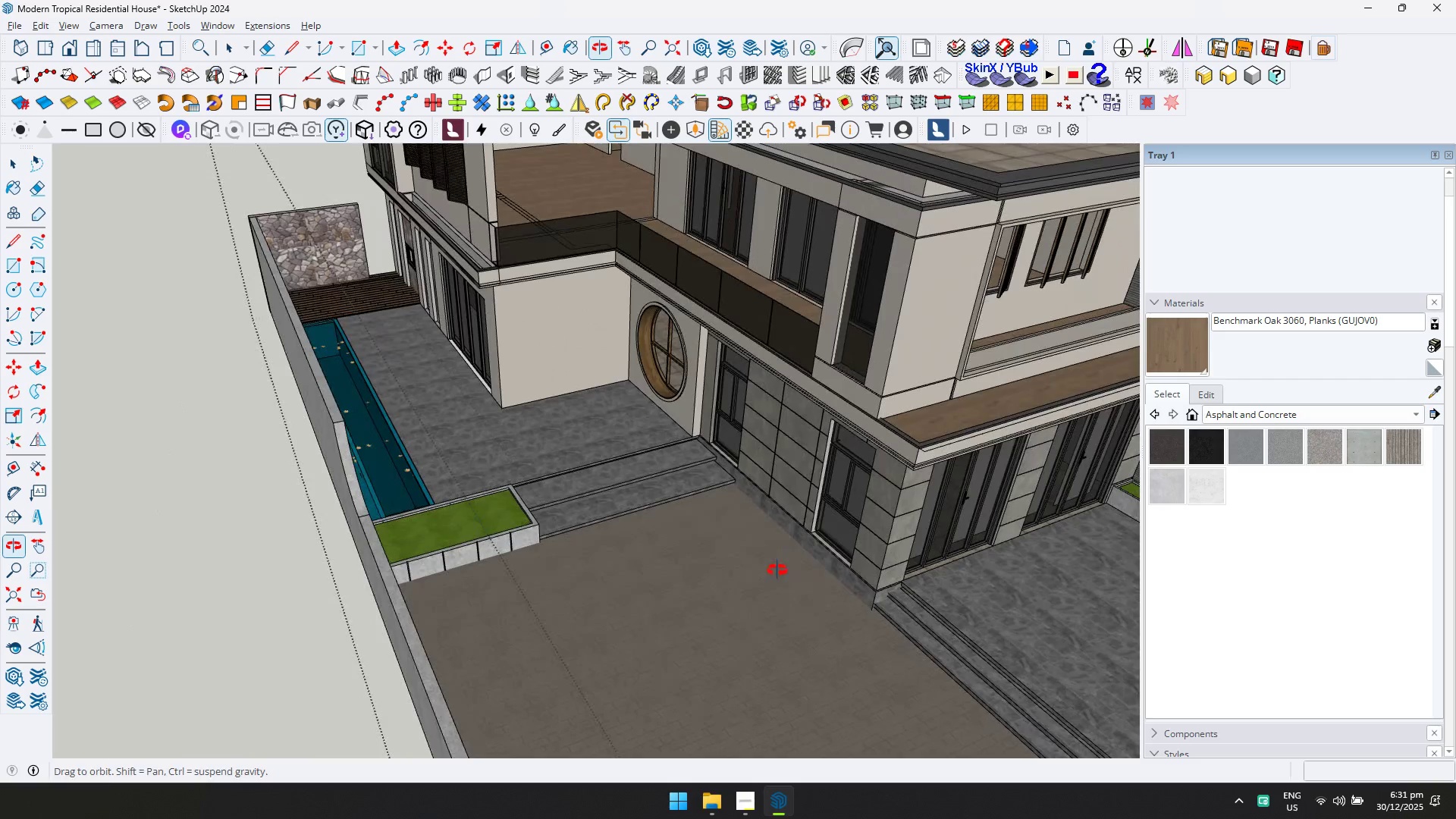 
scroll: coordinate [617, 521], scroll_direction: down, amount: 2.0
 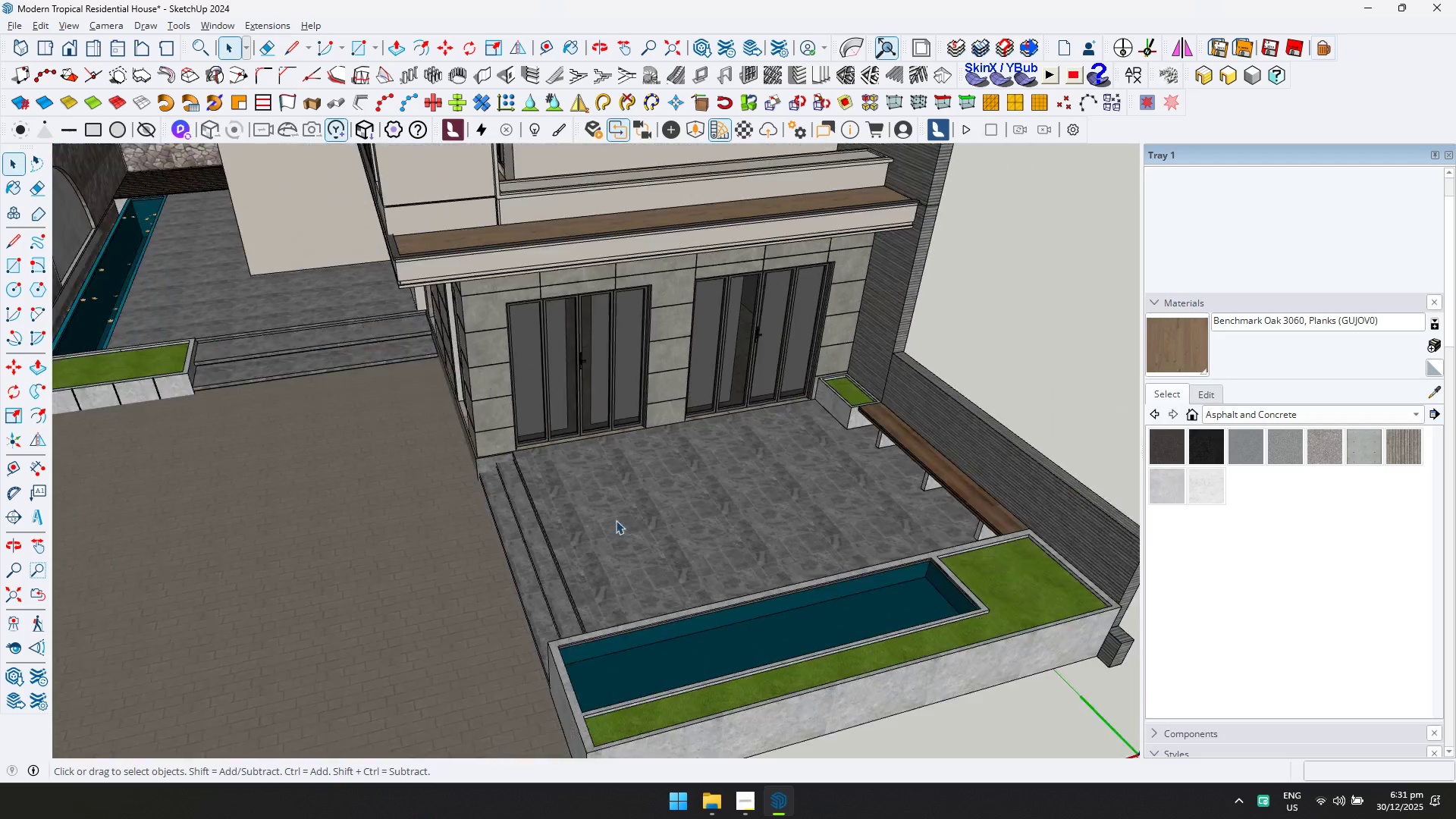 
left_click([385, 469])
 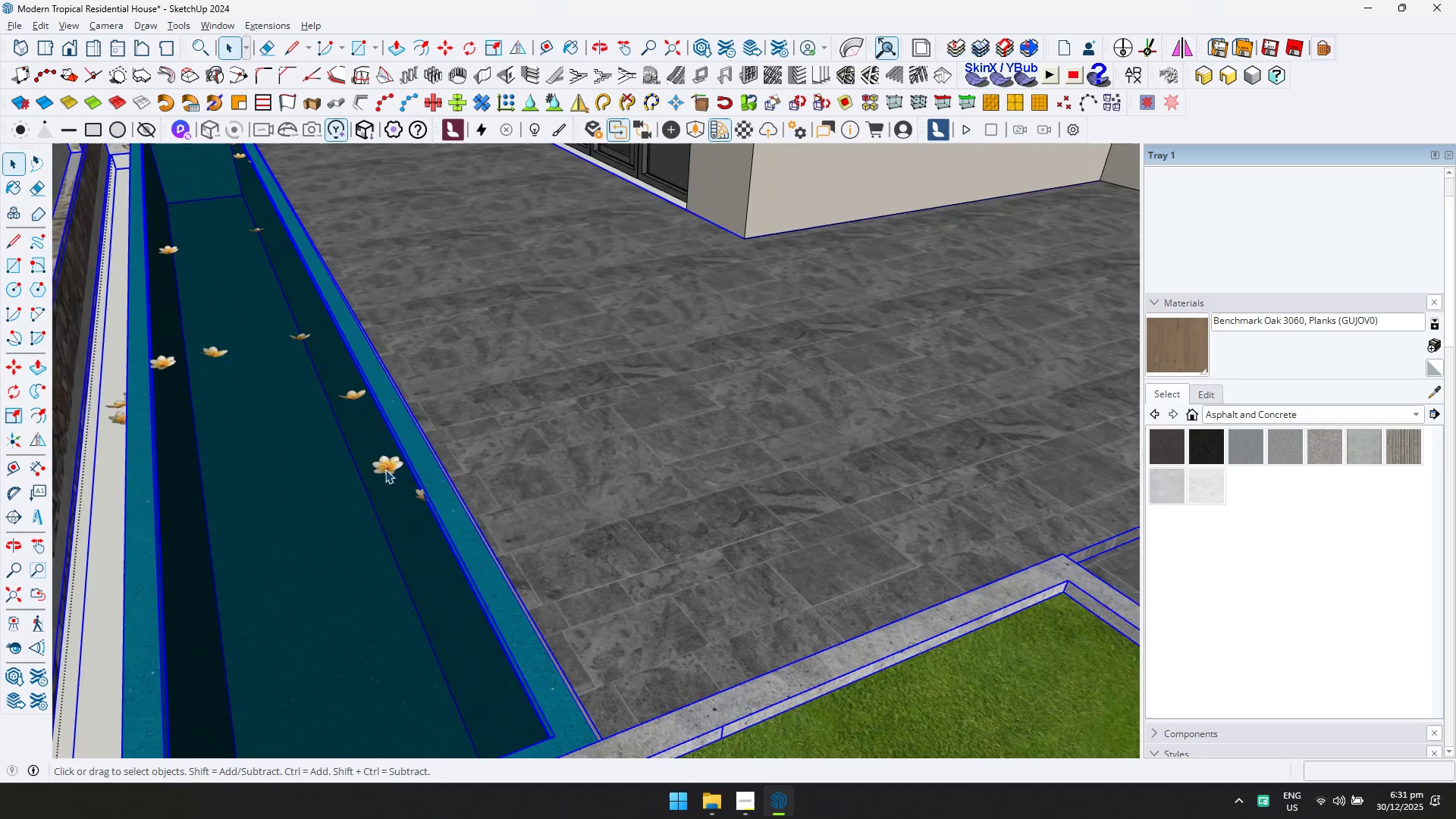 
scroll: coordinate [369, 484], scroll_direction: up, amount: 17.0
 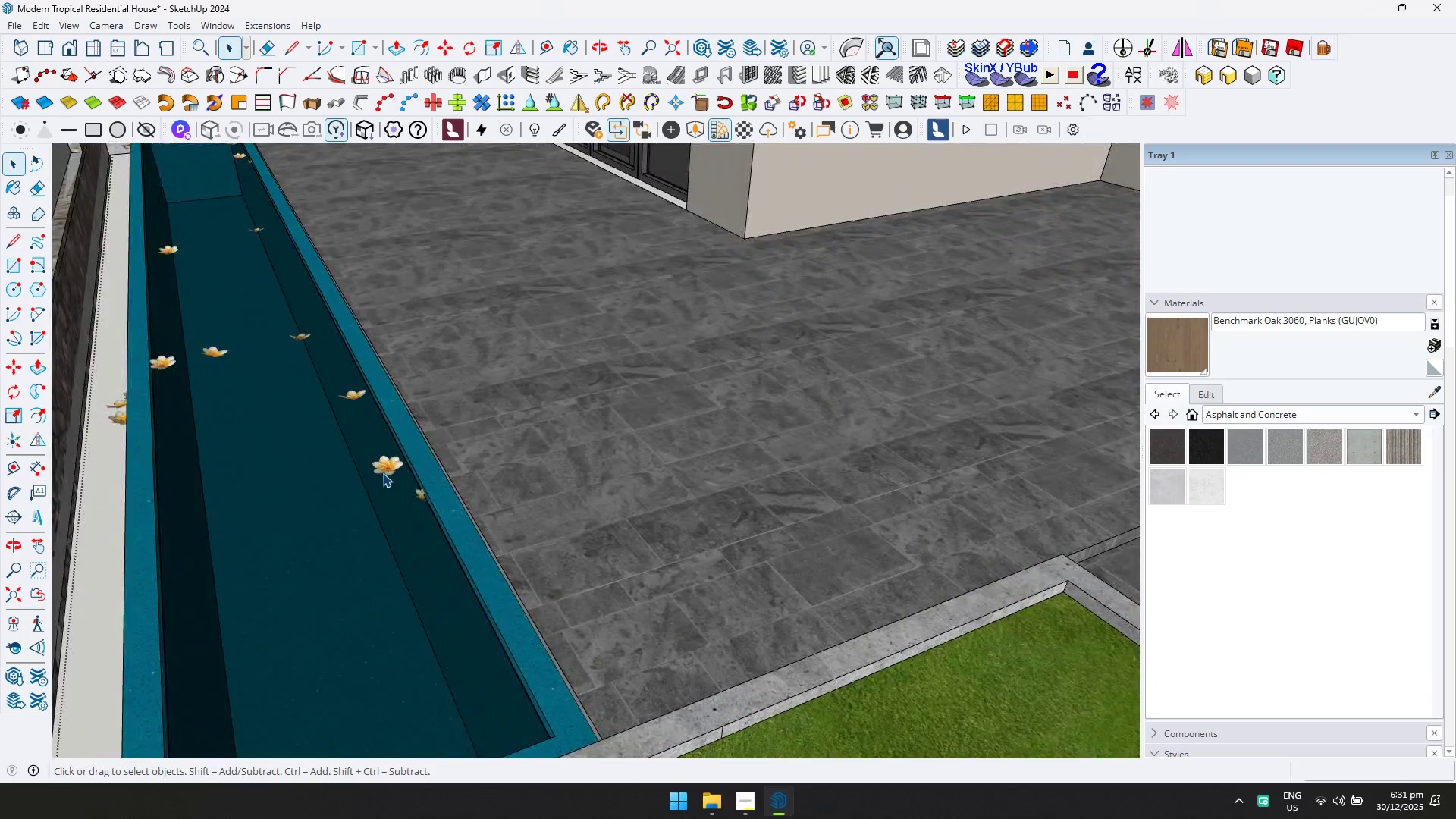 
key(Escape)
 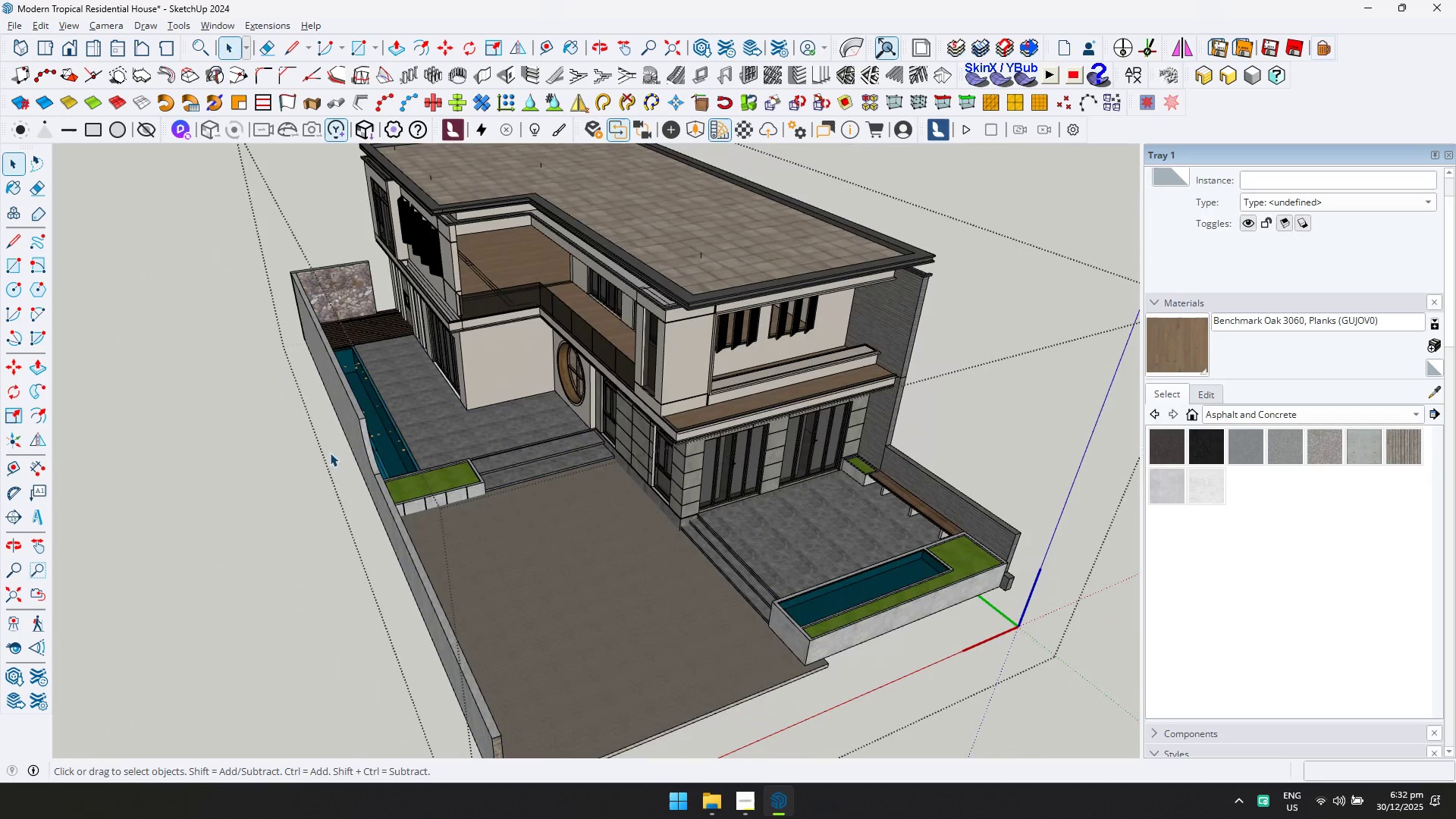 
left_click_drag(start_coordinate=[266, 455], to_coordinate=[260, 456])
 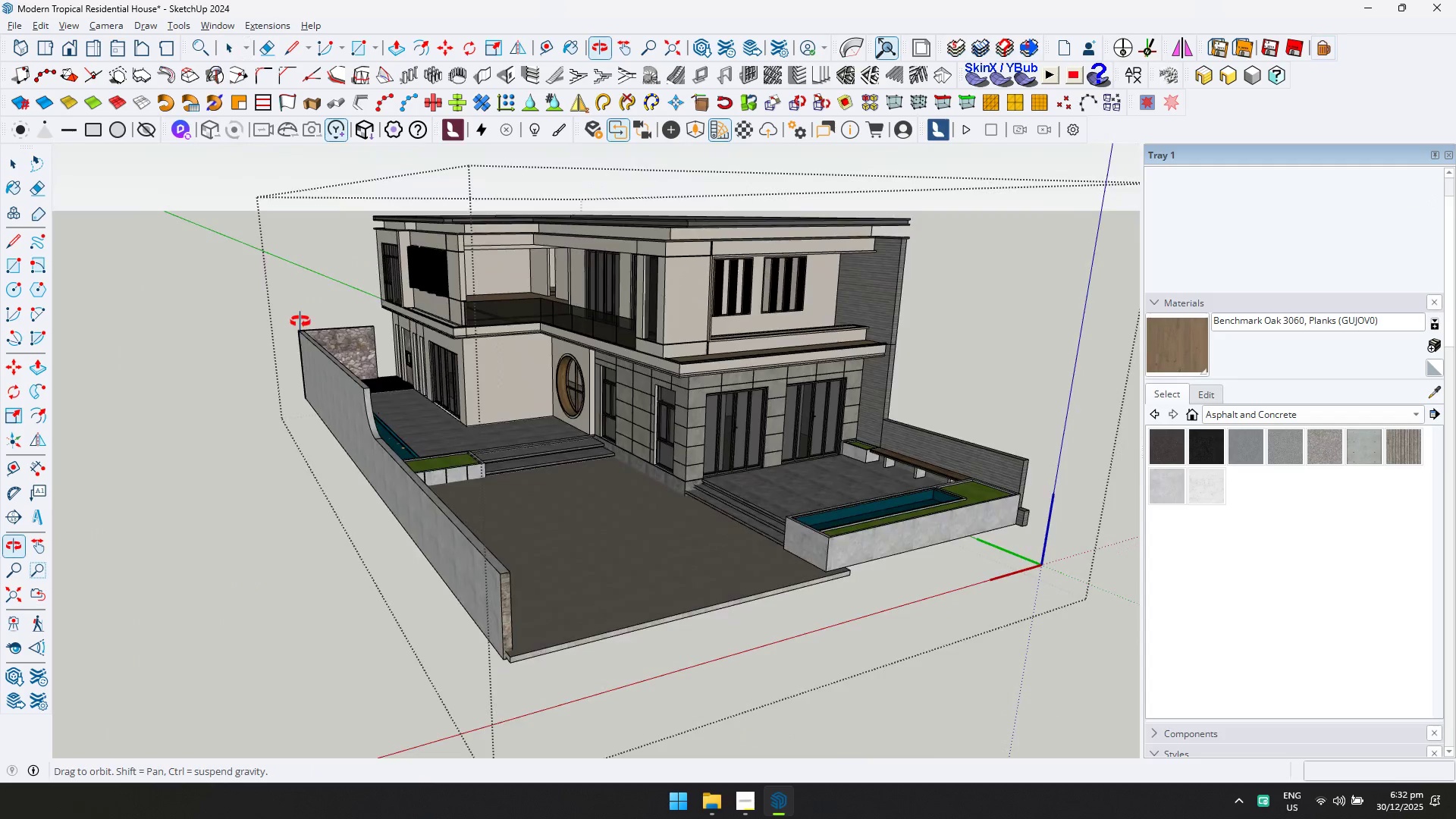 
scroll: coordinate [413, 444], scroll_direction: down, amount: 23.0
 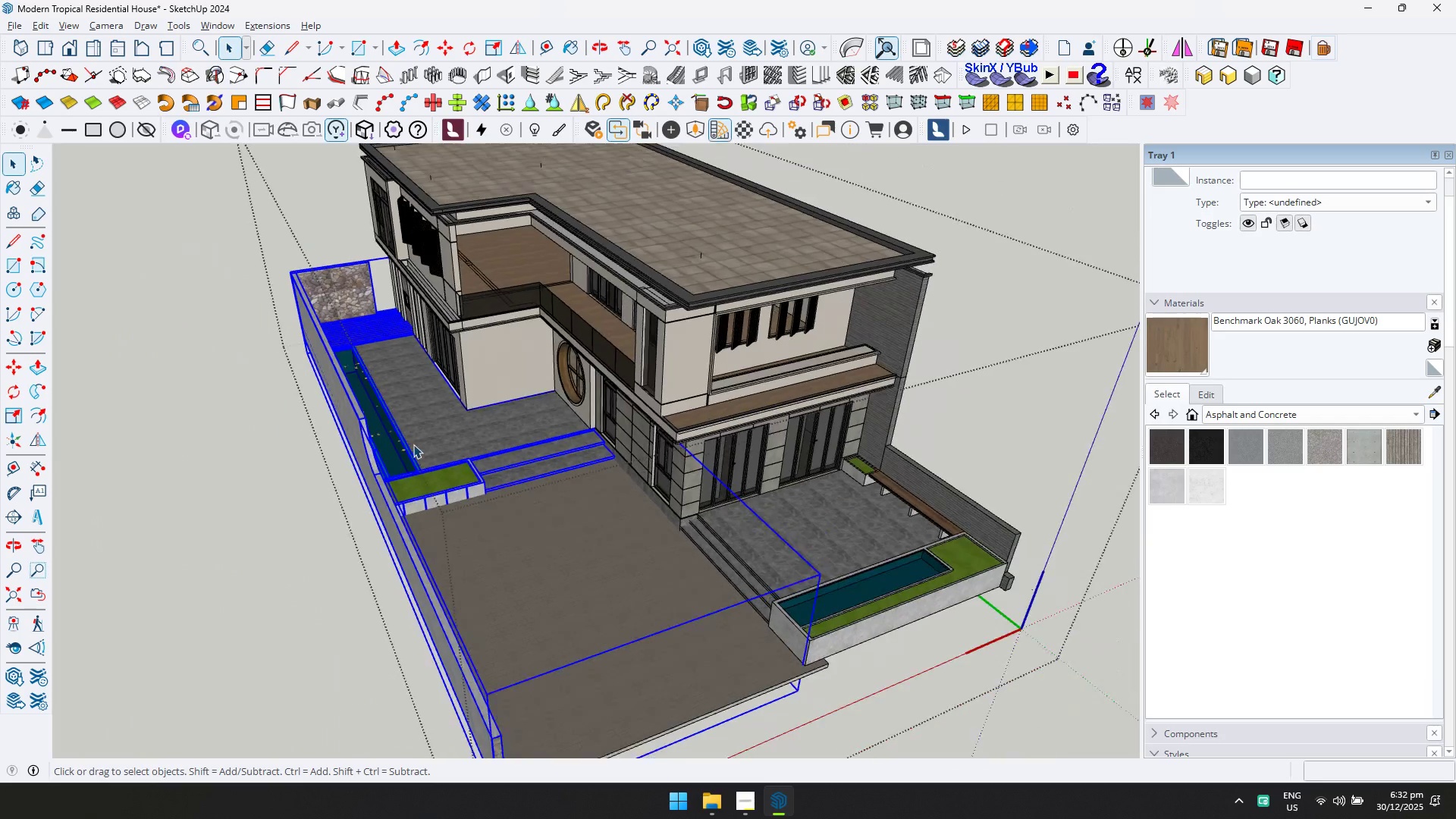 
hold_key(key=ShiftLeft, duration=0.33)
 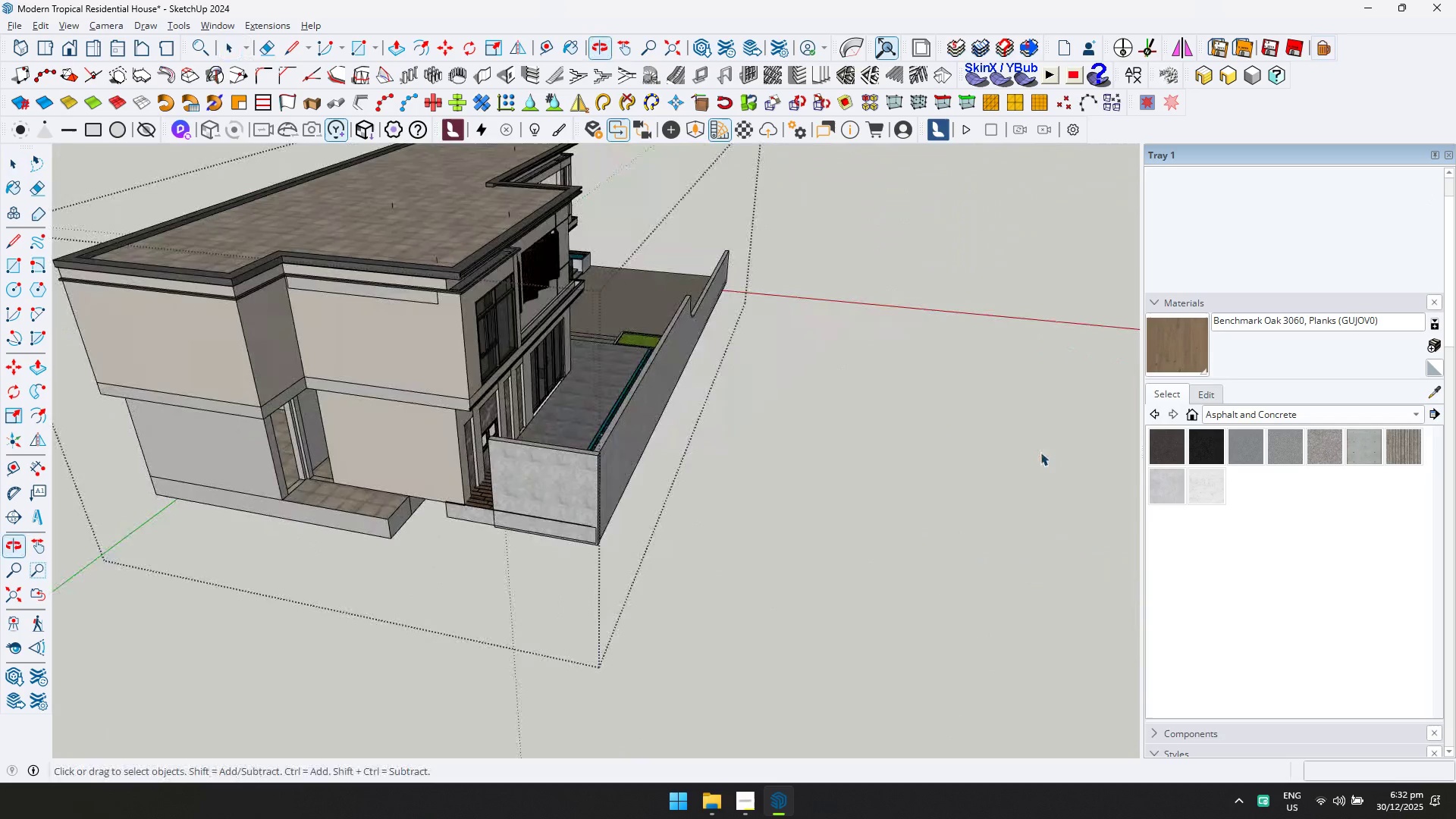 
double_click([549, 490])
 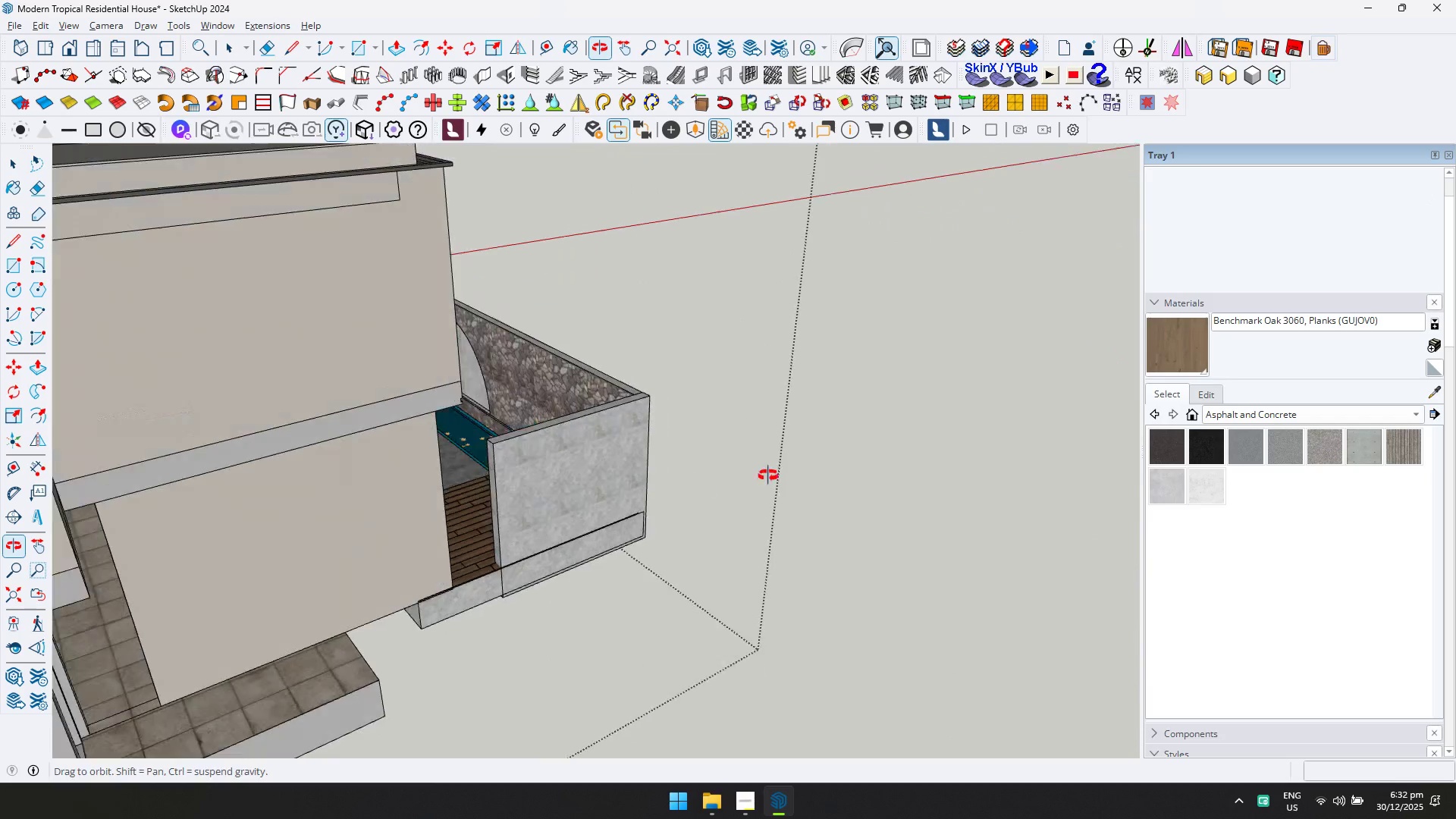 
scroll: coordinate [549, 497], scroll_direction: up, amount: 6.0
 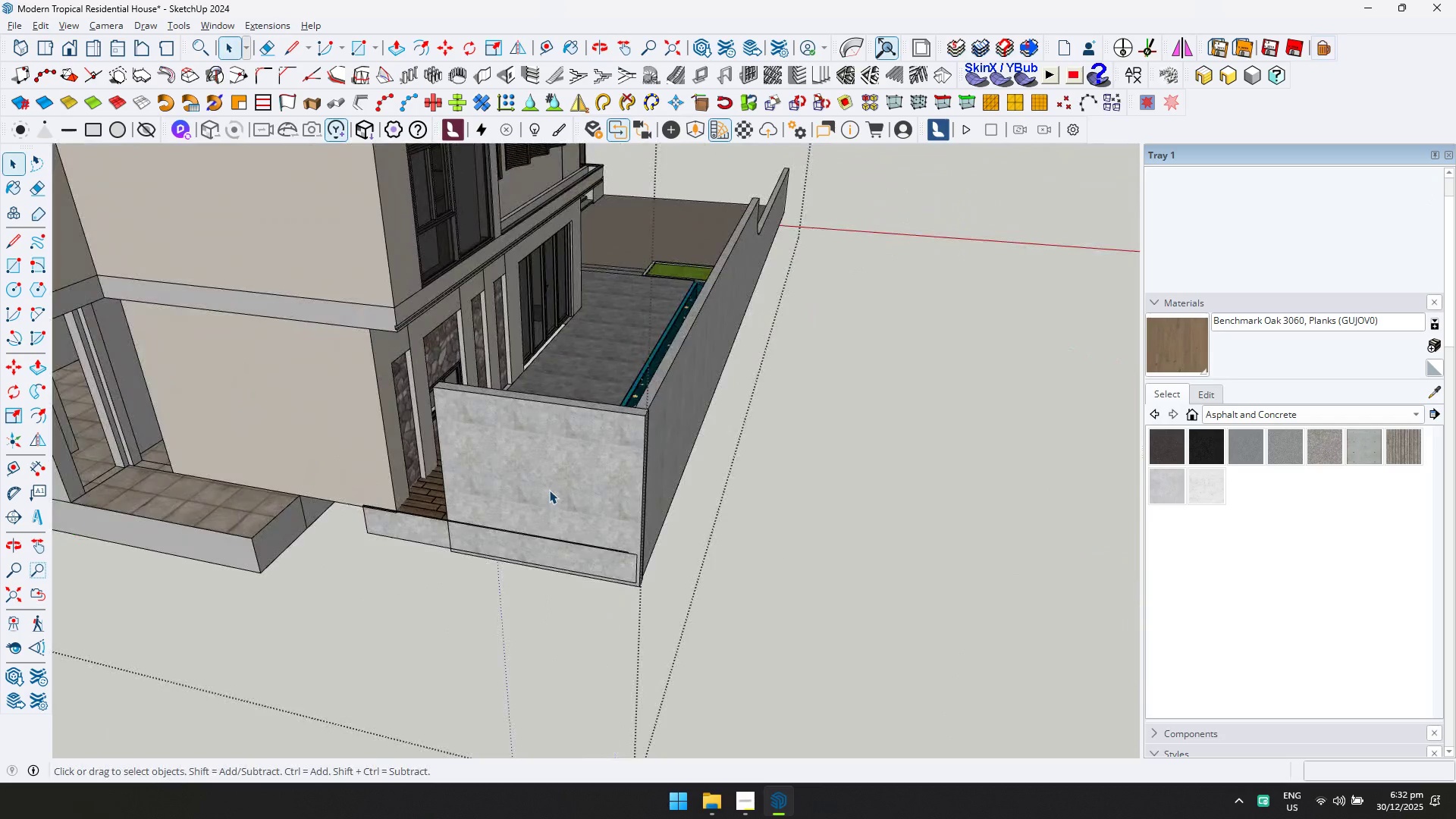 
double_click([497, 529])
 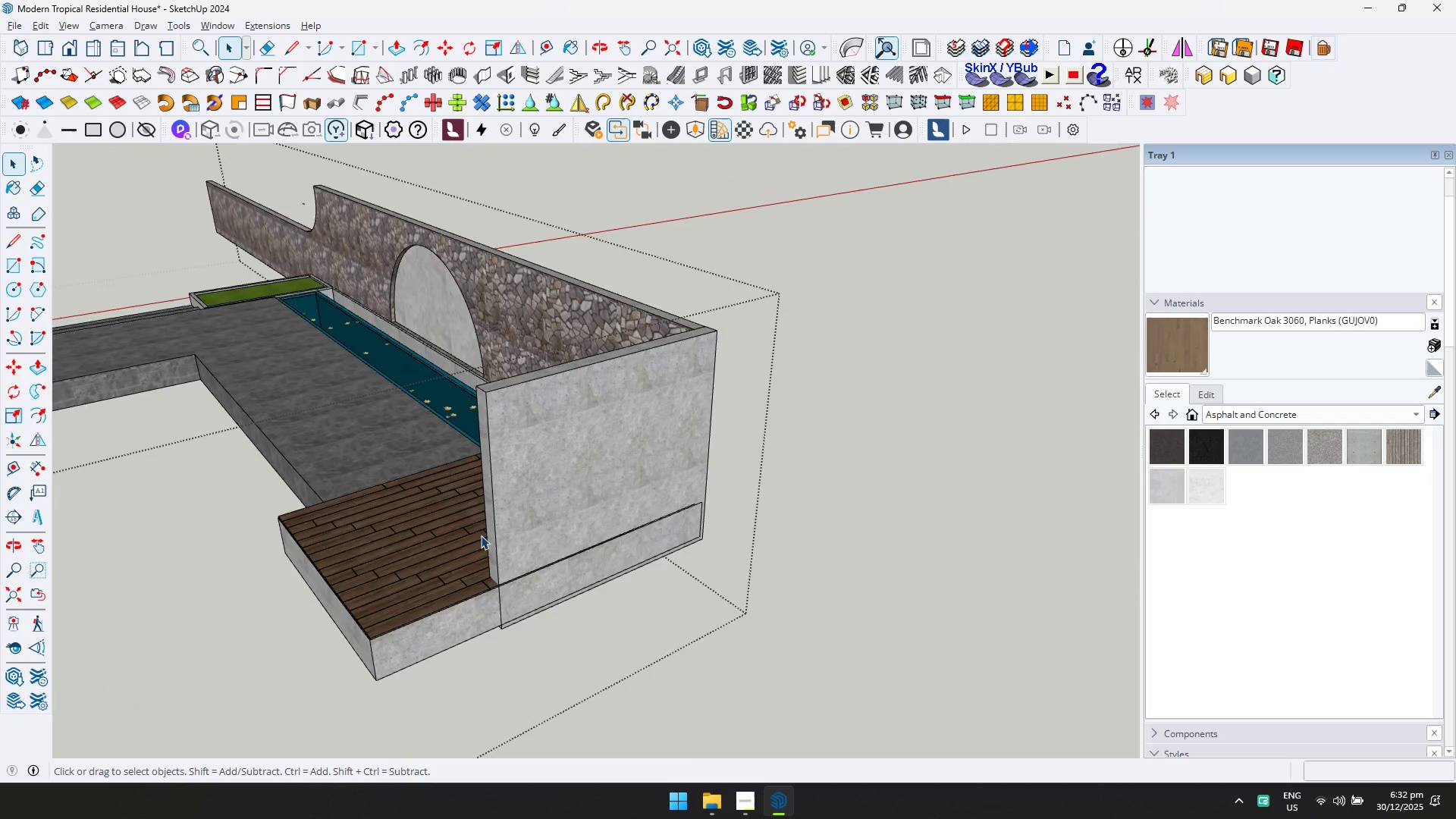 
scroll: coordinate [500, 535], scroll_direction: up, amount: 4.0
 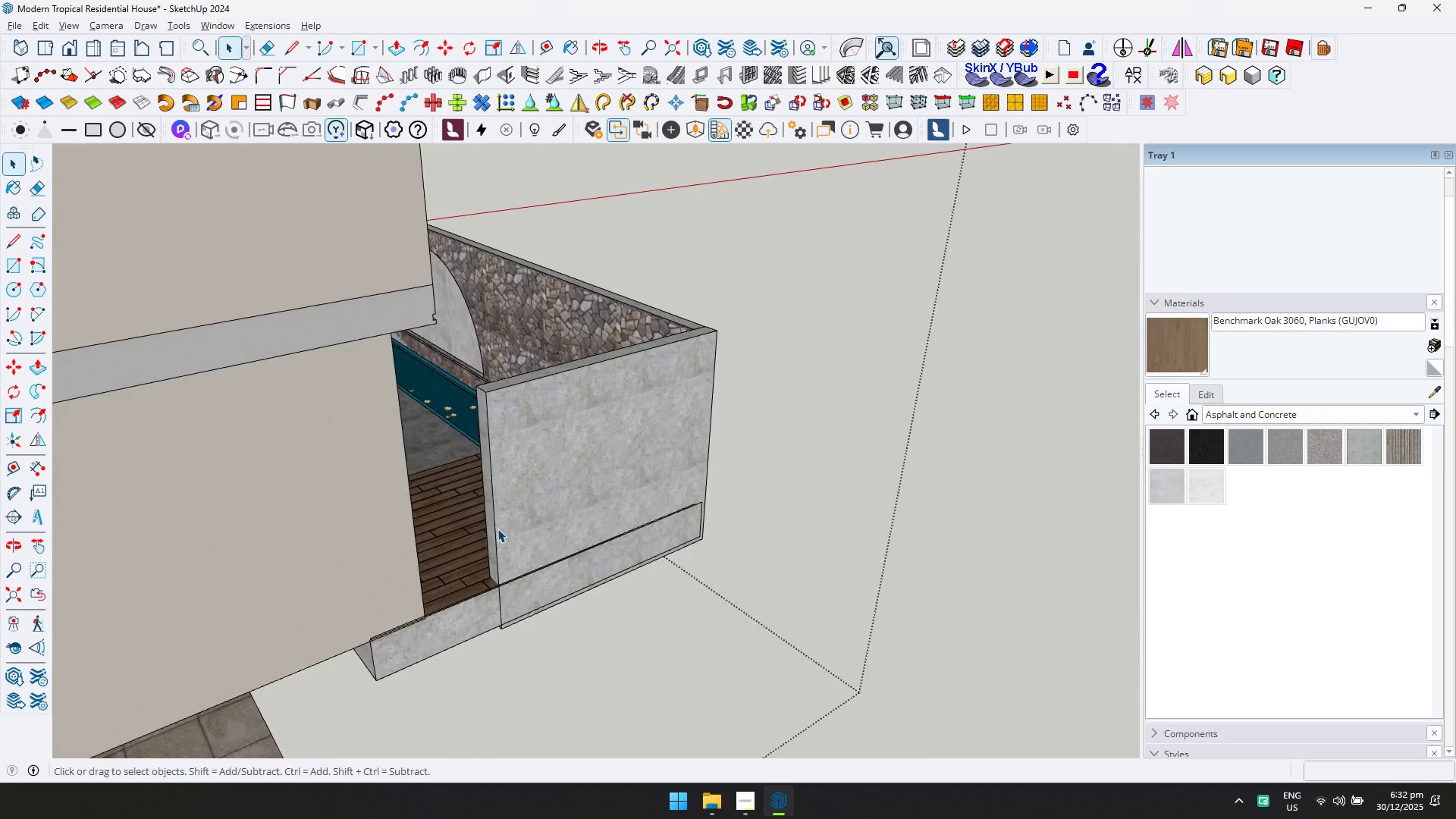 
double_click([500, 520])
 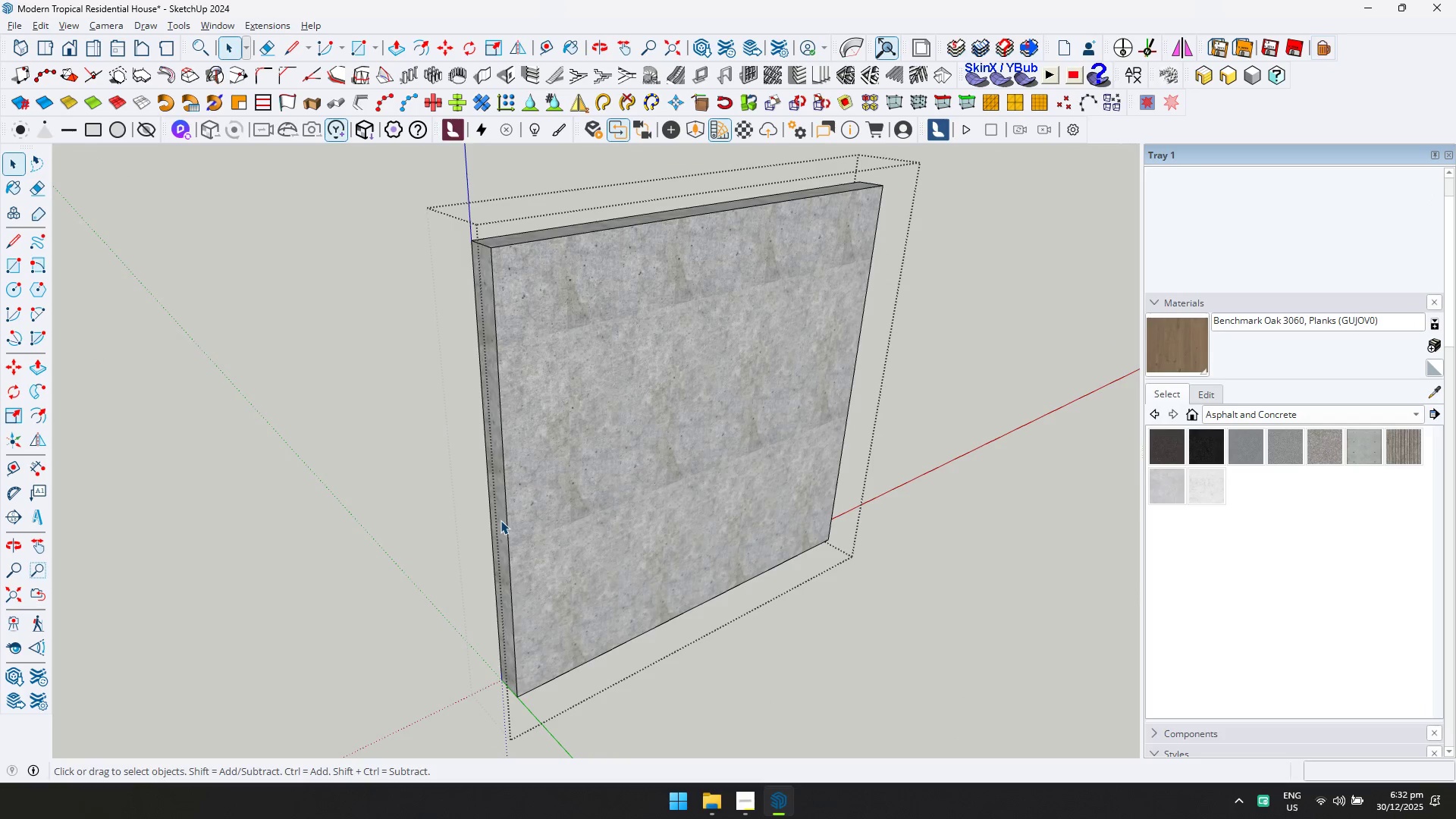 
scroll: coordinate [481, 538], scroll_direction: up, amount: 5.0
 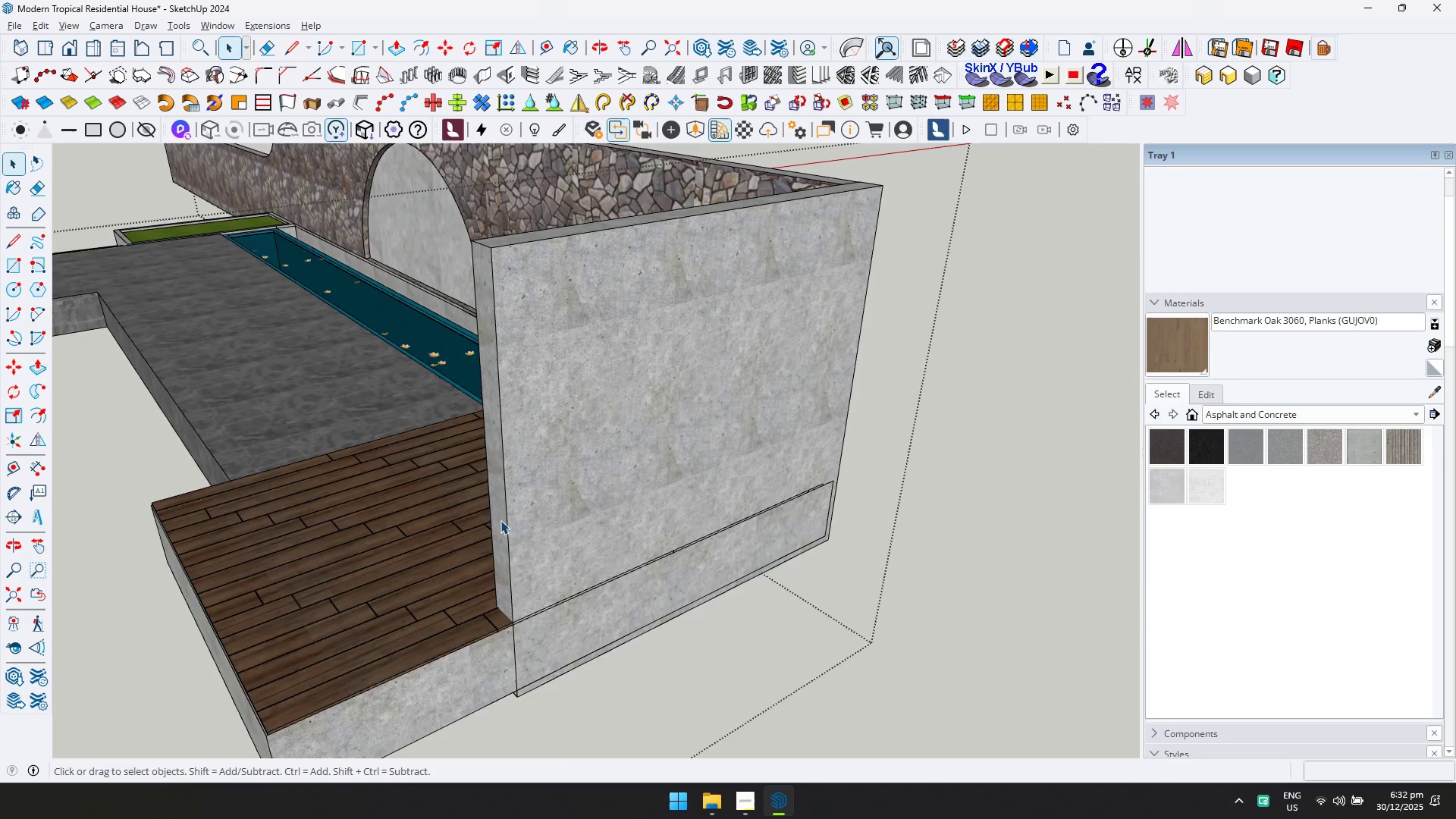 
key(P)
 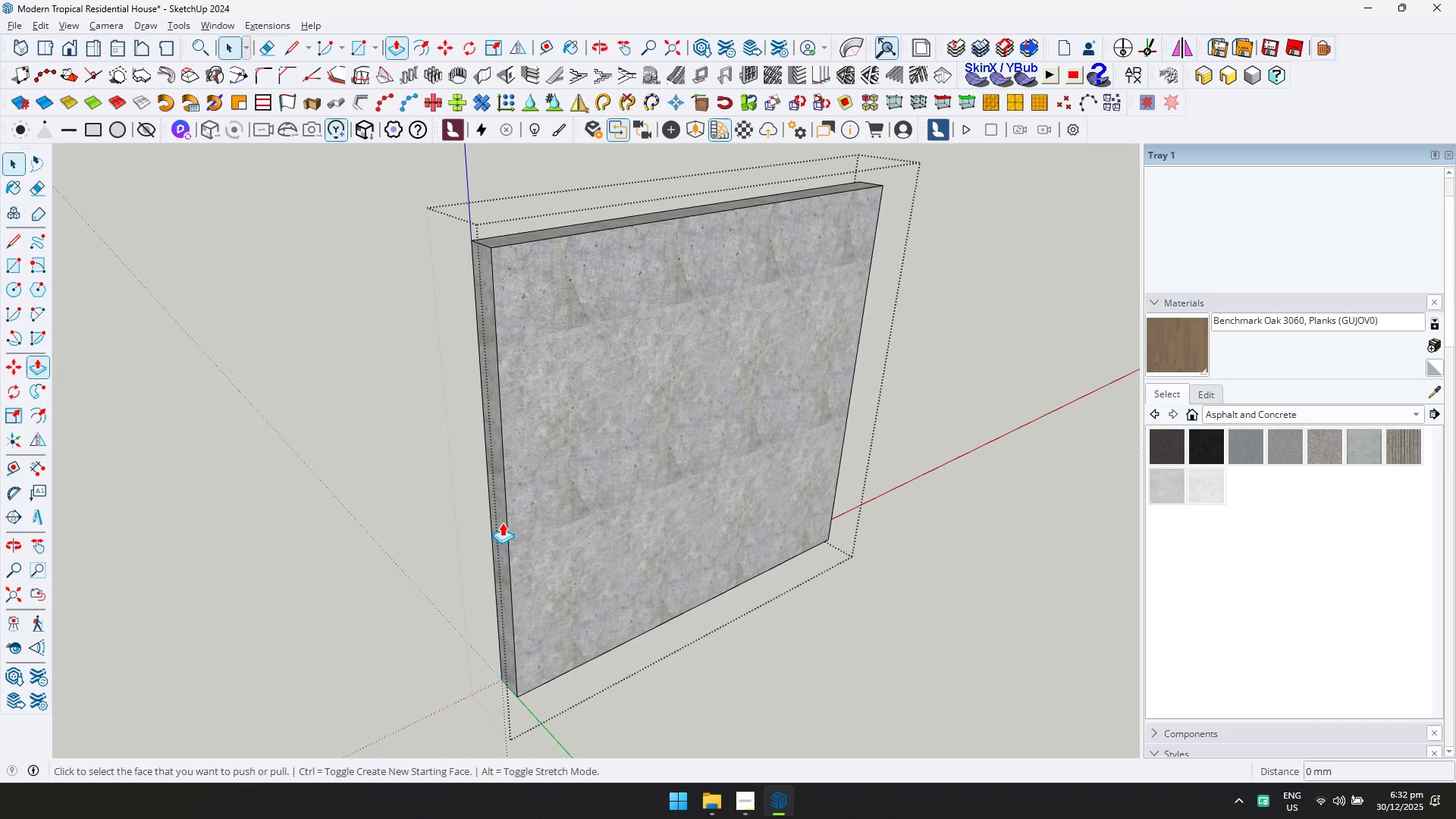 
left_click([502, 522])
 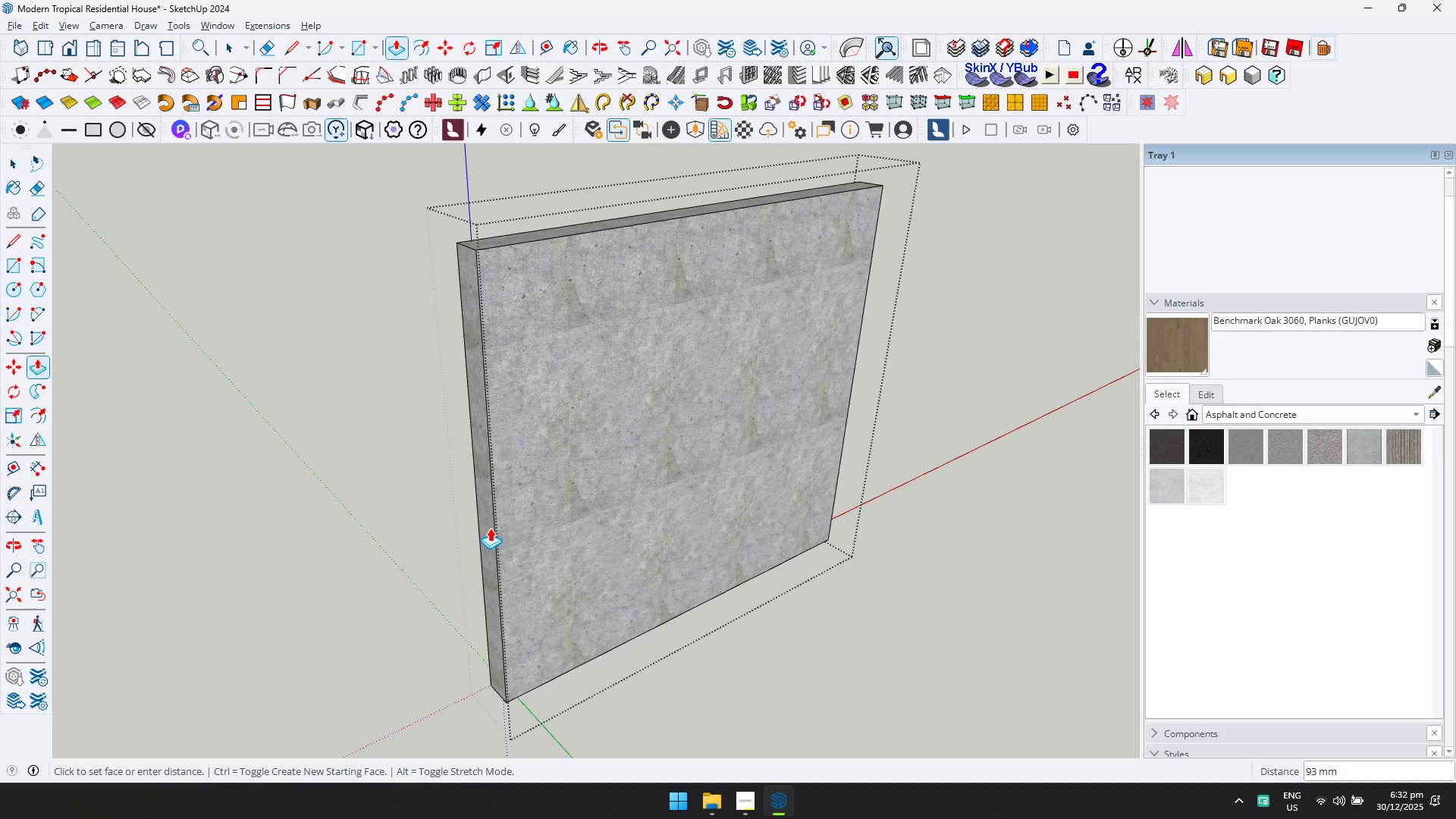 
type(ds)
 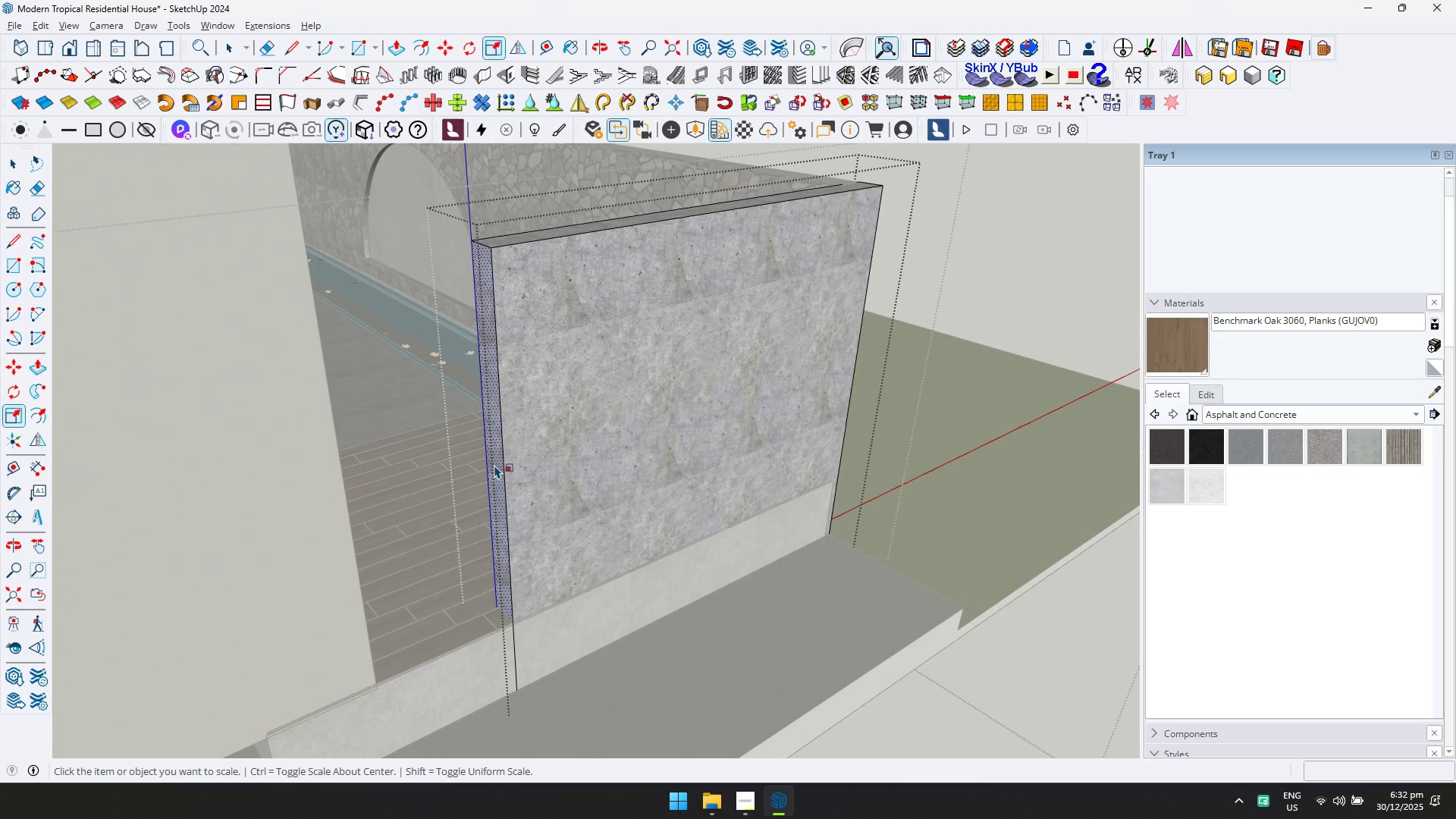 
key(P)
 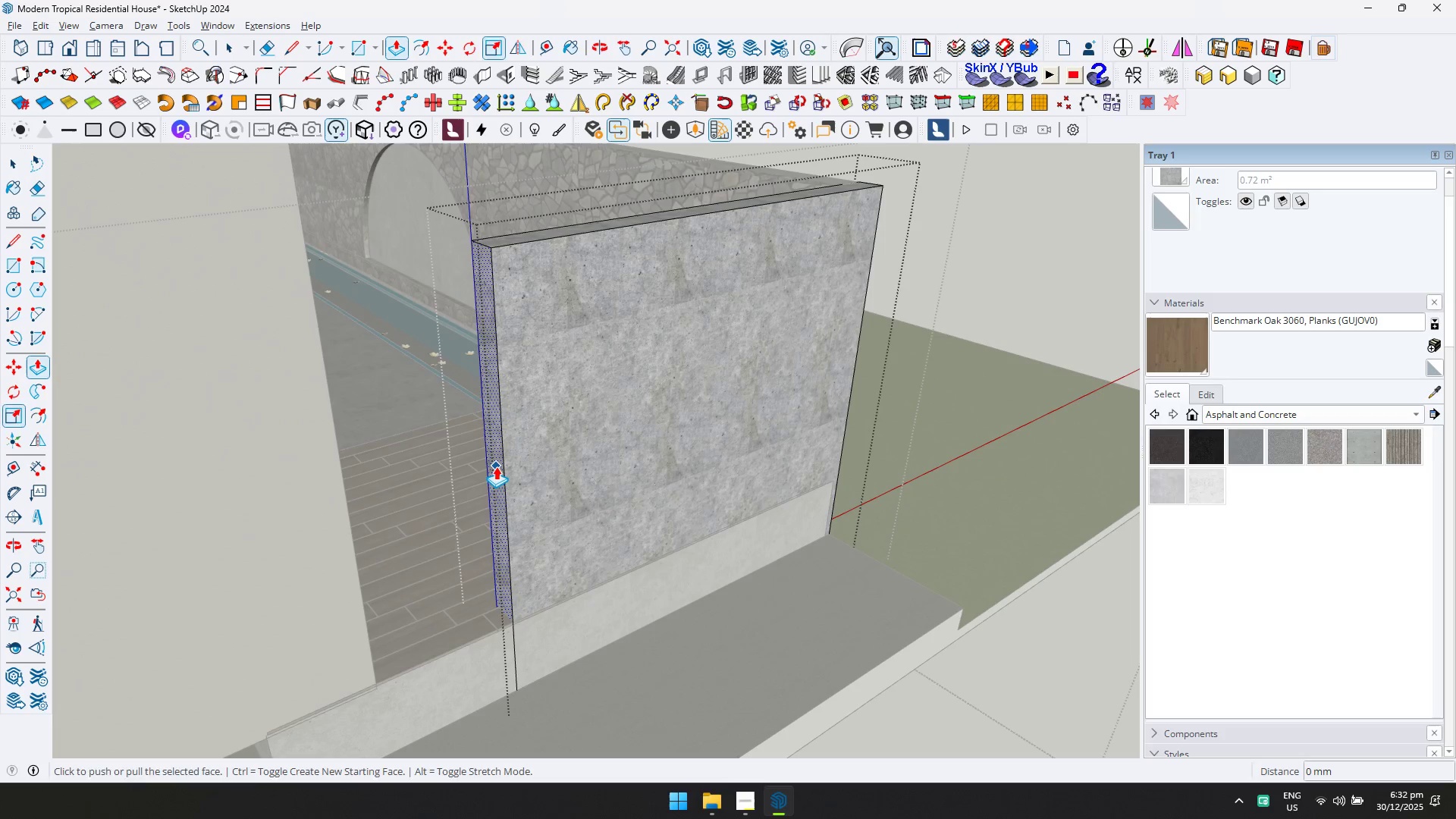 
left_click([496, 466])
 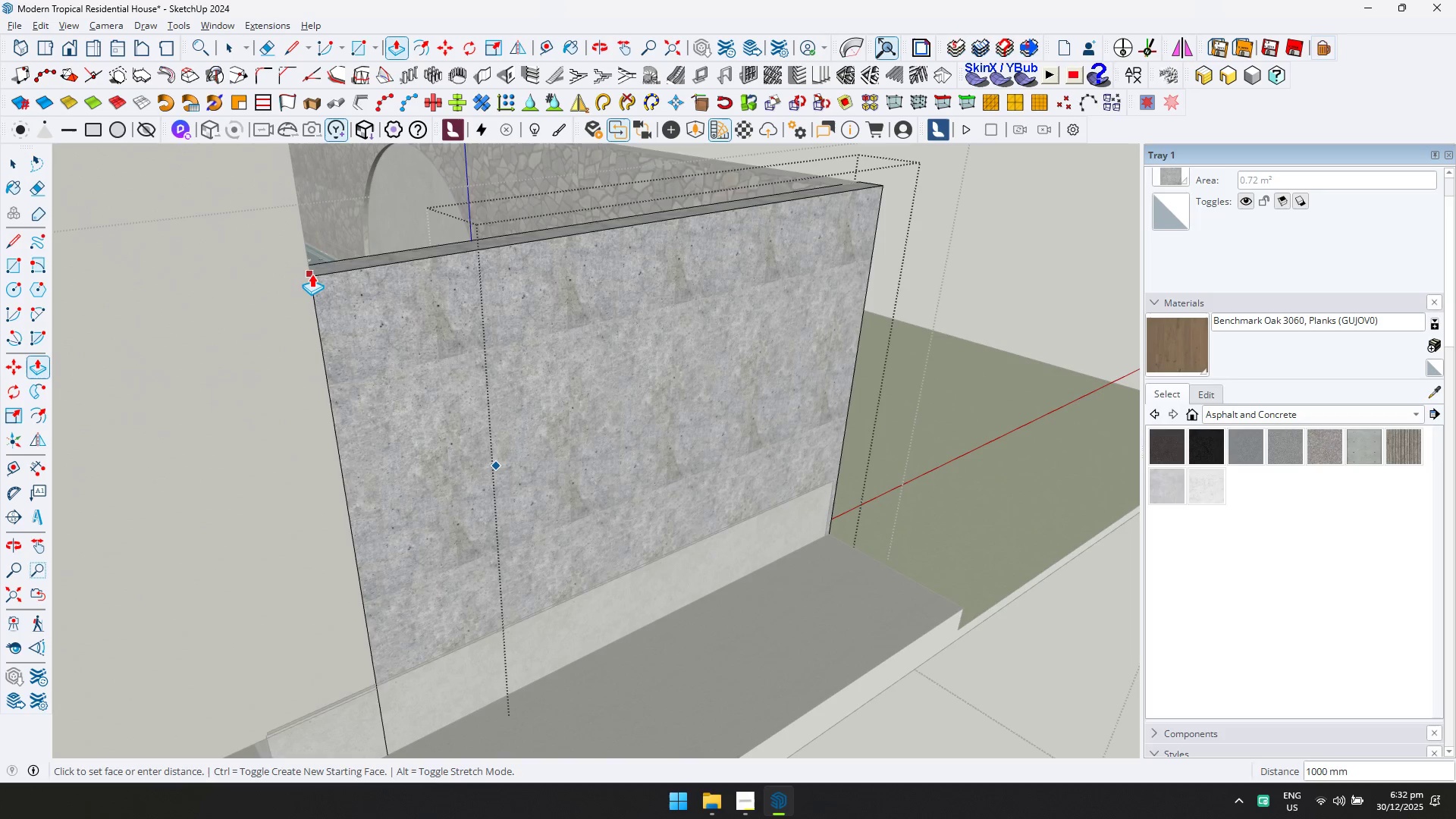 
left_click([312, 274])
 